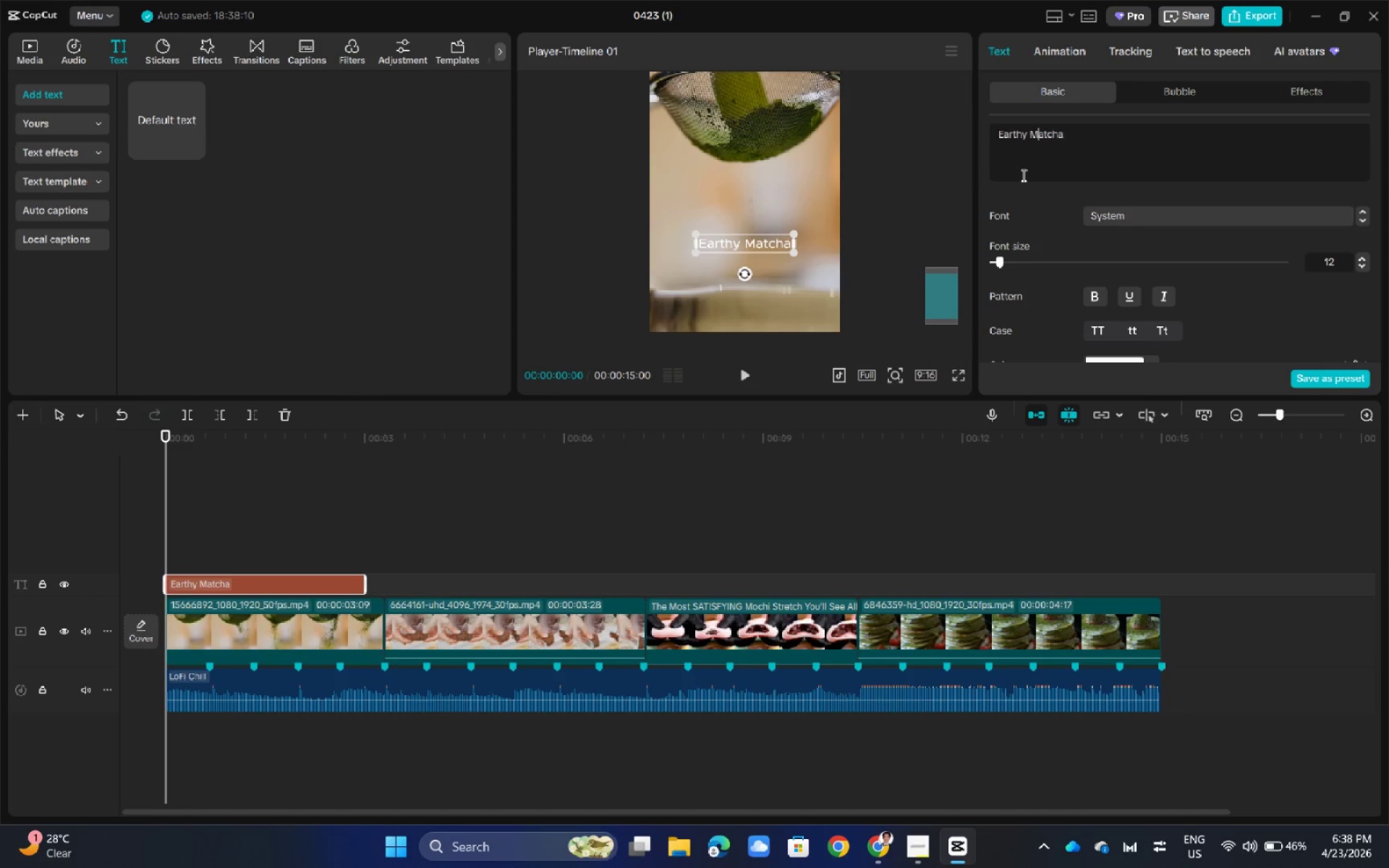 
hold_key(key=ControlLeft, duration=0.59)
scroll: coordinate [912, 183], scroll_direction: down, amount: 3.0
 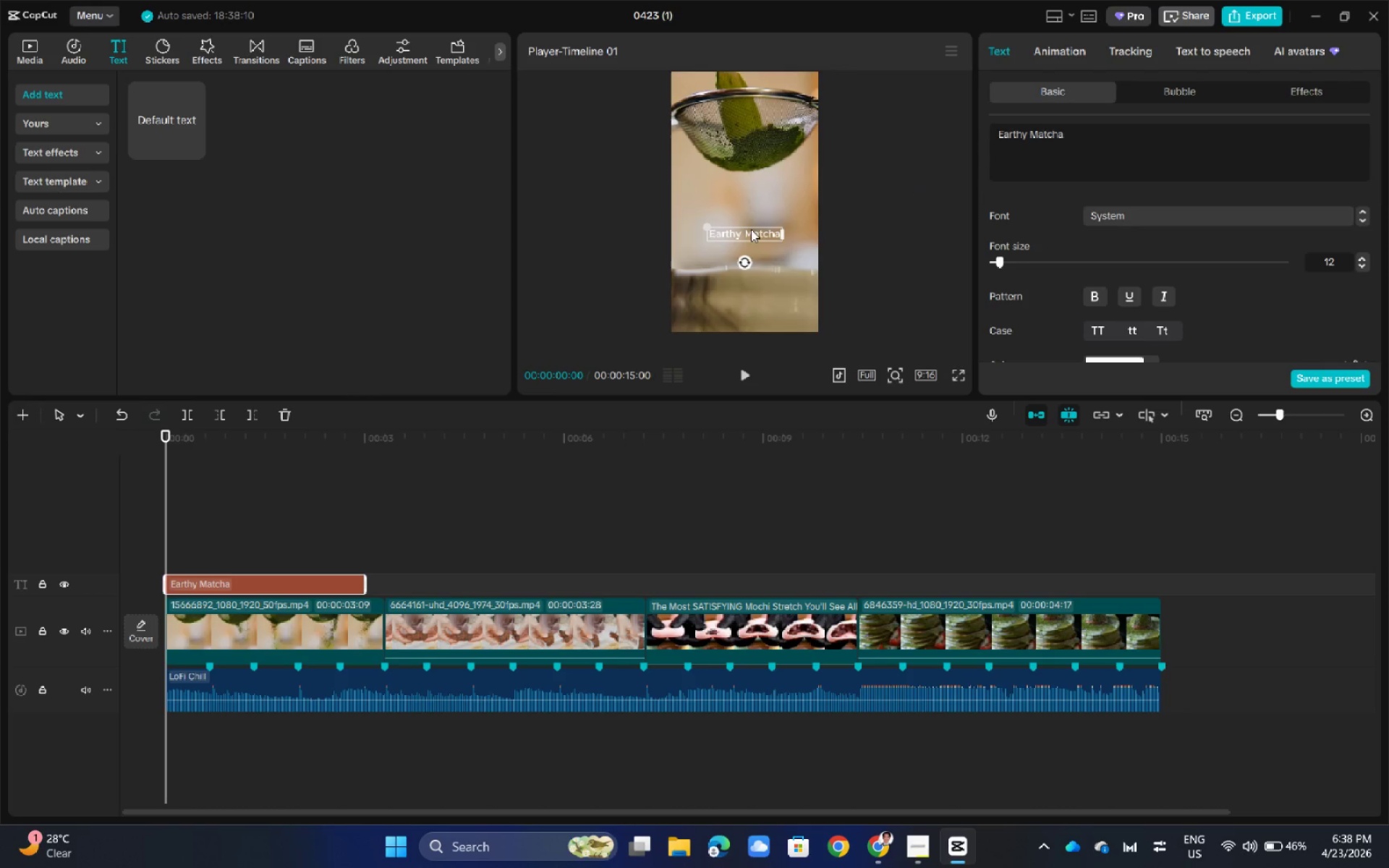 
left_click_drag(start_coordinate=[750, 229], to_coordinate=[725, 237])
 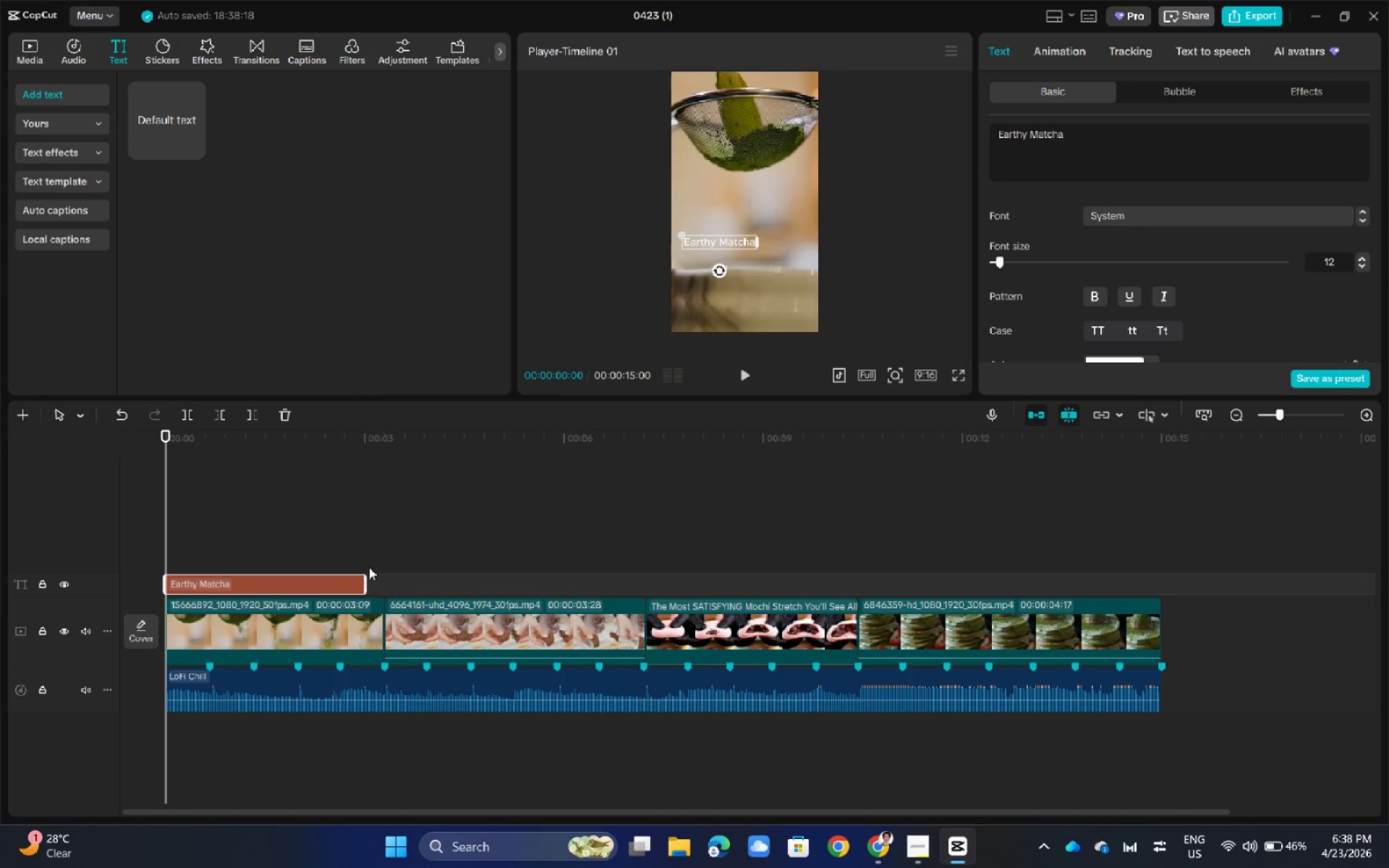 
left_click([337, 584])
 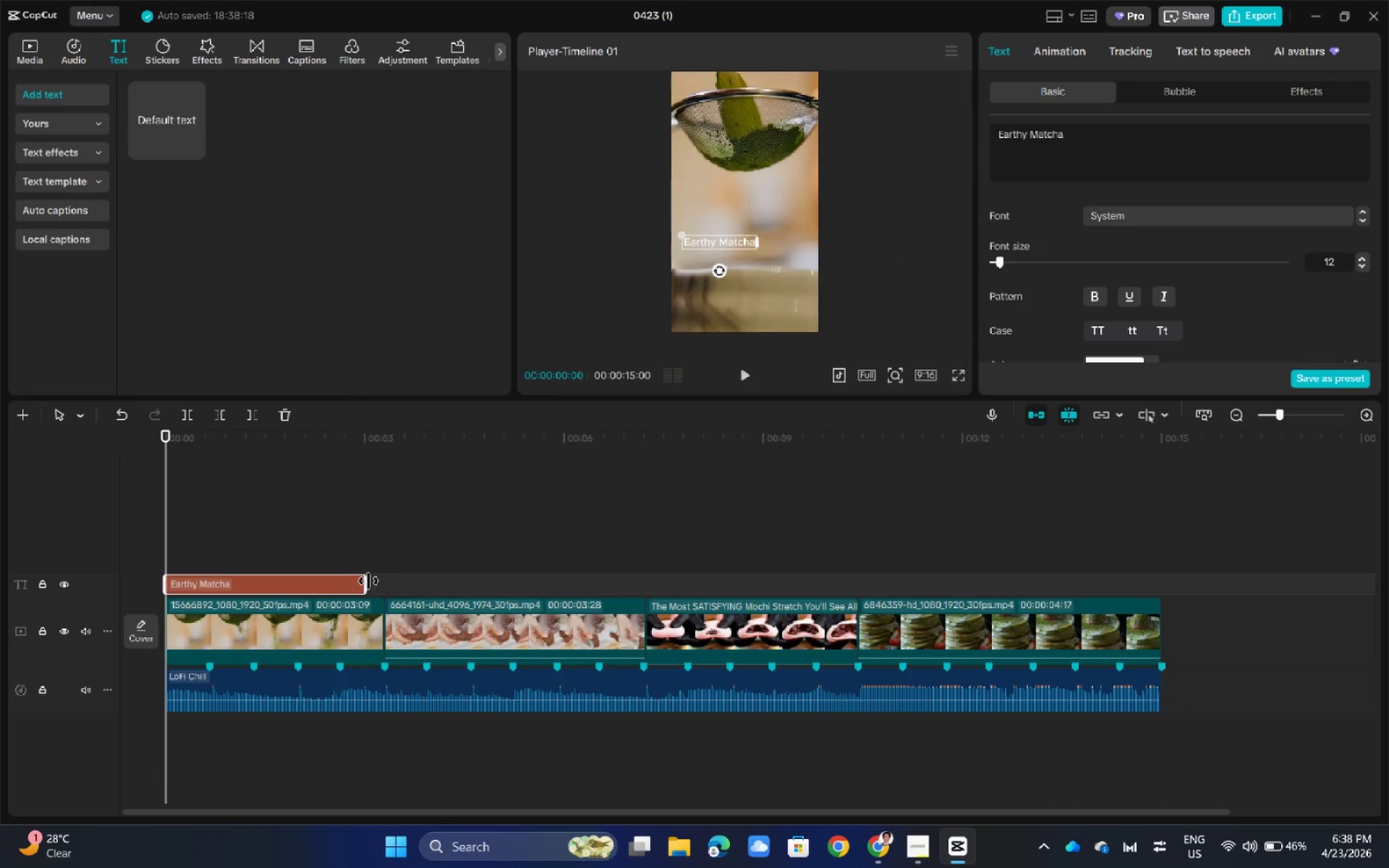 
left_click_drag(start_coordinate=[368, 581], to_coordinate=[383, 581])
 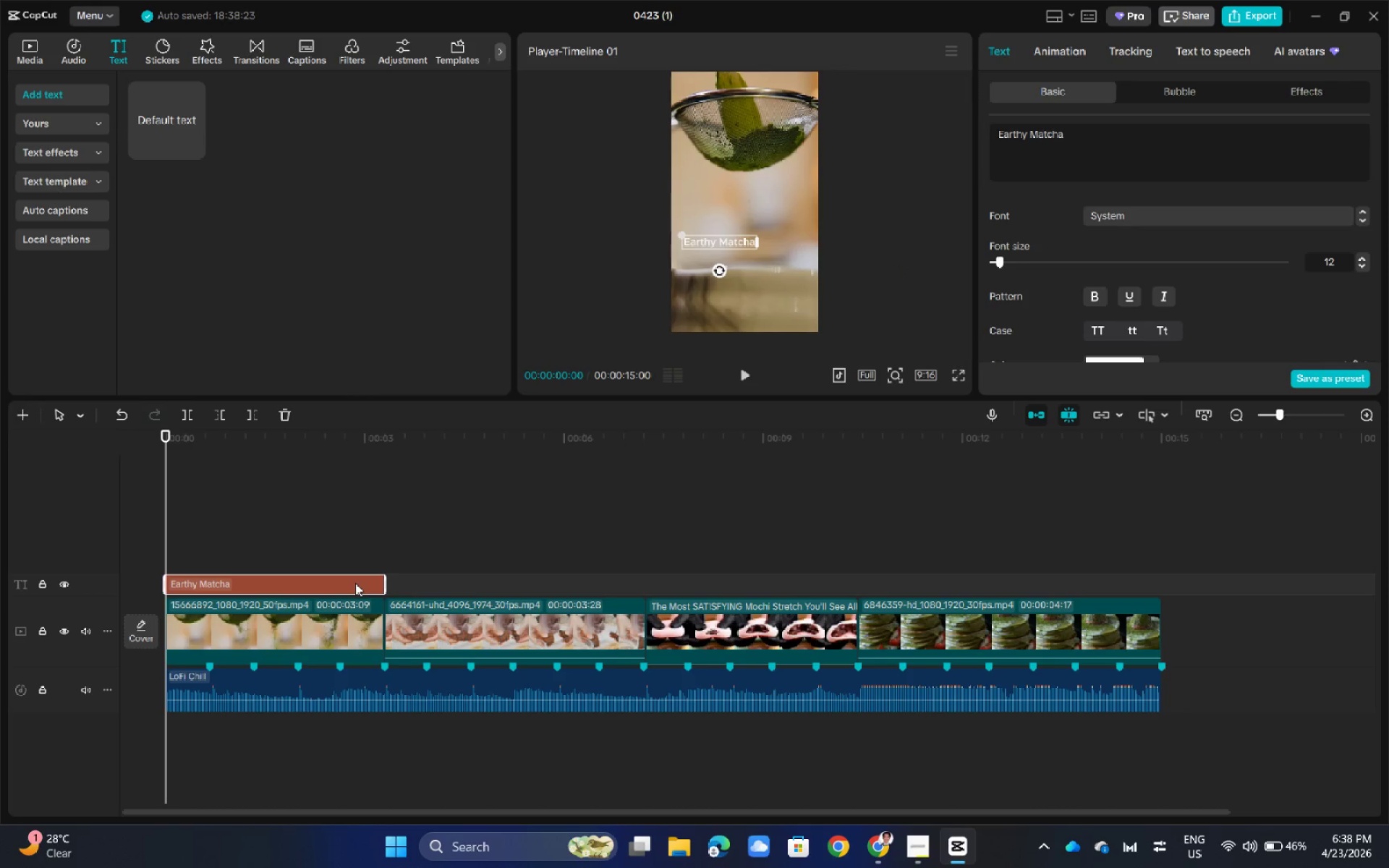 
left_click([355, 583])
 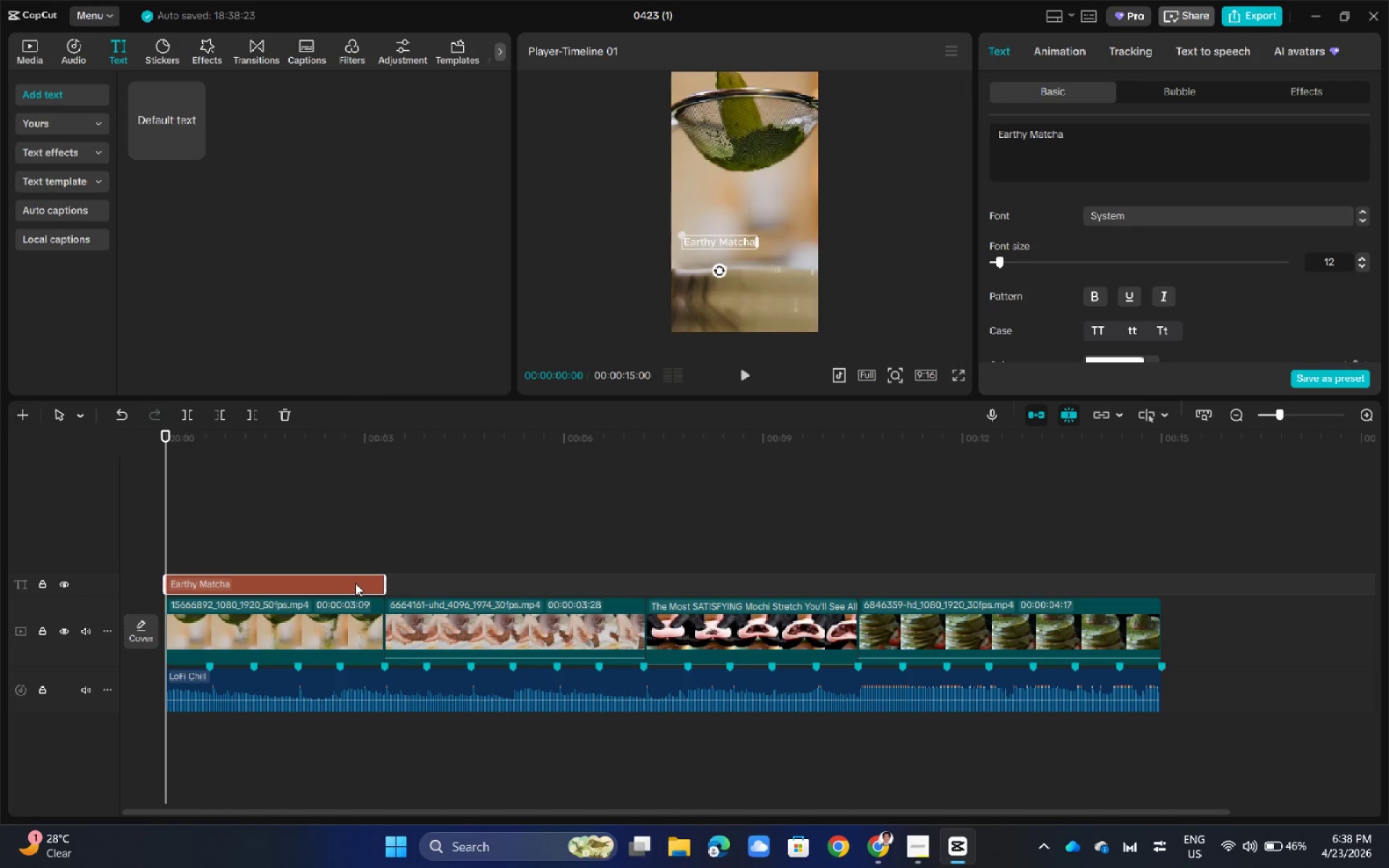 
hold_key(key=AltLeft, duration=5.27)
left_click_drag(start_coordinate=[355, 583], to_coordinate=[578, 587])
 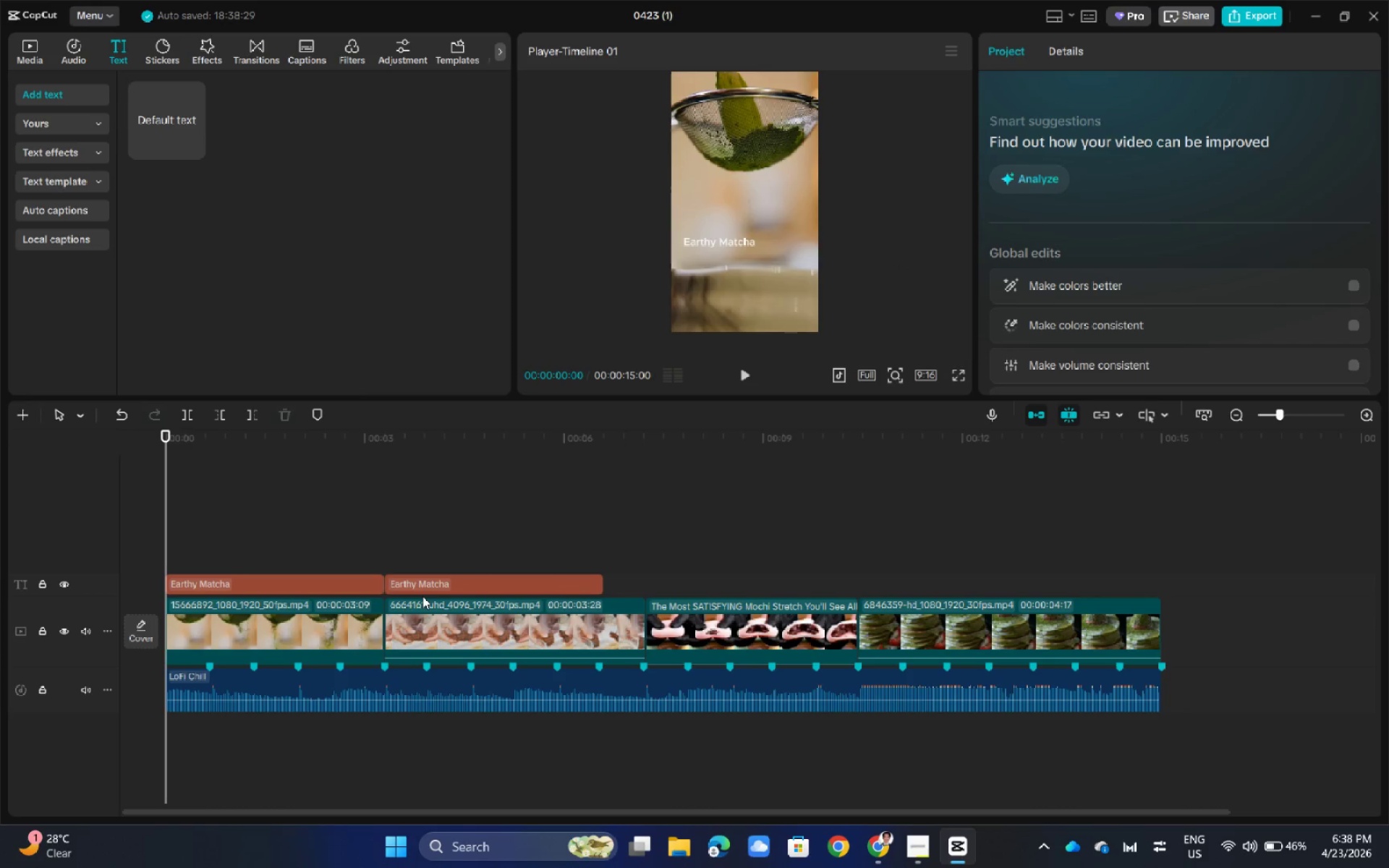 
left_click([426, 584])
 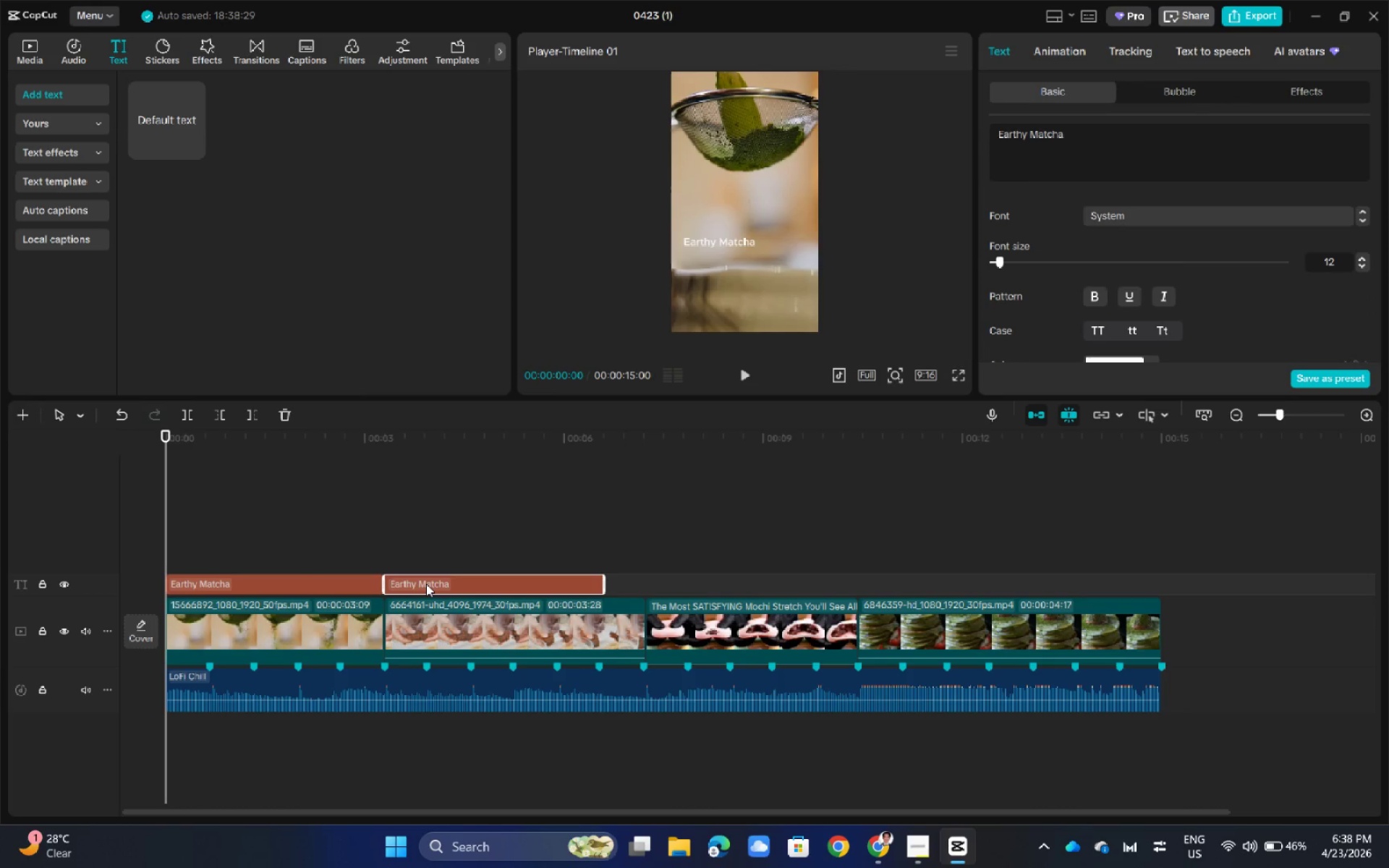 
key(Delete)
 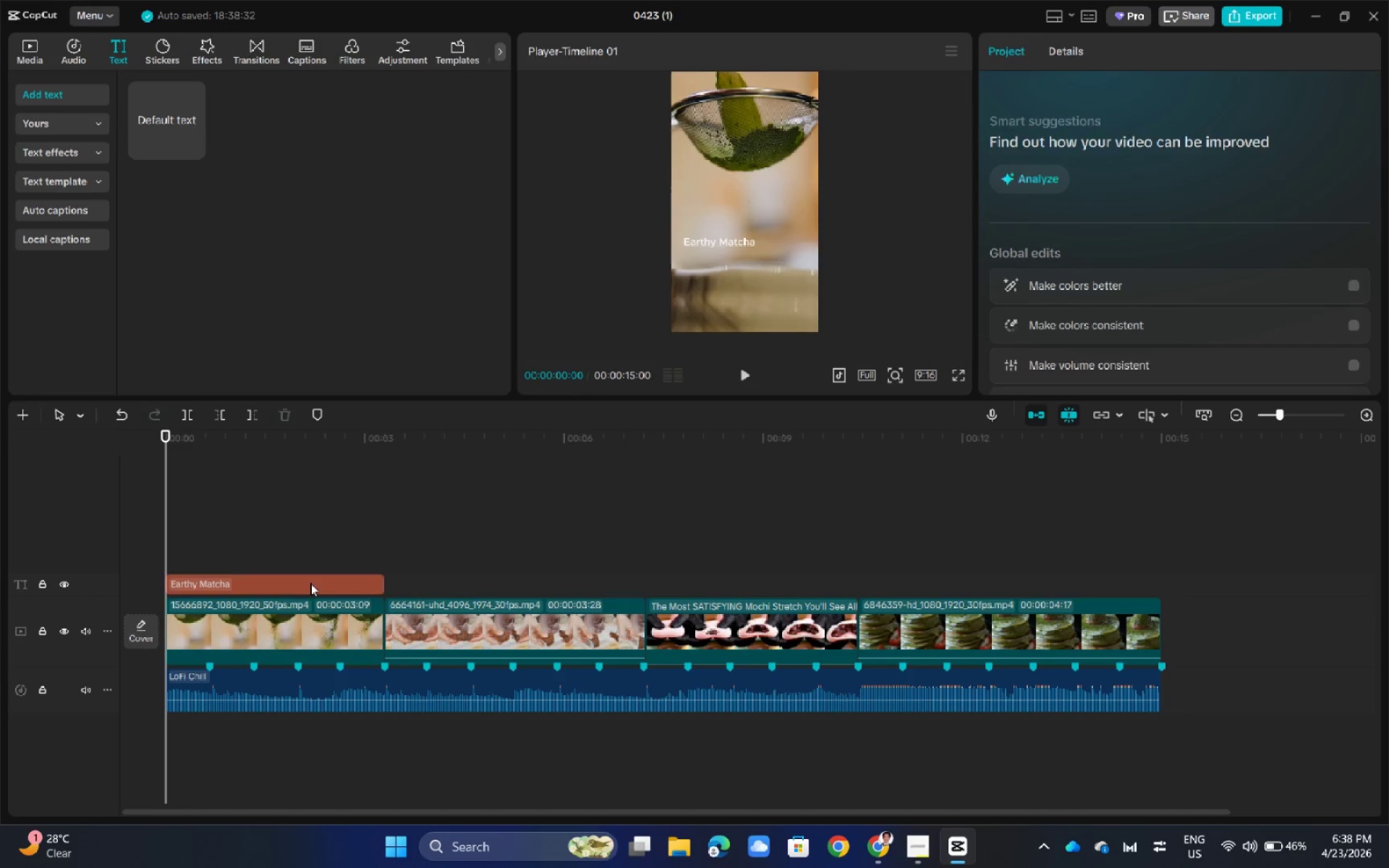 
left_click([310, 583])
 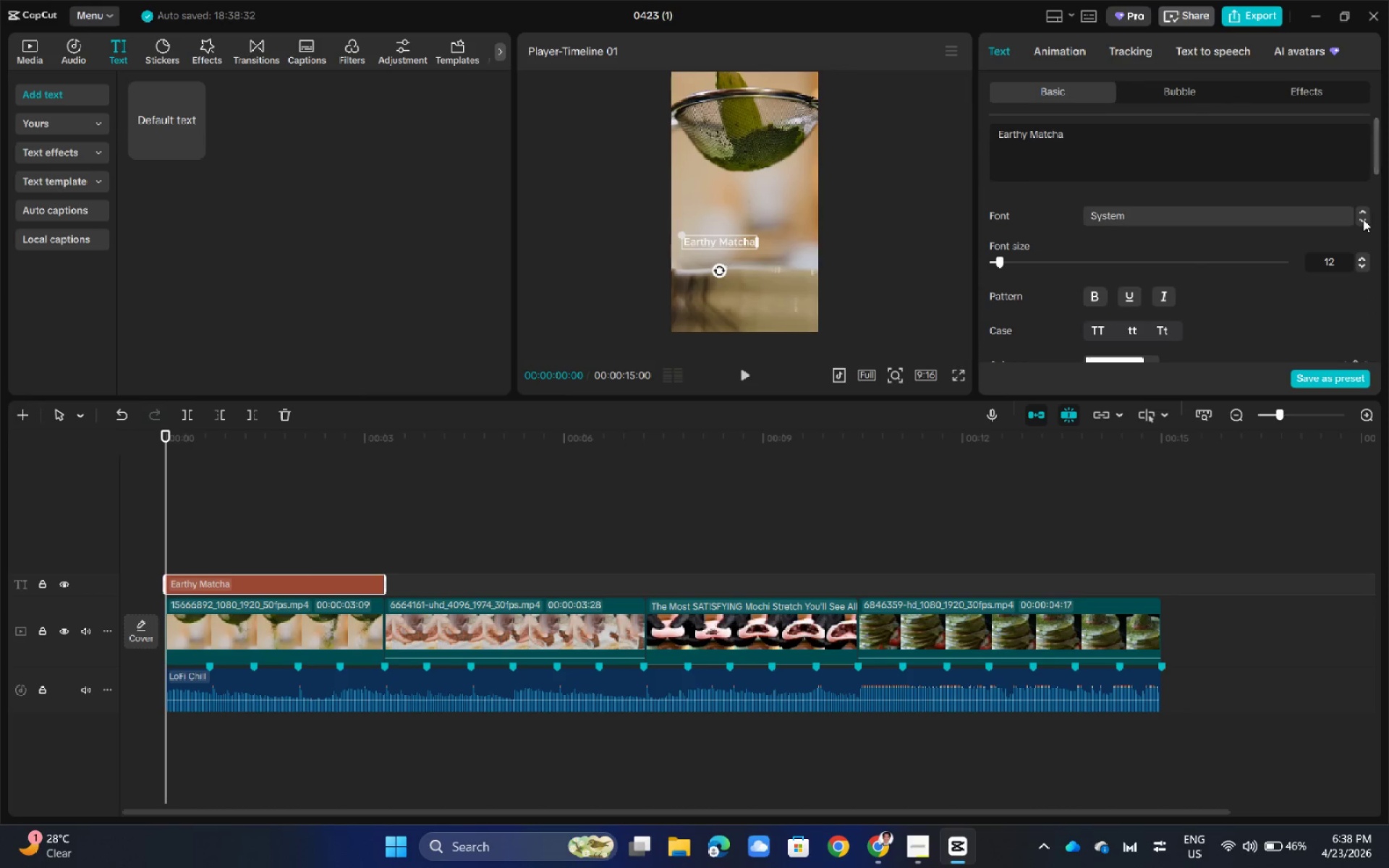 
left_click([1302, 216])
 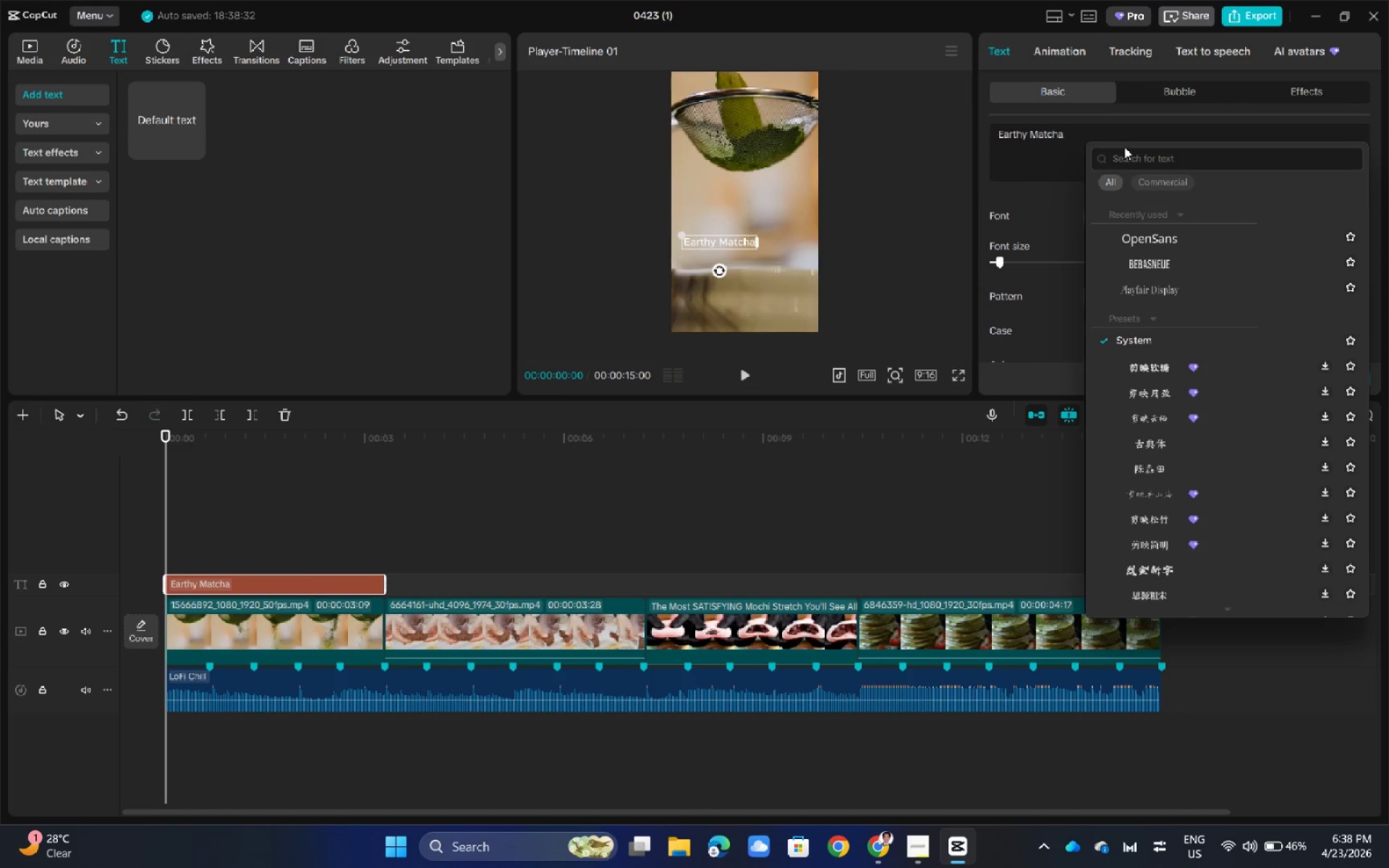 
left_click([1155, 157])
 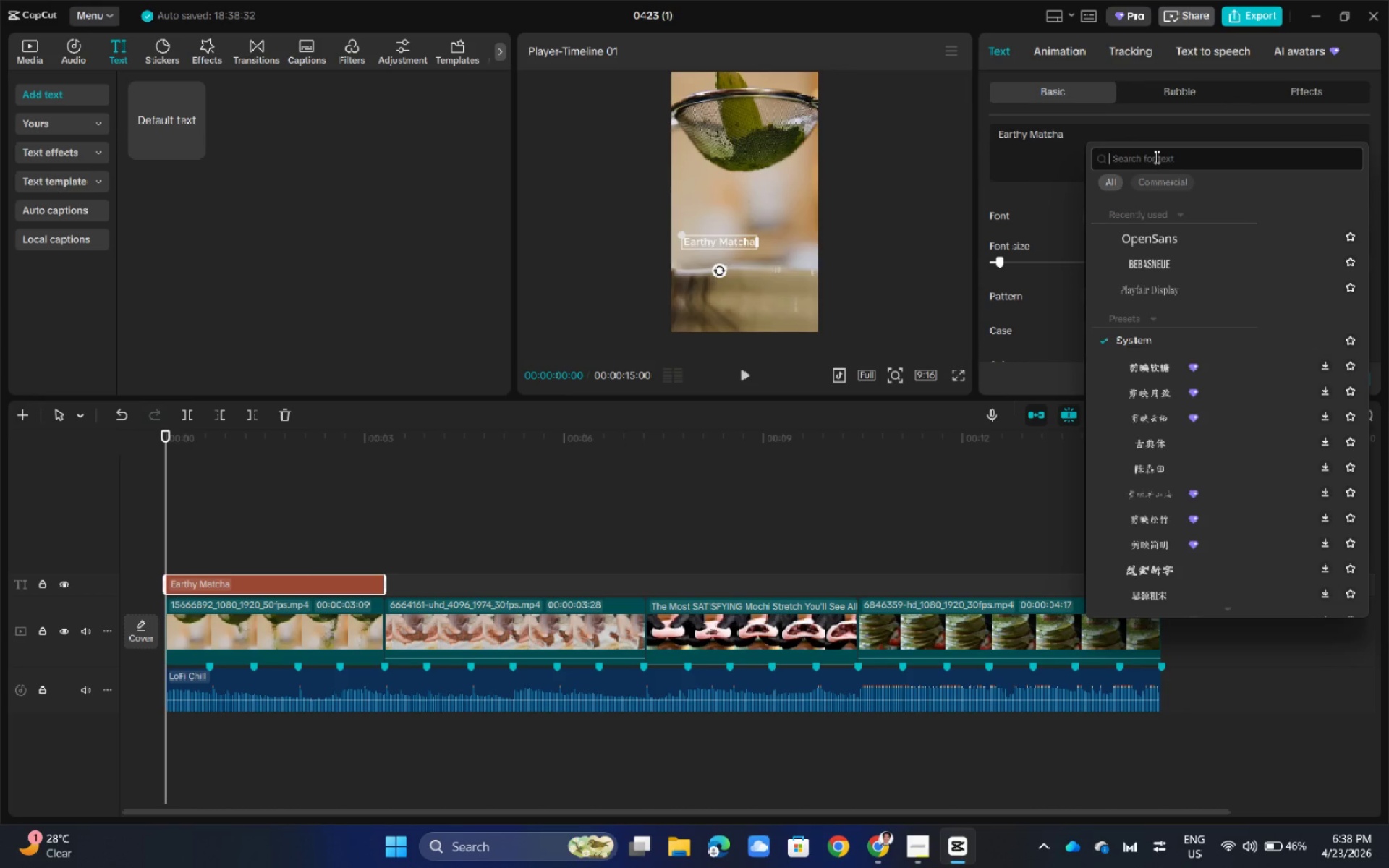 
type(sans-seriff)
key(NumpadEnter)
 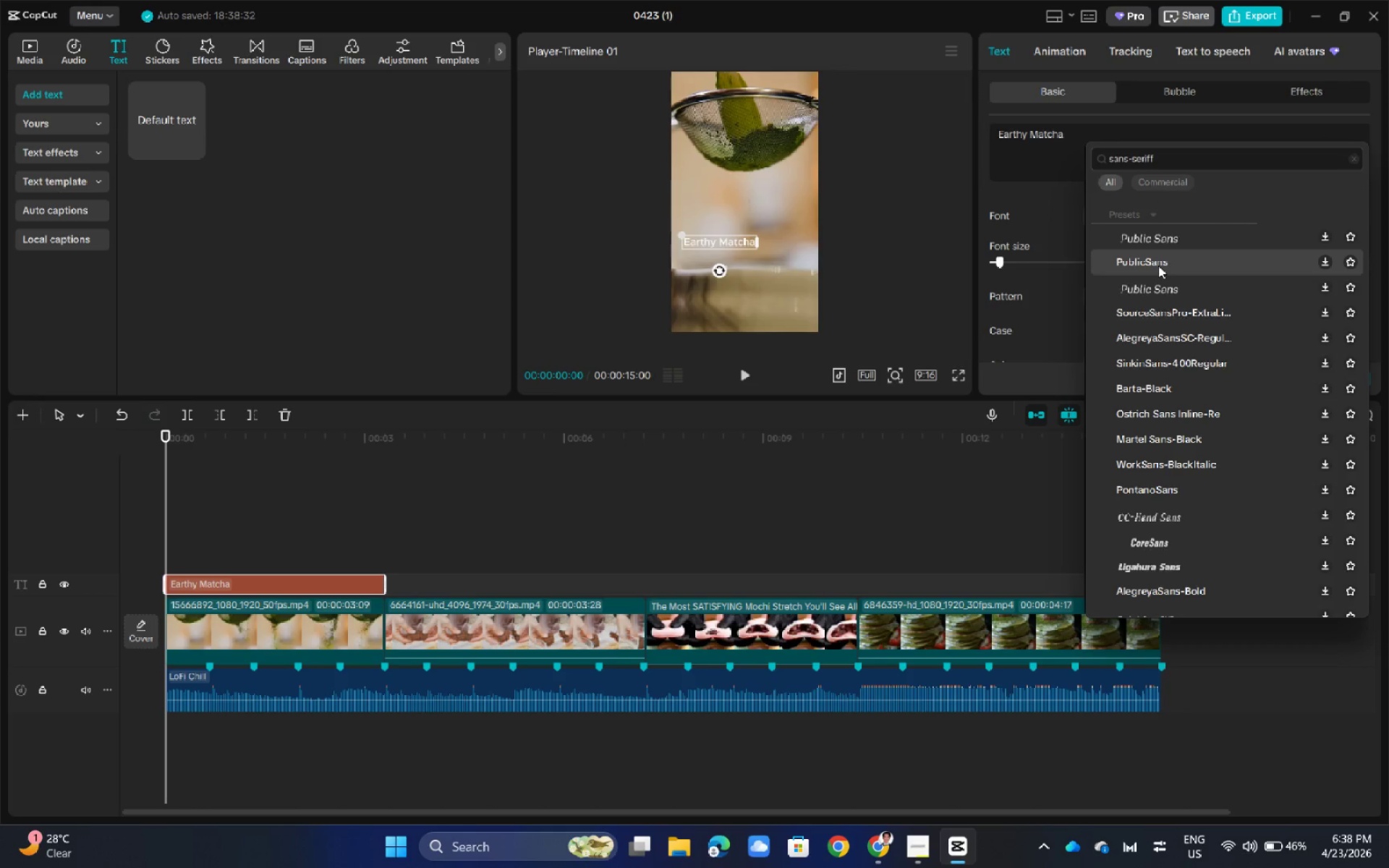 
scroll: coordinate [1178, 377], scroll_direction: down, amount: 1.0
 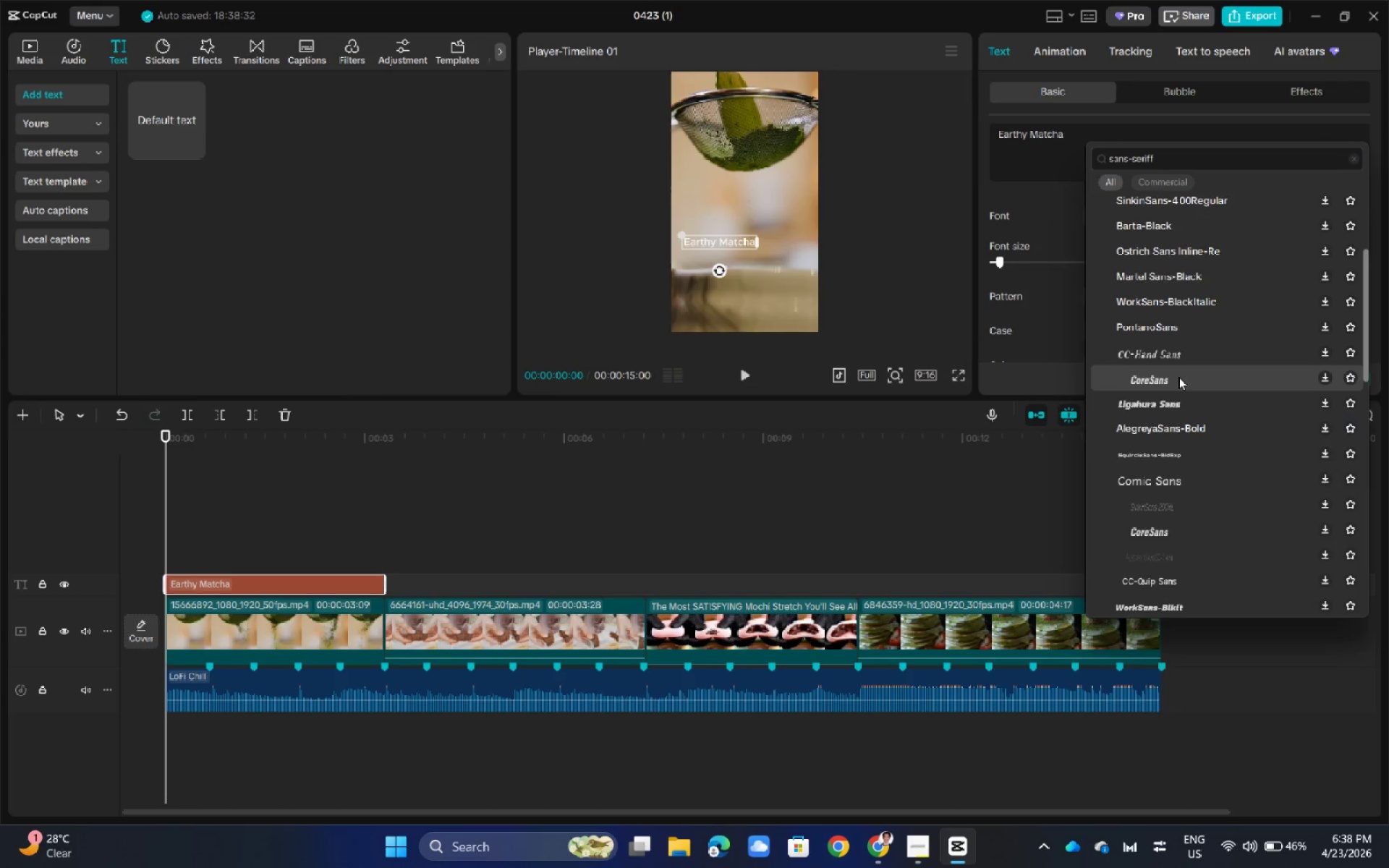 
scroll: coordinate [1178, 377], scroll_direction: up, amount: 5.0
 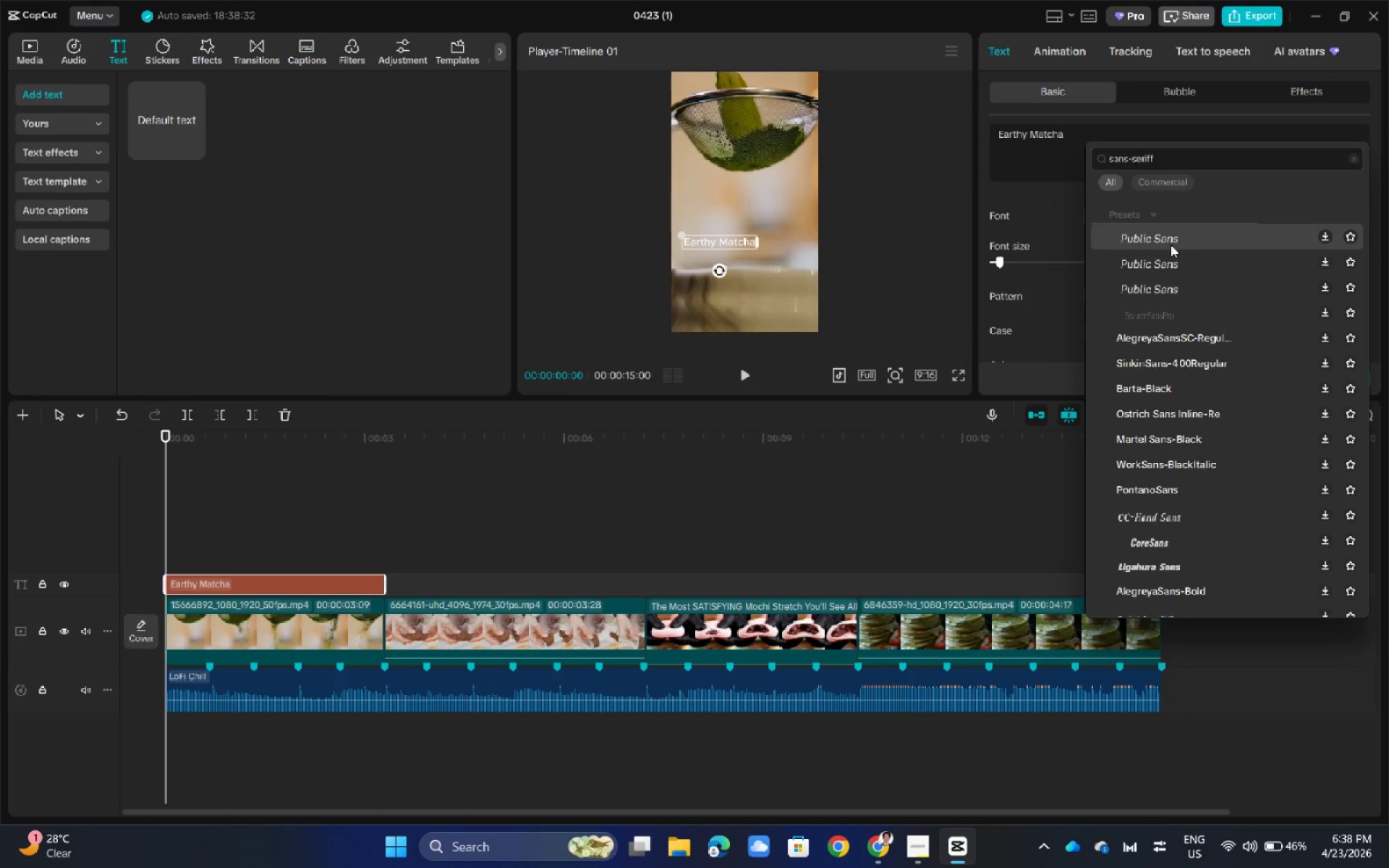 
left_click([1171, 244])
 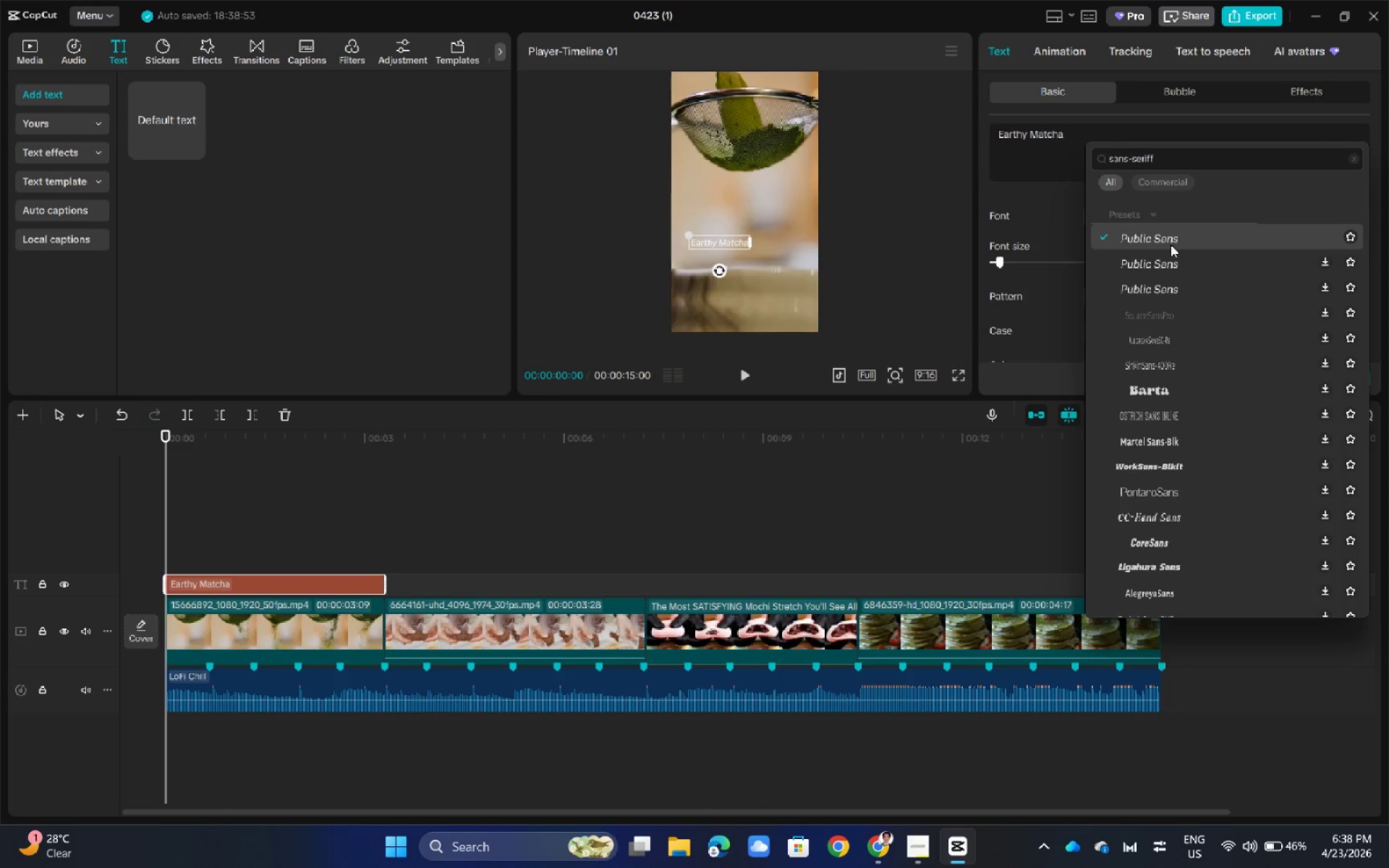 
left_click([1168, 268])
 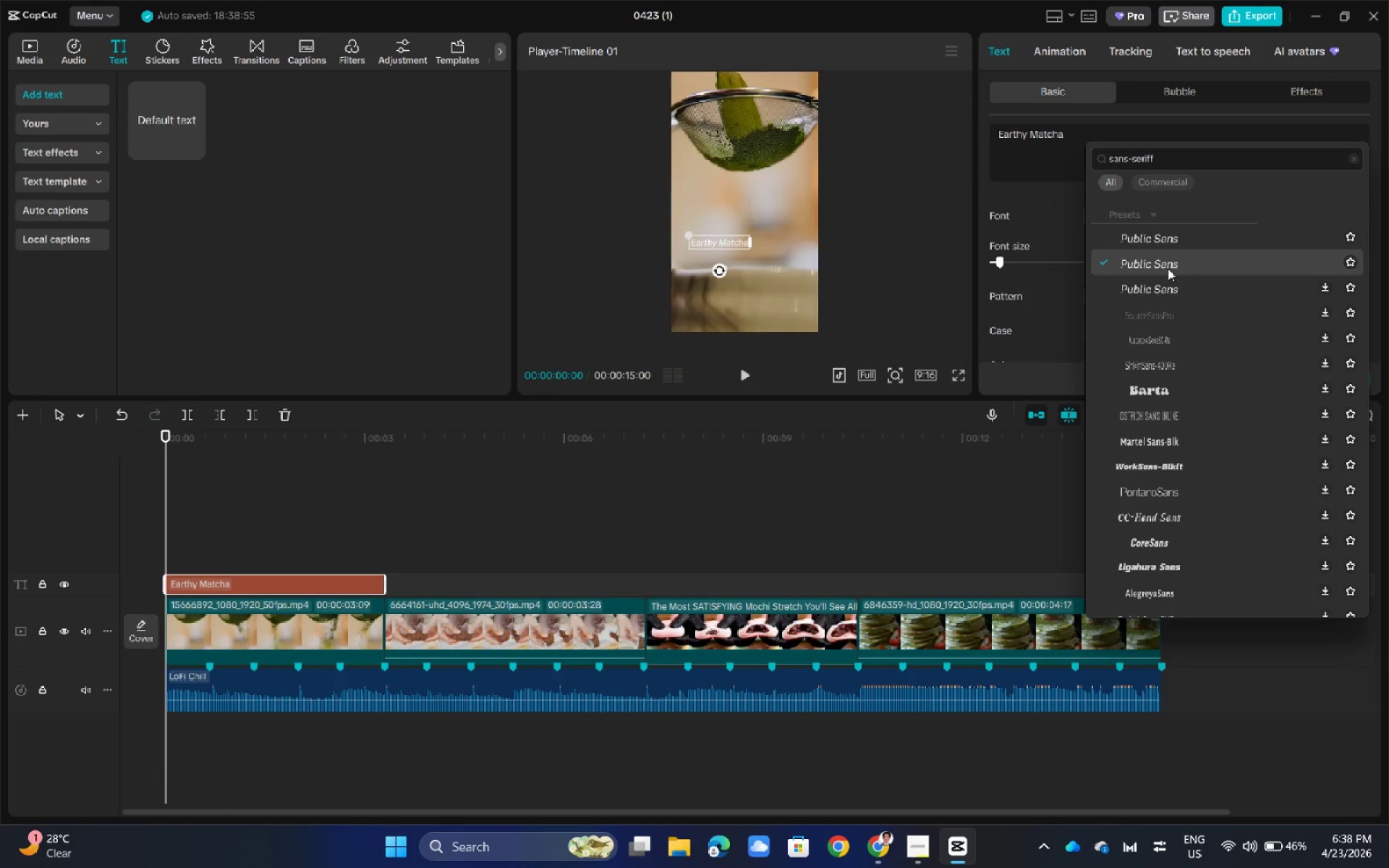 
left_click([1167, 284])
 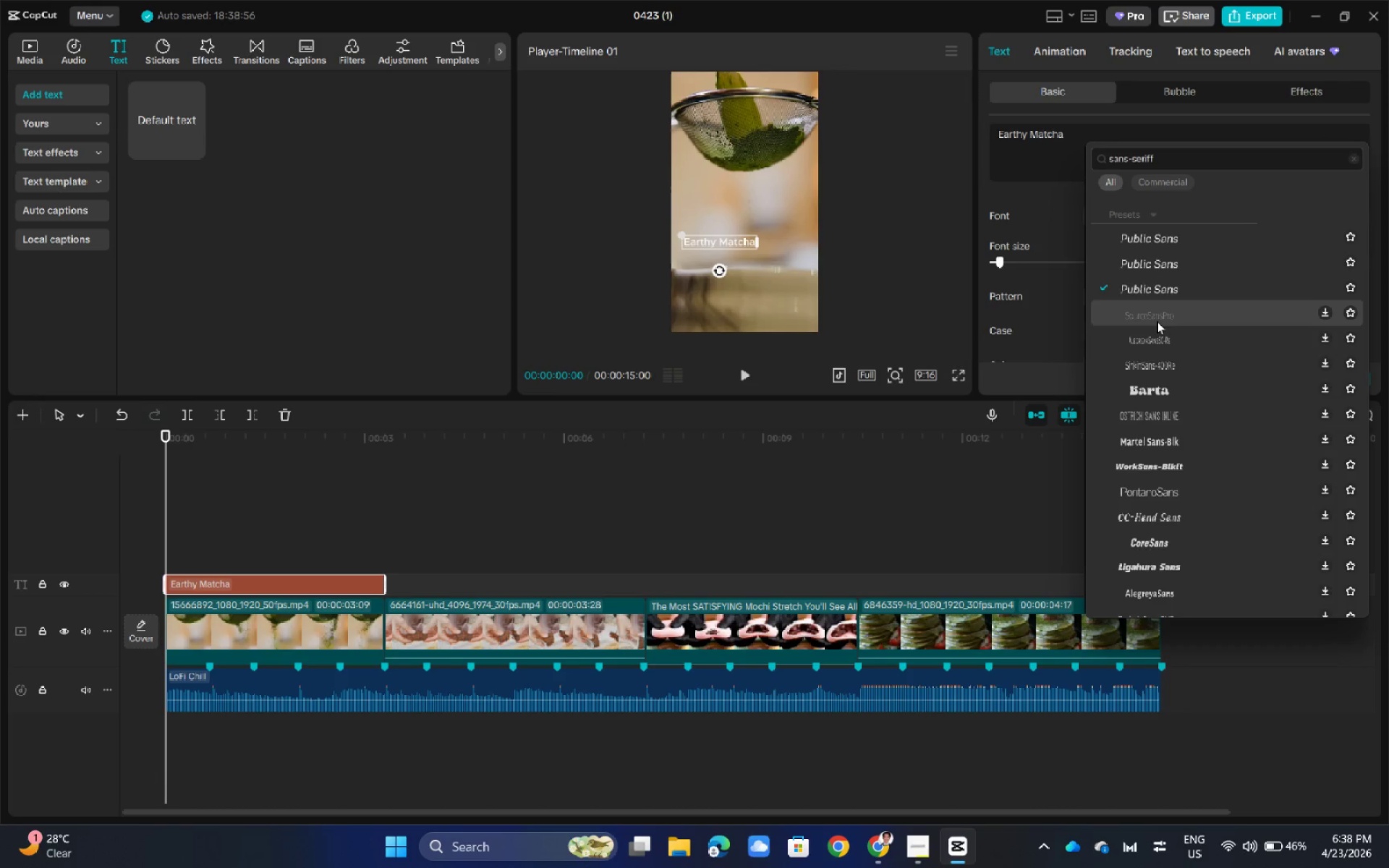 
left_click([1157, 320])
 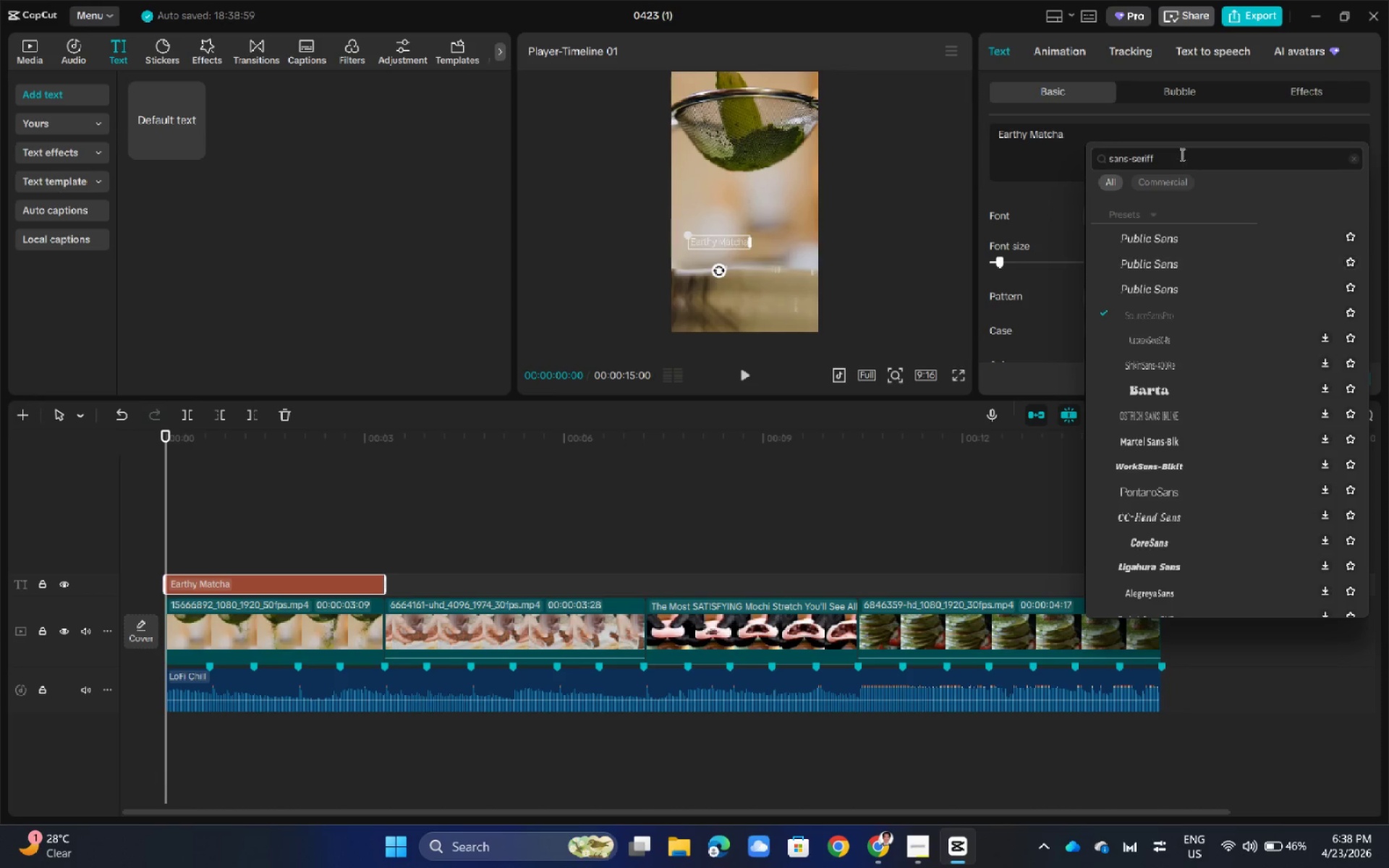 
double_click([1181, 154])
 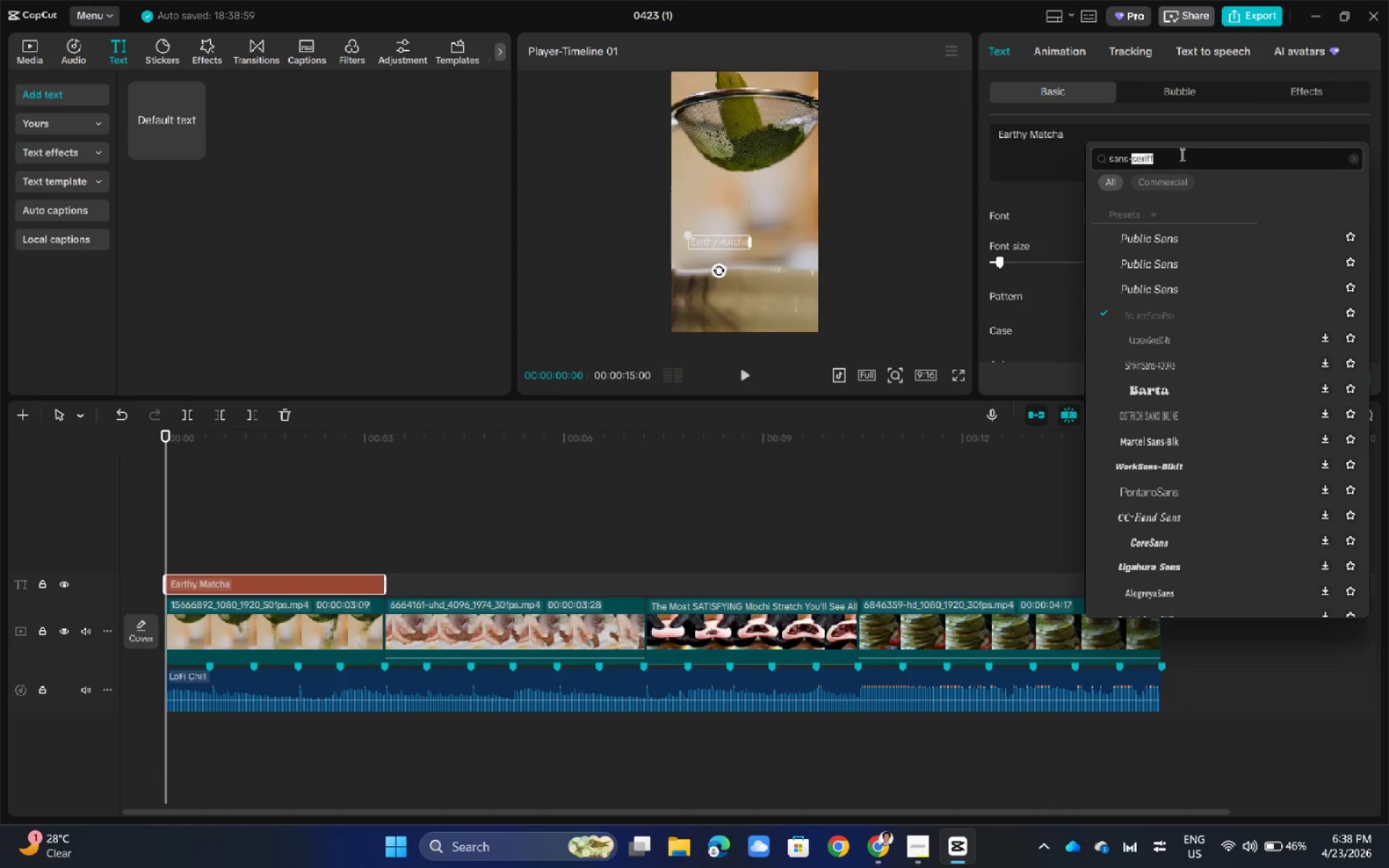 
triple_click([1181, 154])
 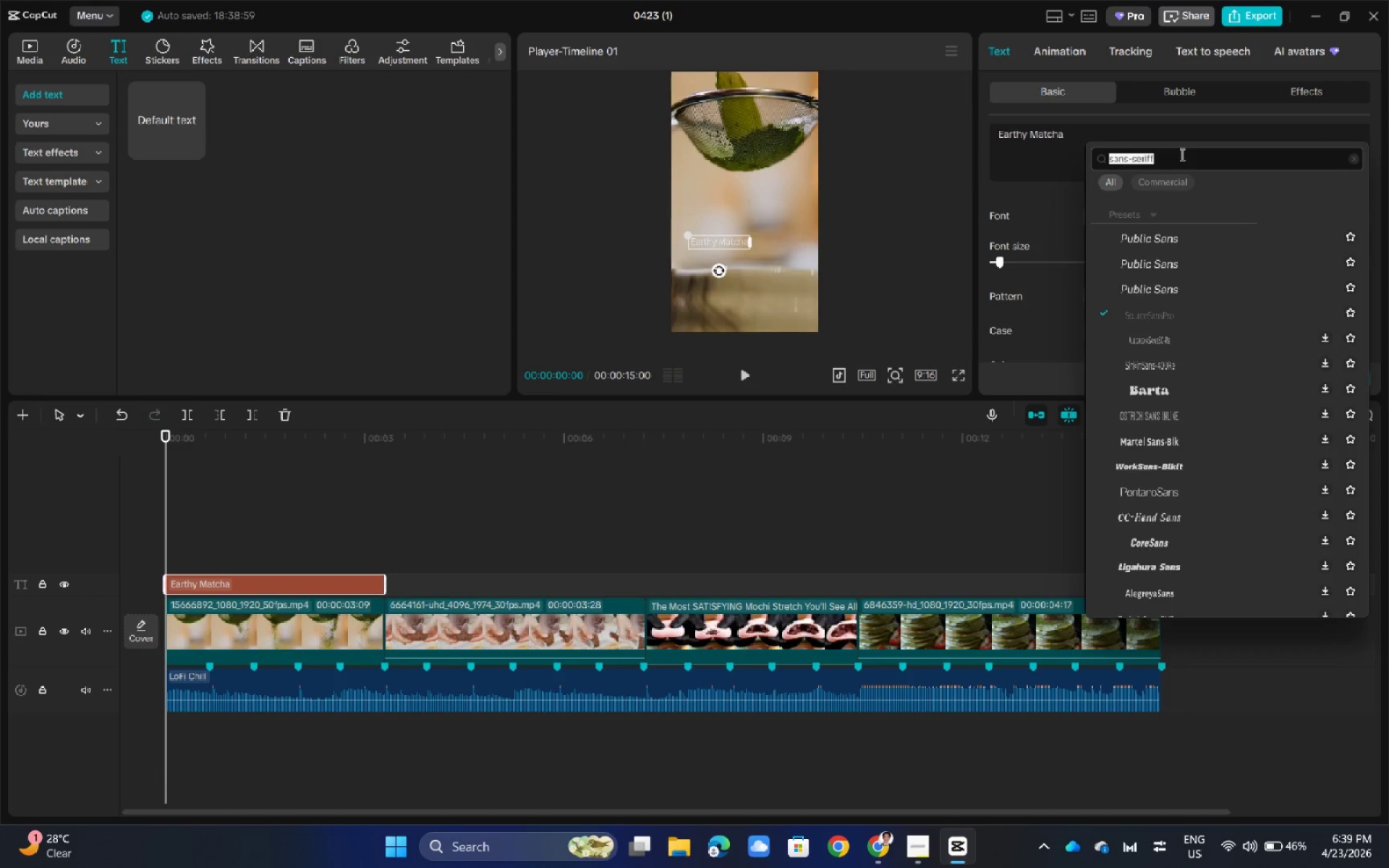 
type(poppins)
 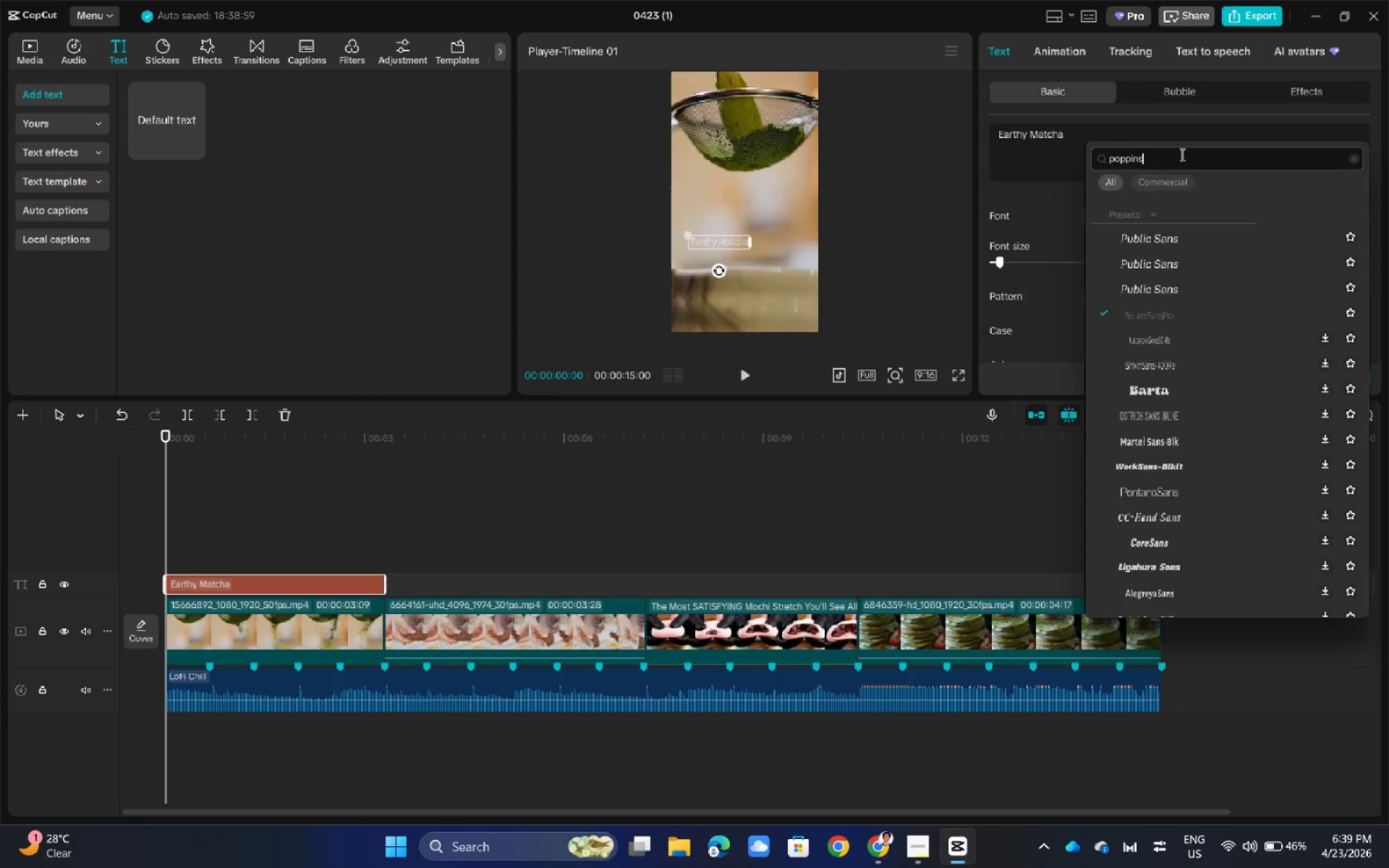 
key(Enter)
 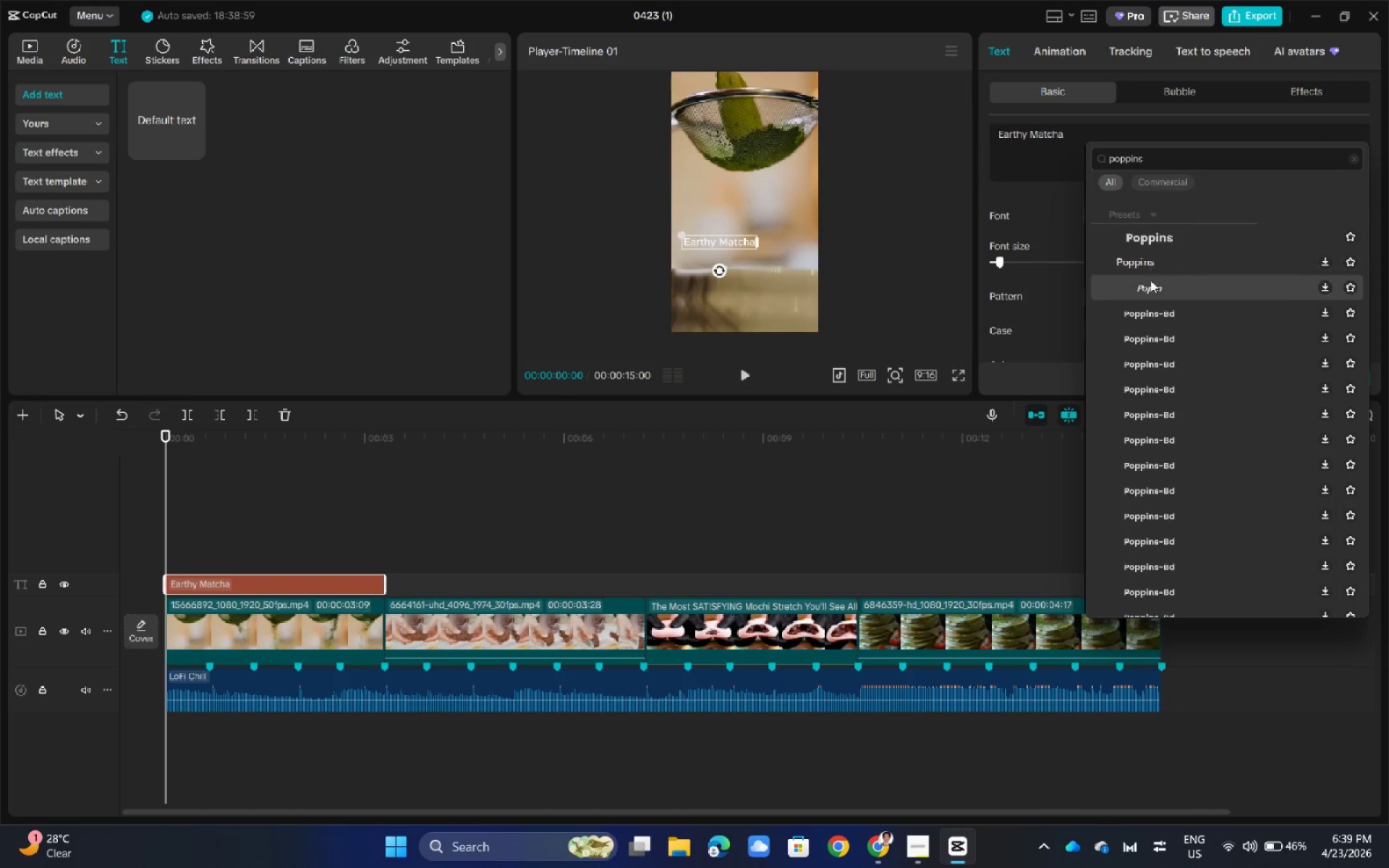 
left_click([1152, 269])
 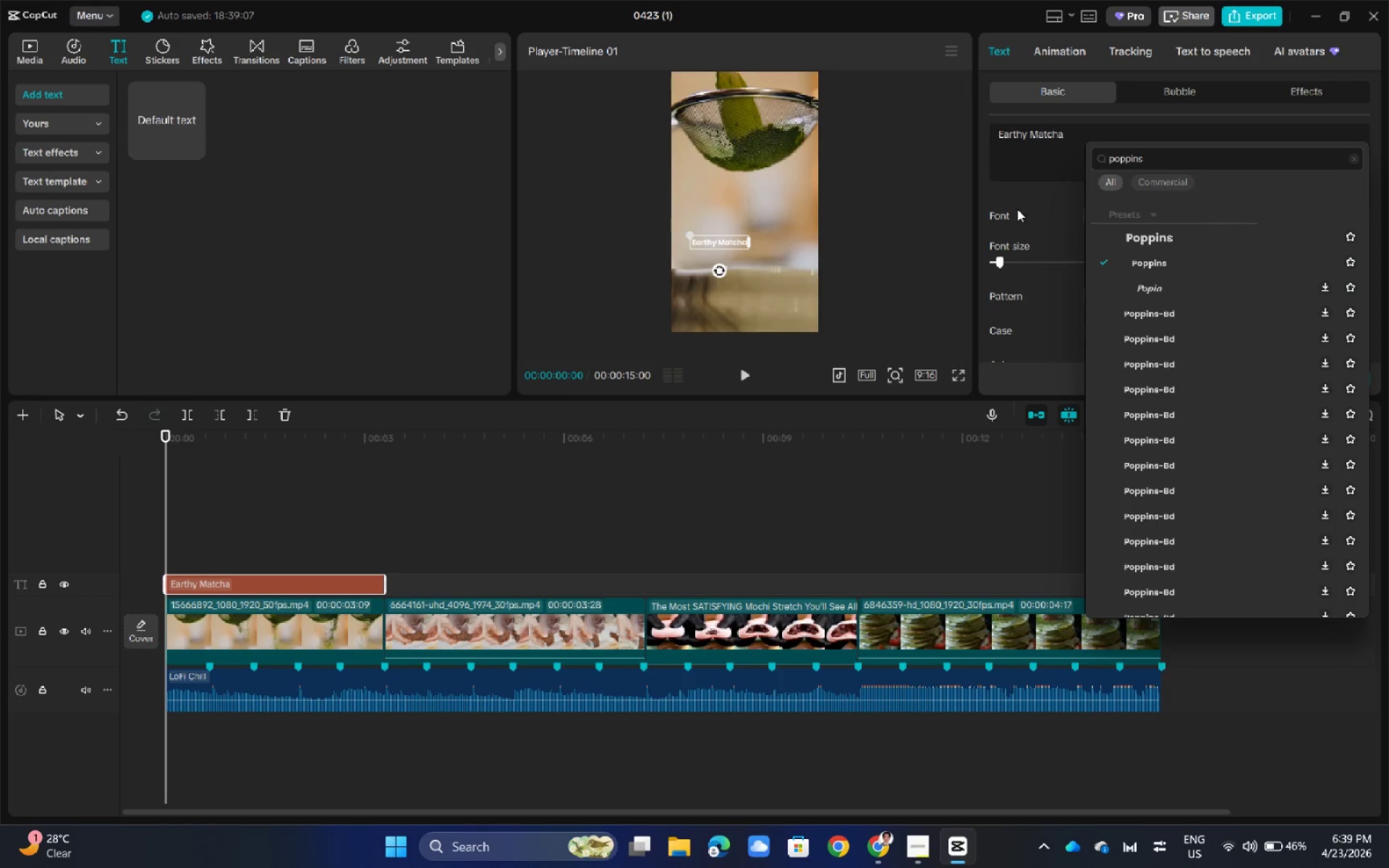 
left_click([962, 157])
 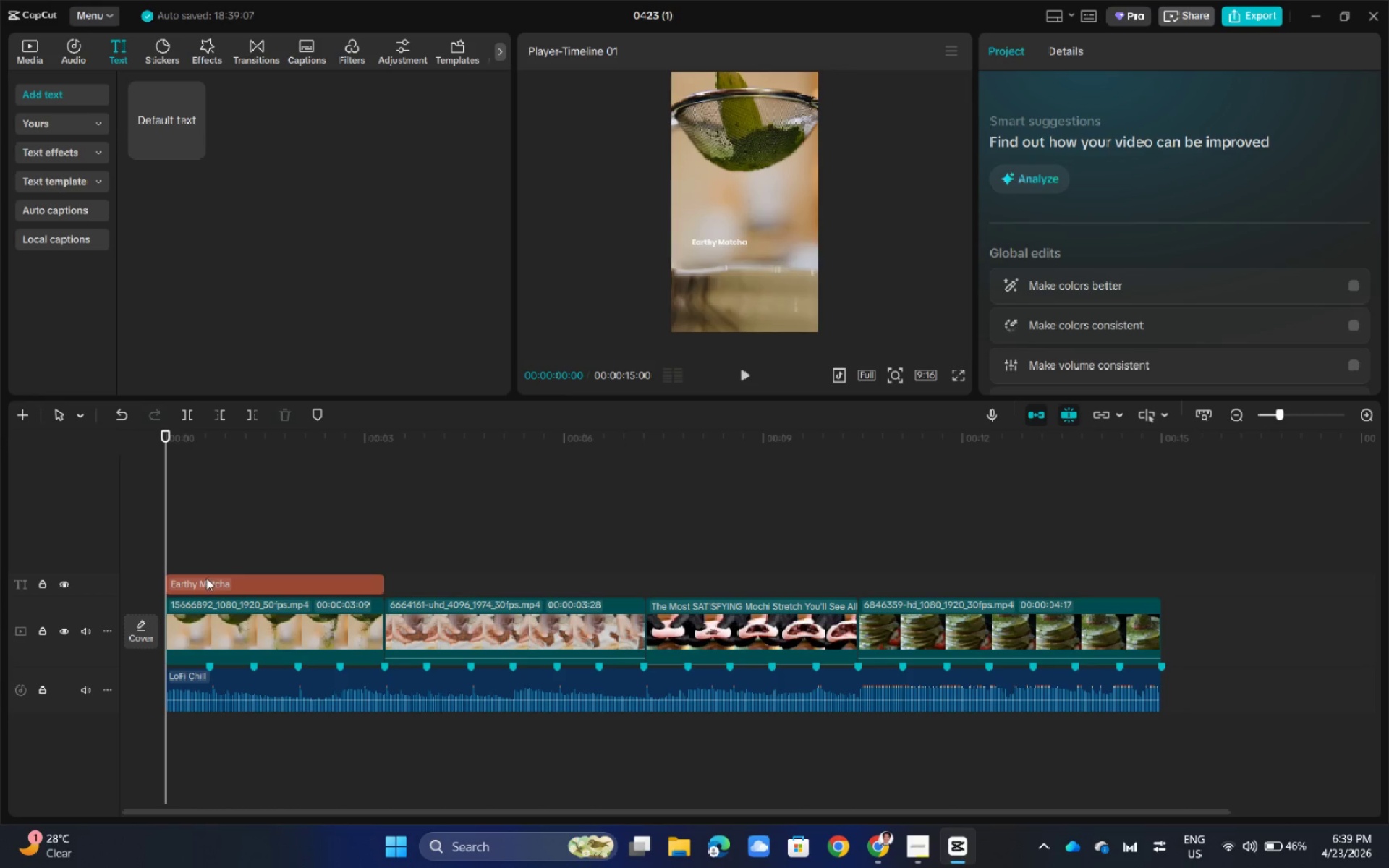 
left_click([207, 575])
 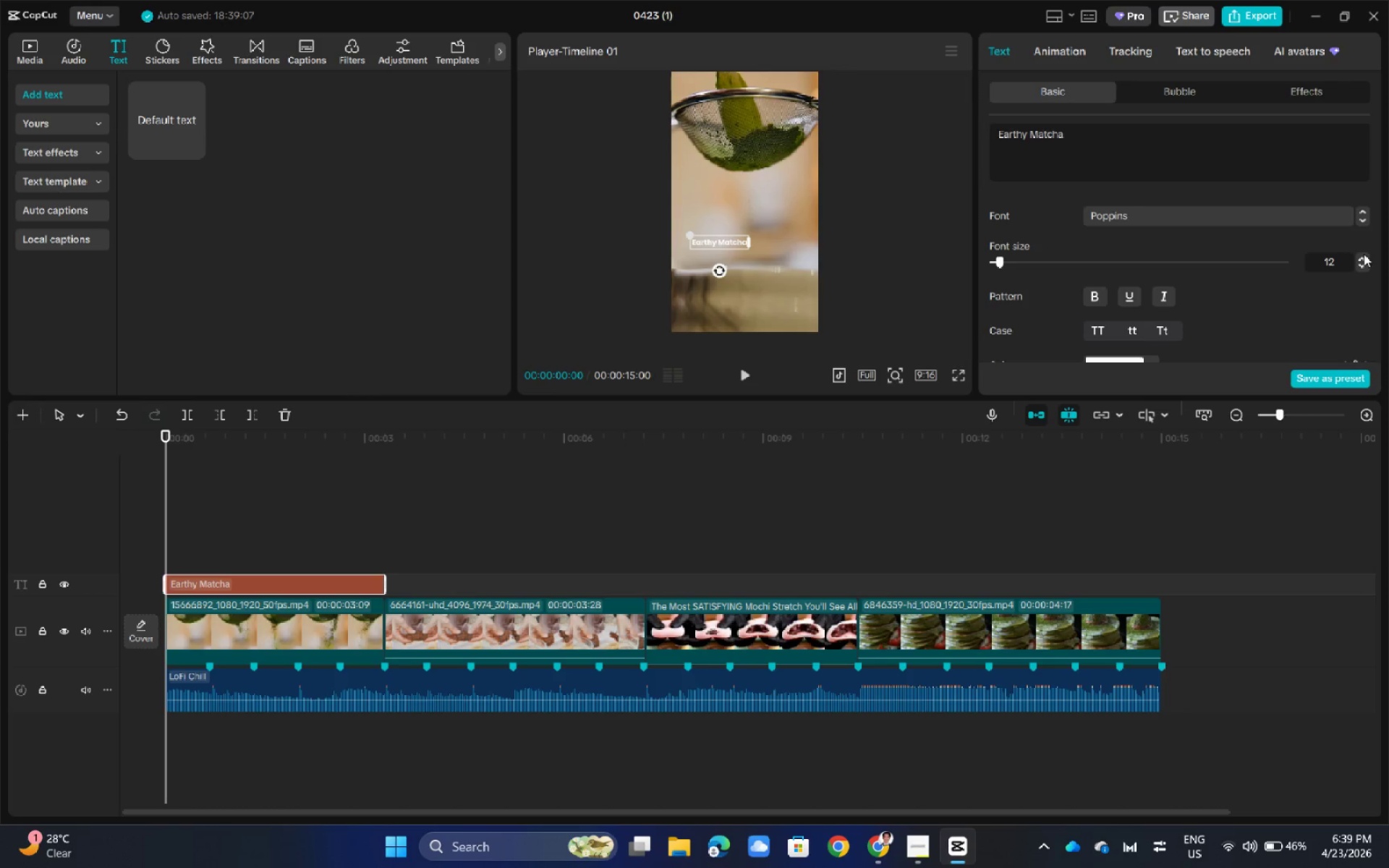 
left_click([959, 378])
 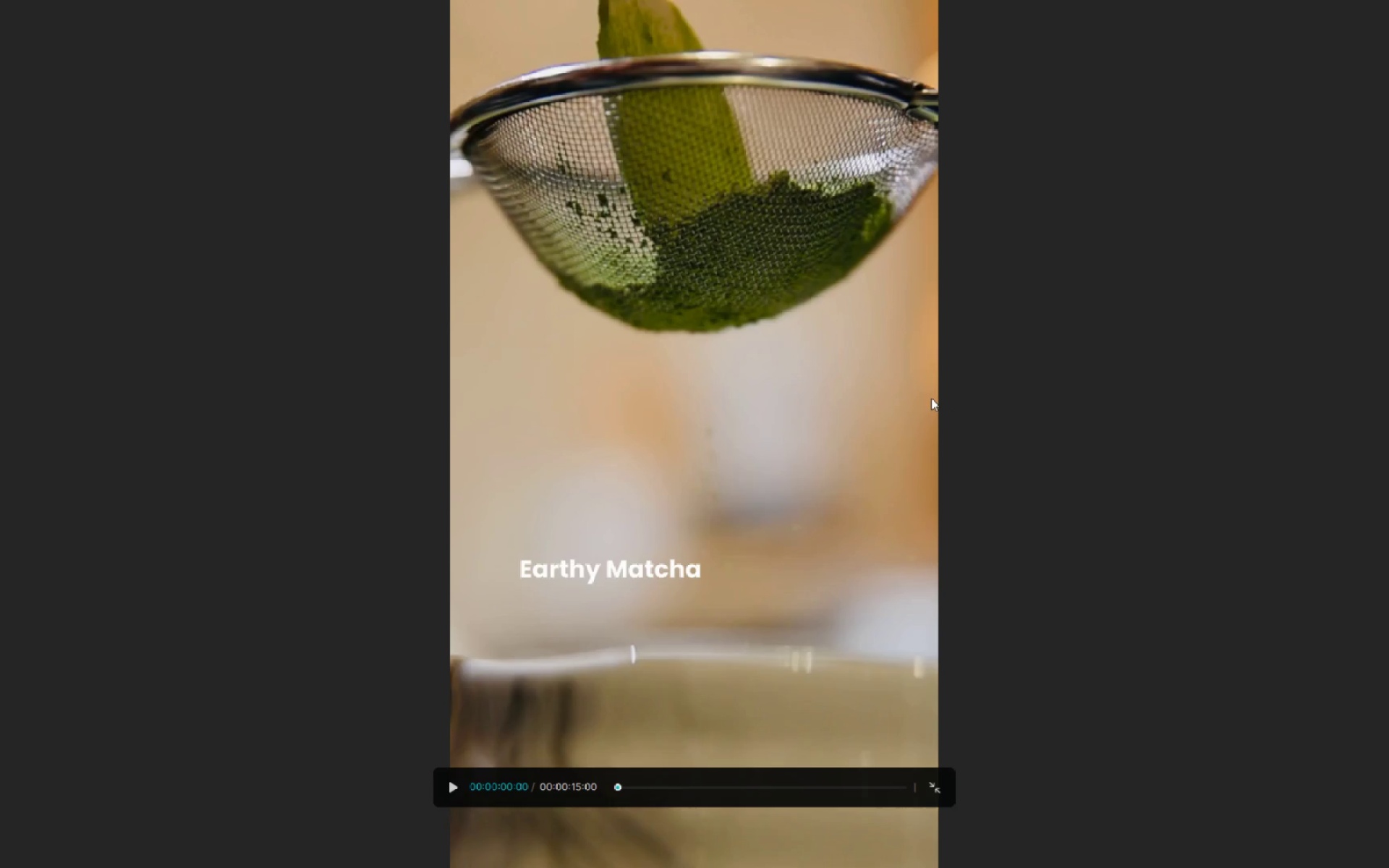 
key(Escape)
 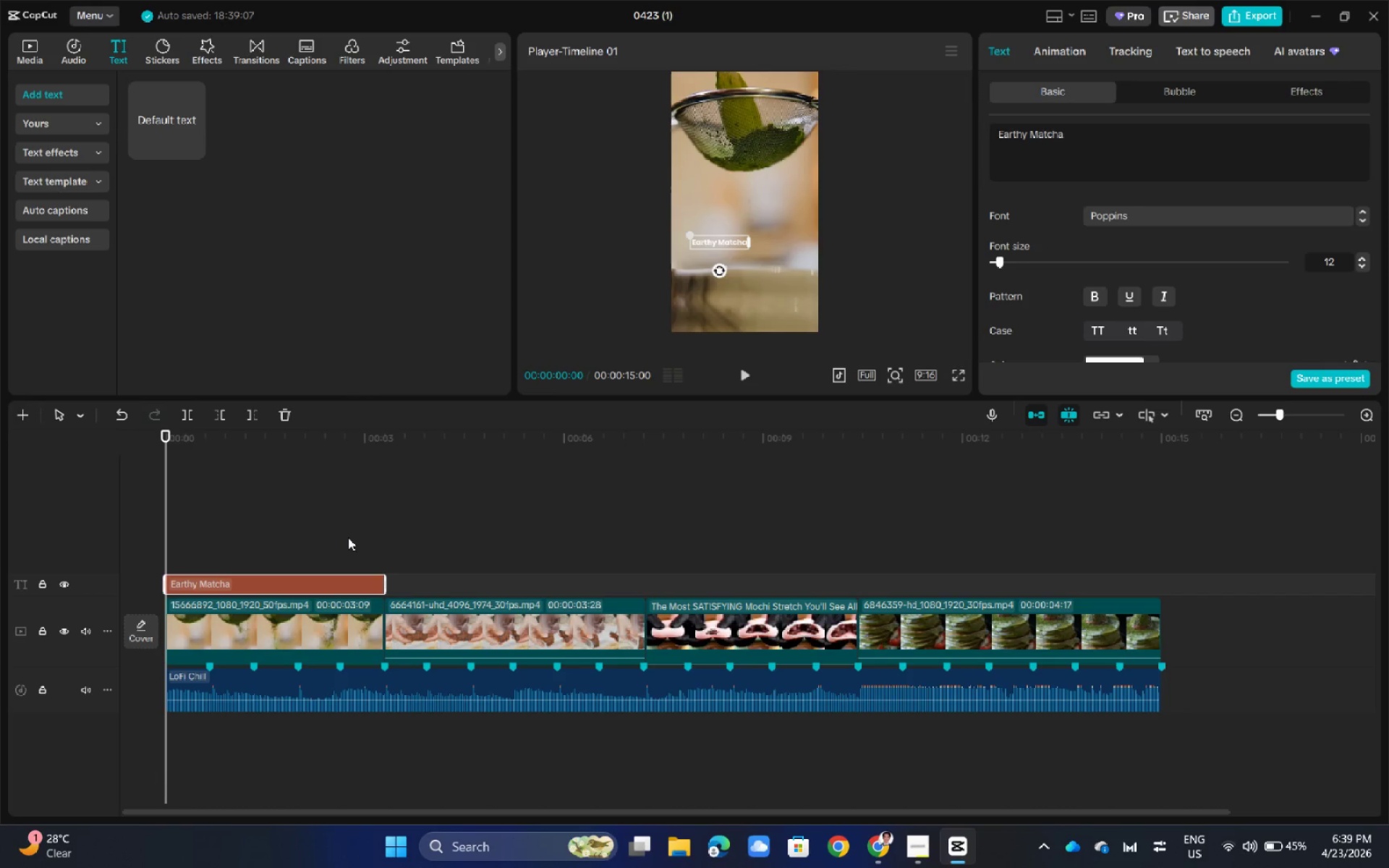 
hold_key(key=AltLeft, duration=1.5)
left_click_drag(start_coordinate=[313, 584], to_coordinate=[532, 586])
 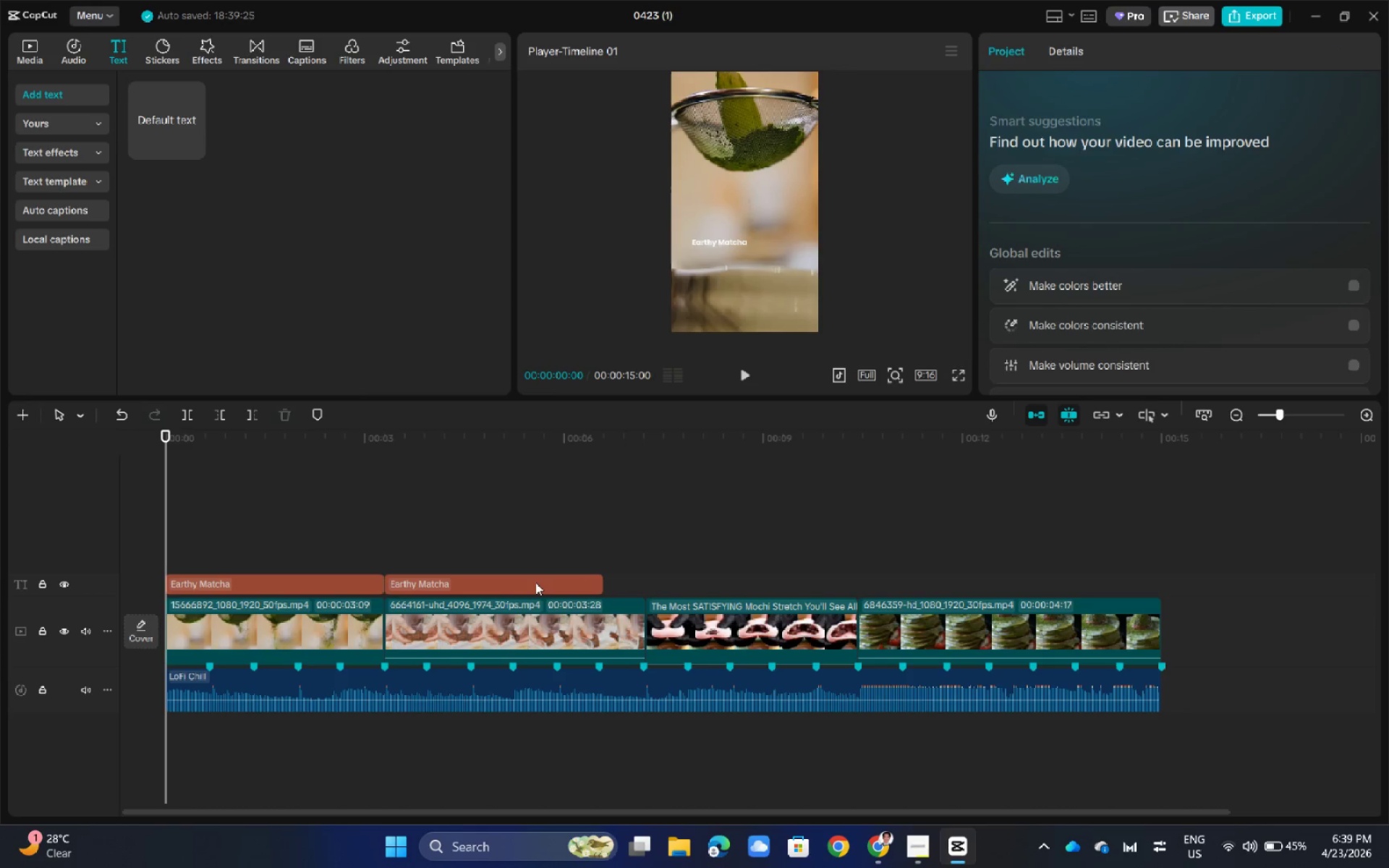 
hold_key(key=AltLeft, duration=1.75)
left_click_drag(start_coordinate=[535, 582], to_coordinate=[797, 586])
 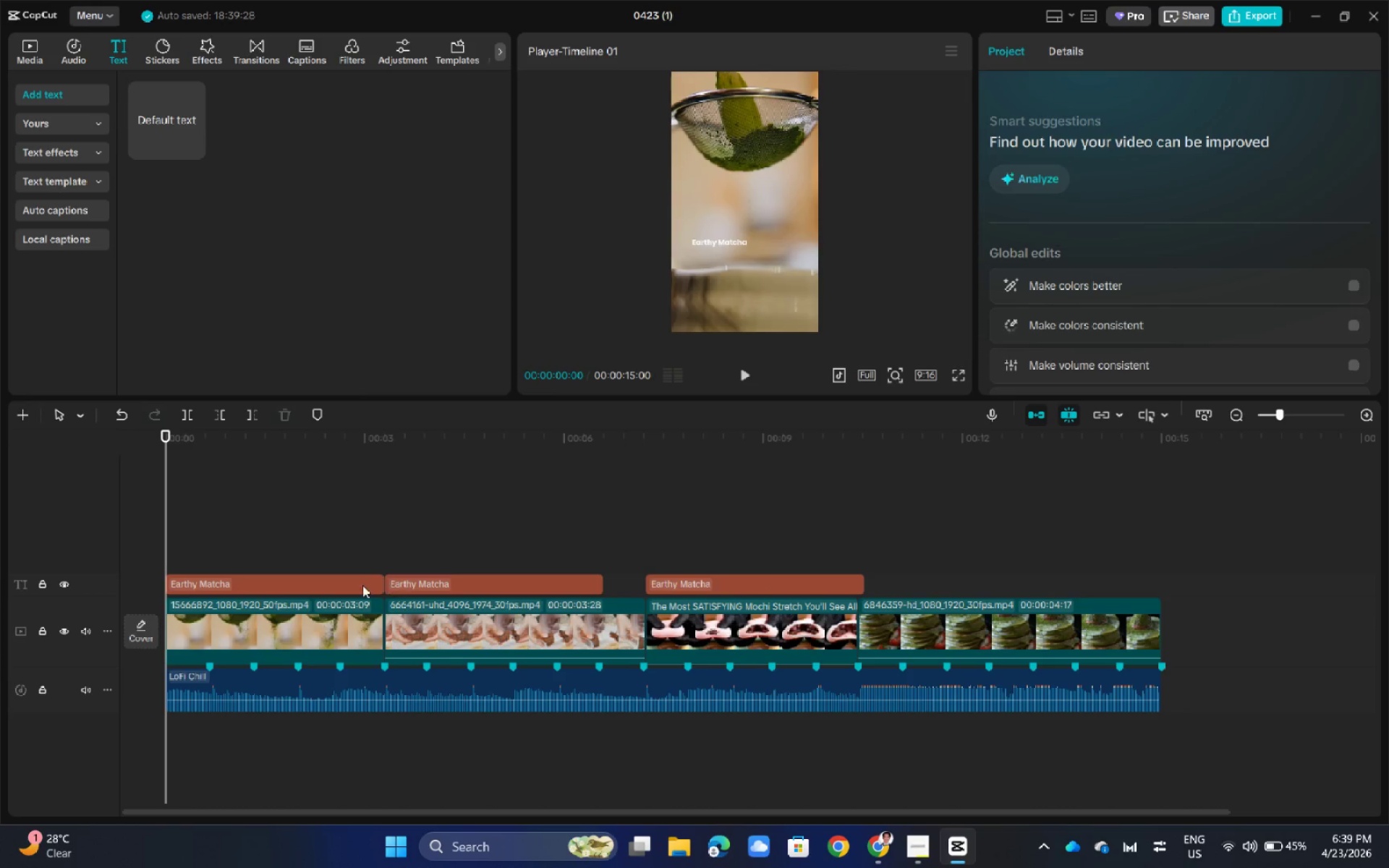 
left_click([352, 584])
 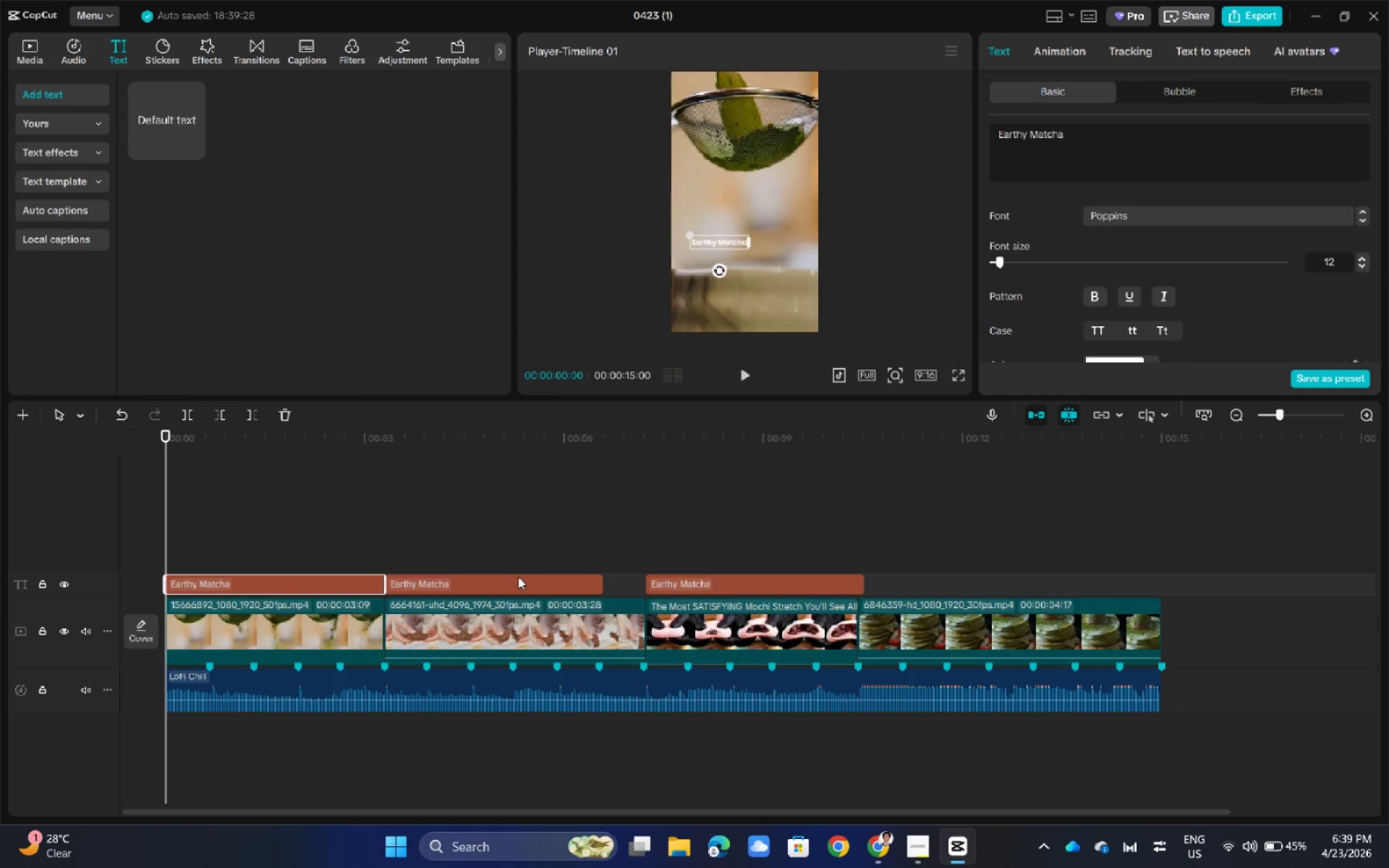 
wait(5.84)
 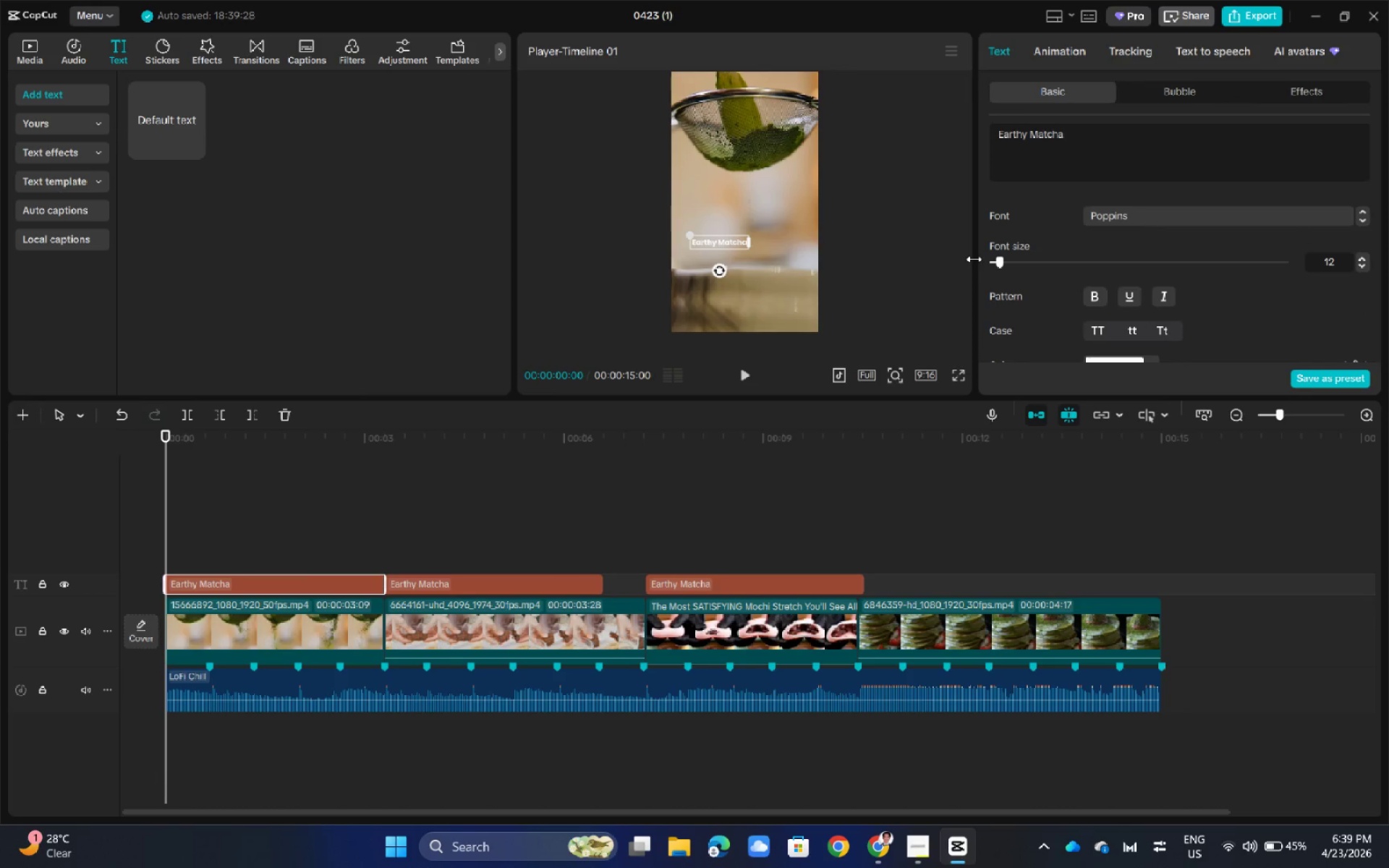 
left_click([518, 576])
 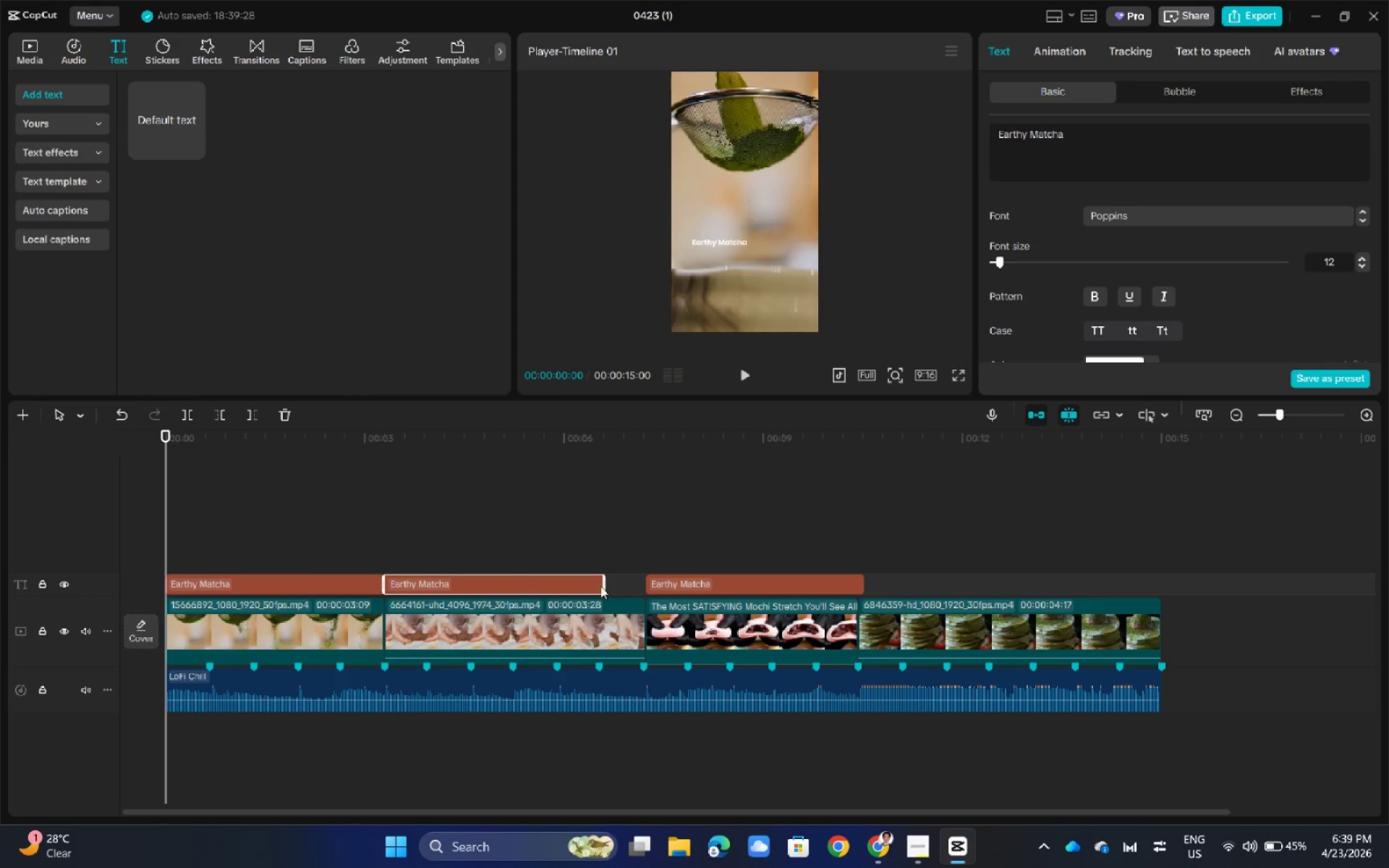 
key(Delete)
 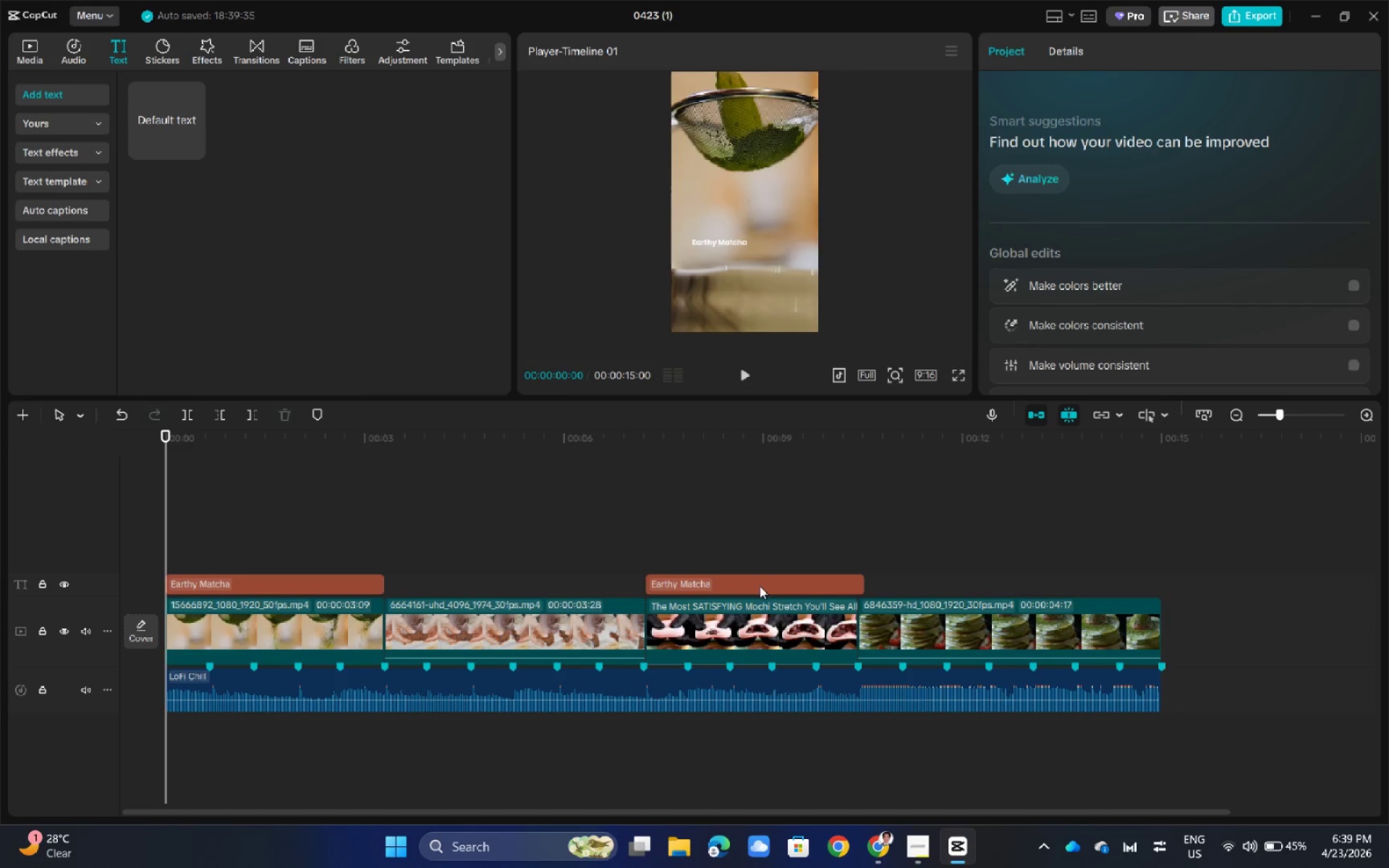 
left_click([760, 584])
 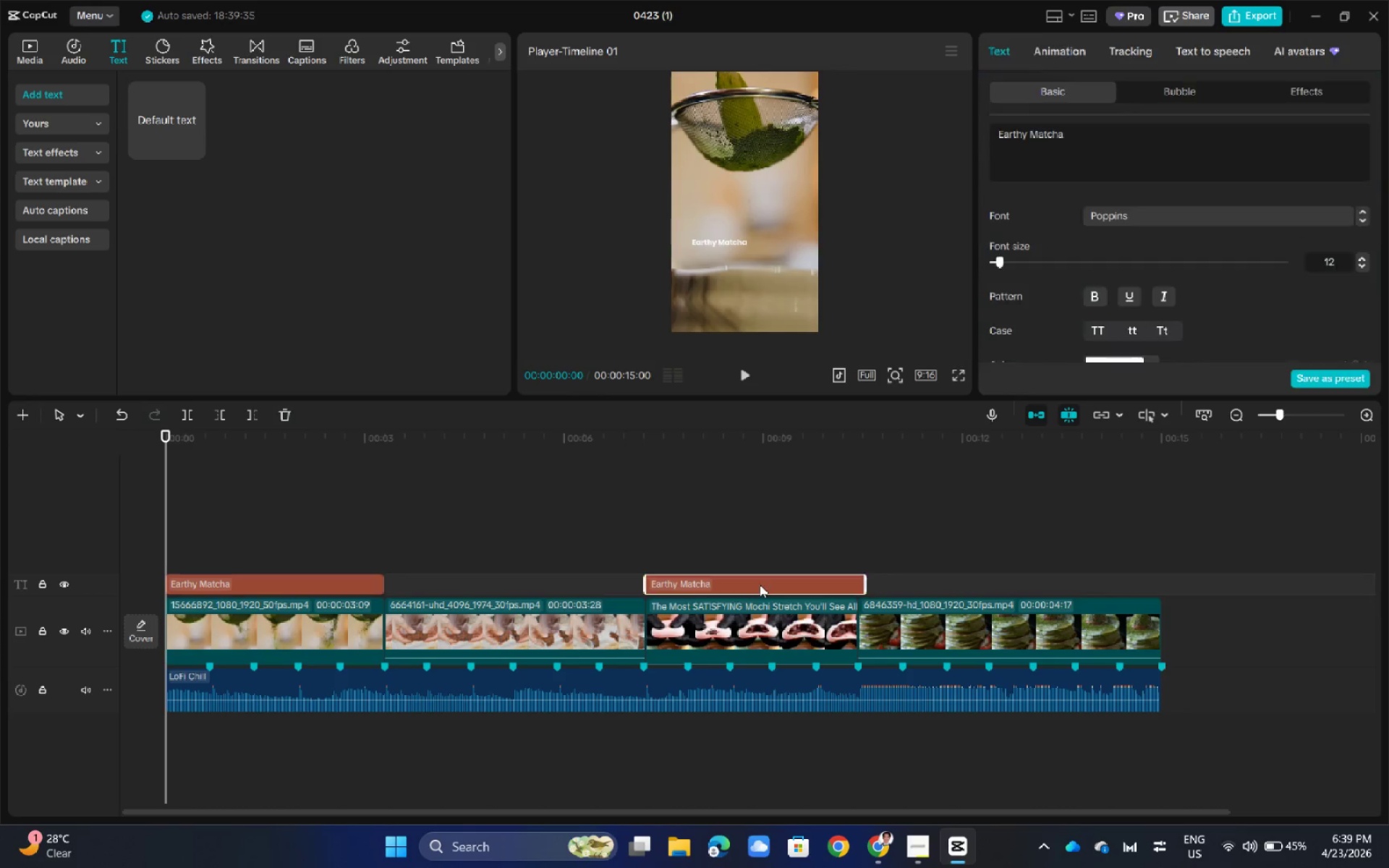 
key(Delete)
 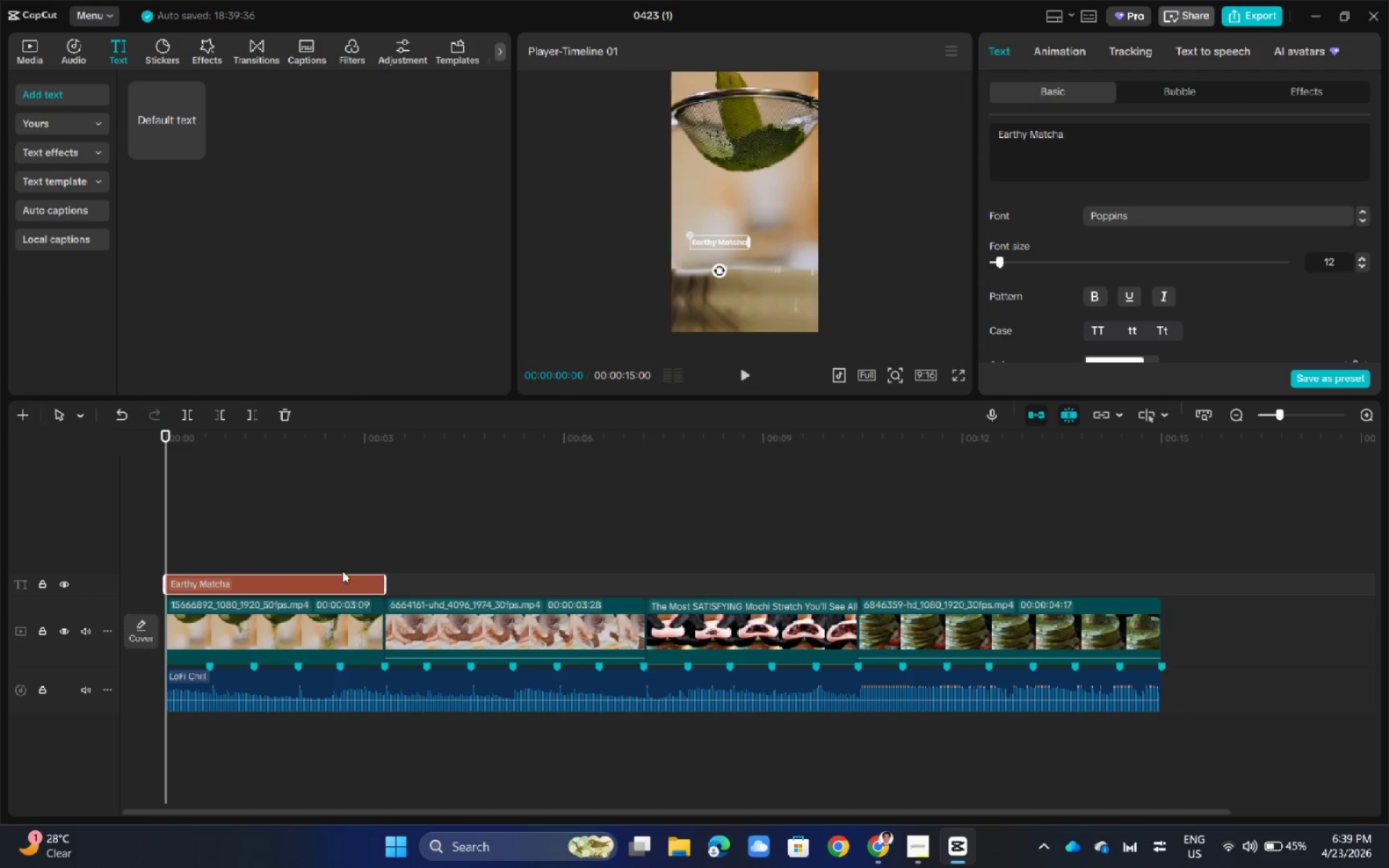 
left_click_drag(start_coordinate=[180, 116], to_coordinate=[386, 582])
 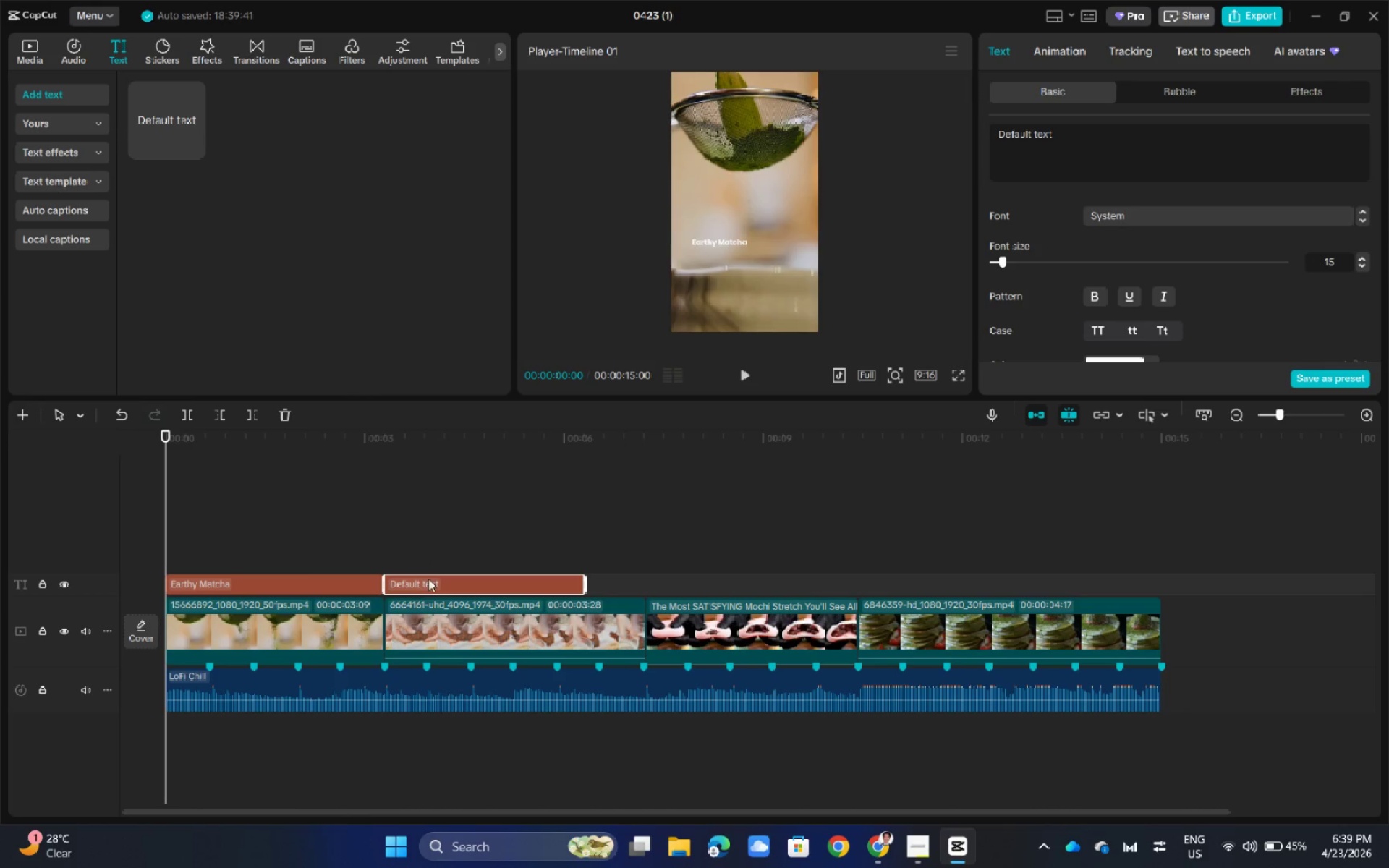 
left_click([433, 579])
 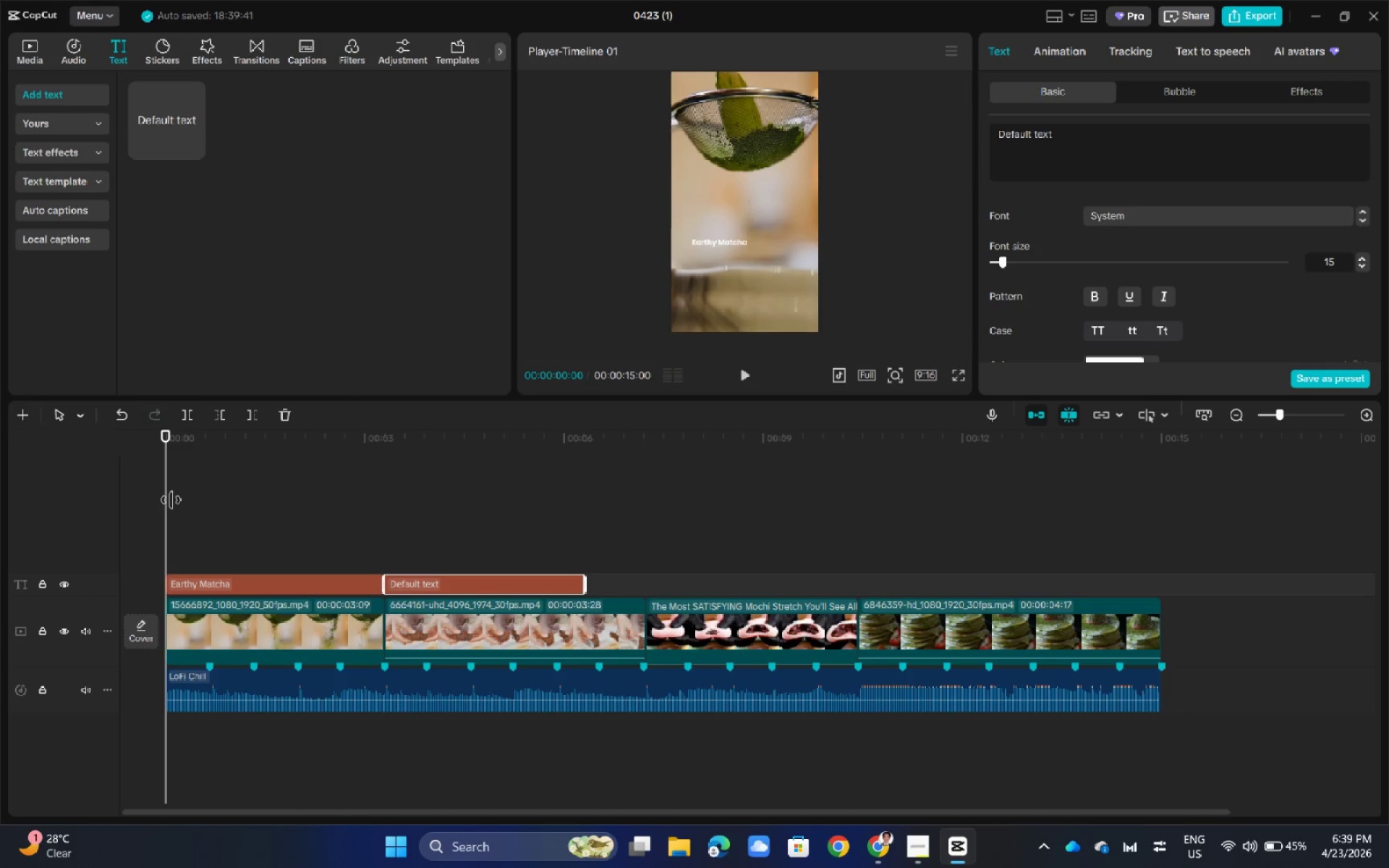 
left_click_drag(start_coordinate=[165, 439], to_coordinate=[480, 522])
 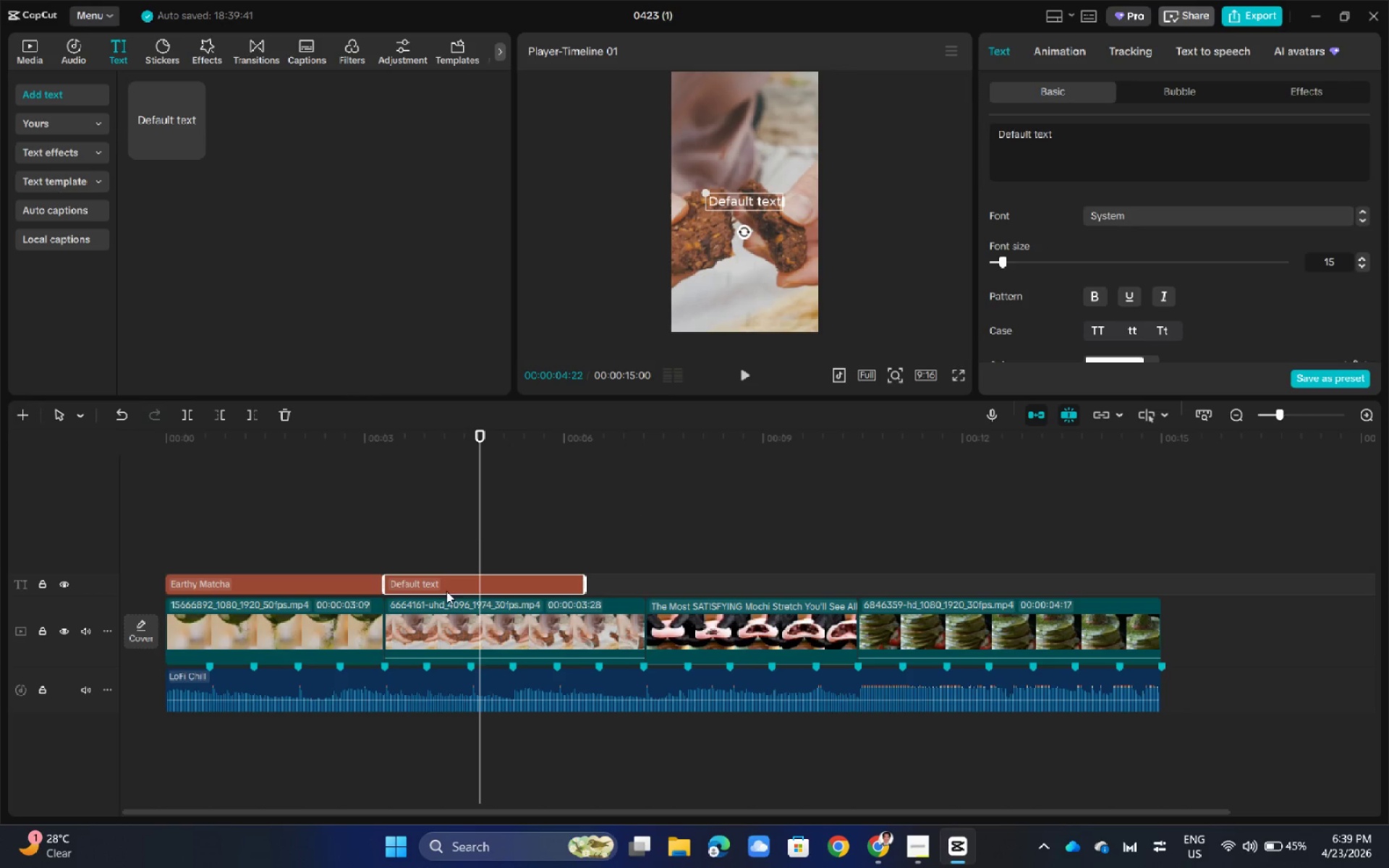 
left_click([323, 579])
 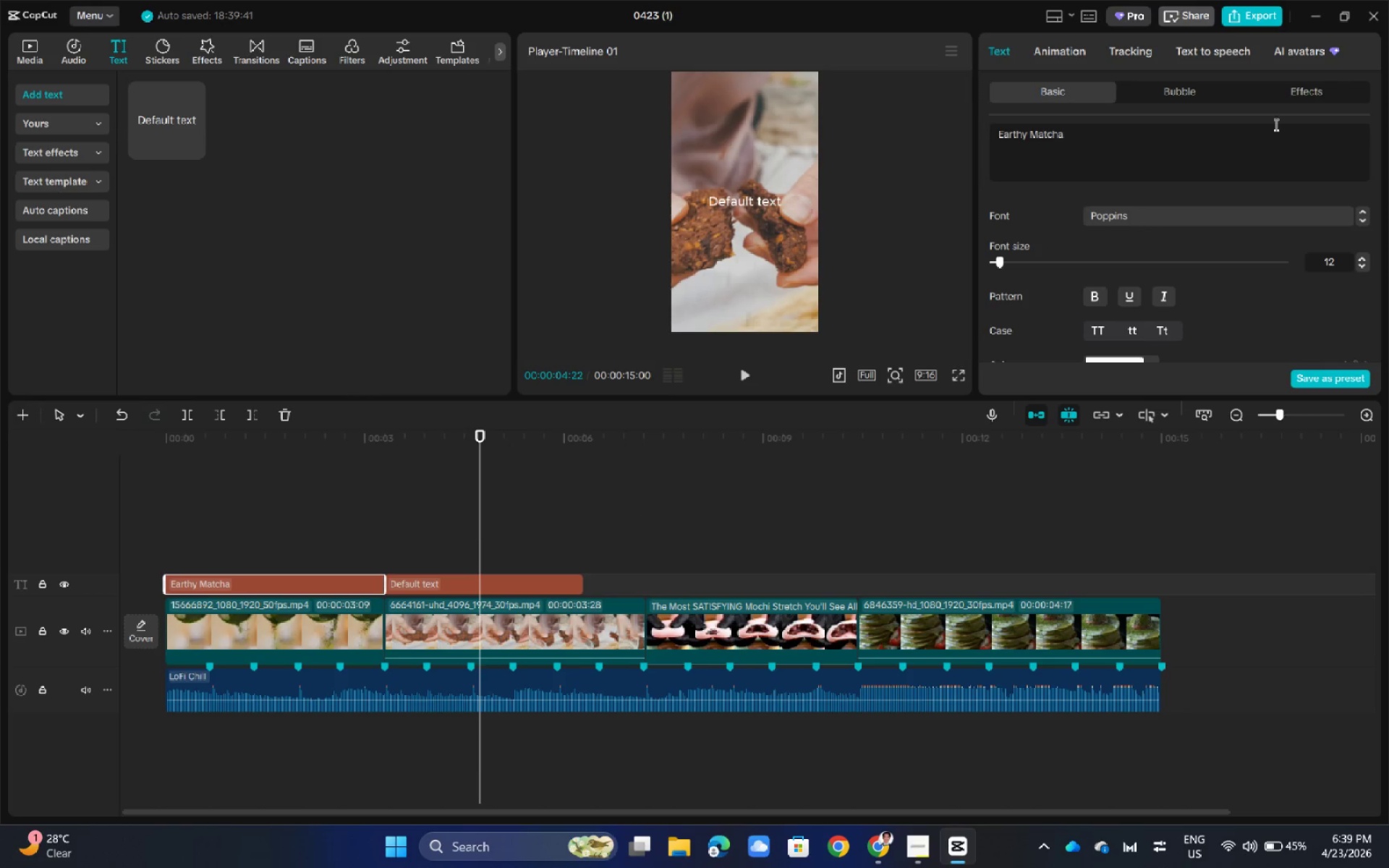 
double_click([1108, 143])
 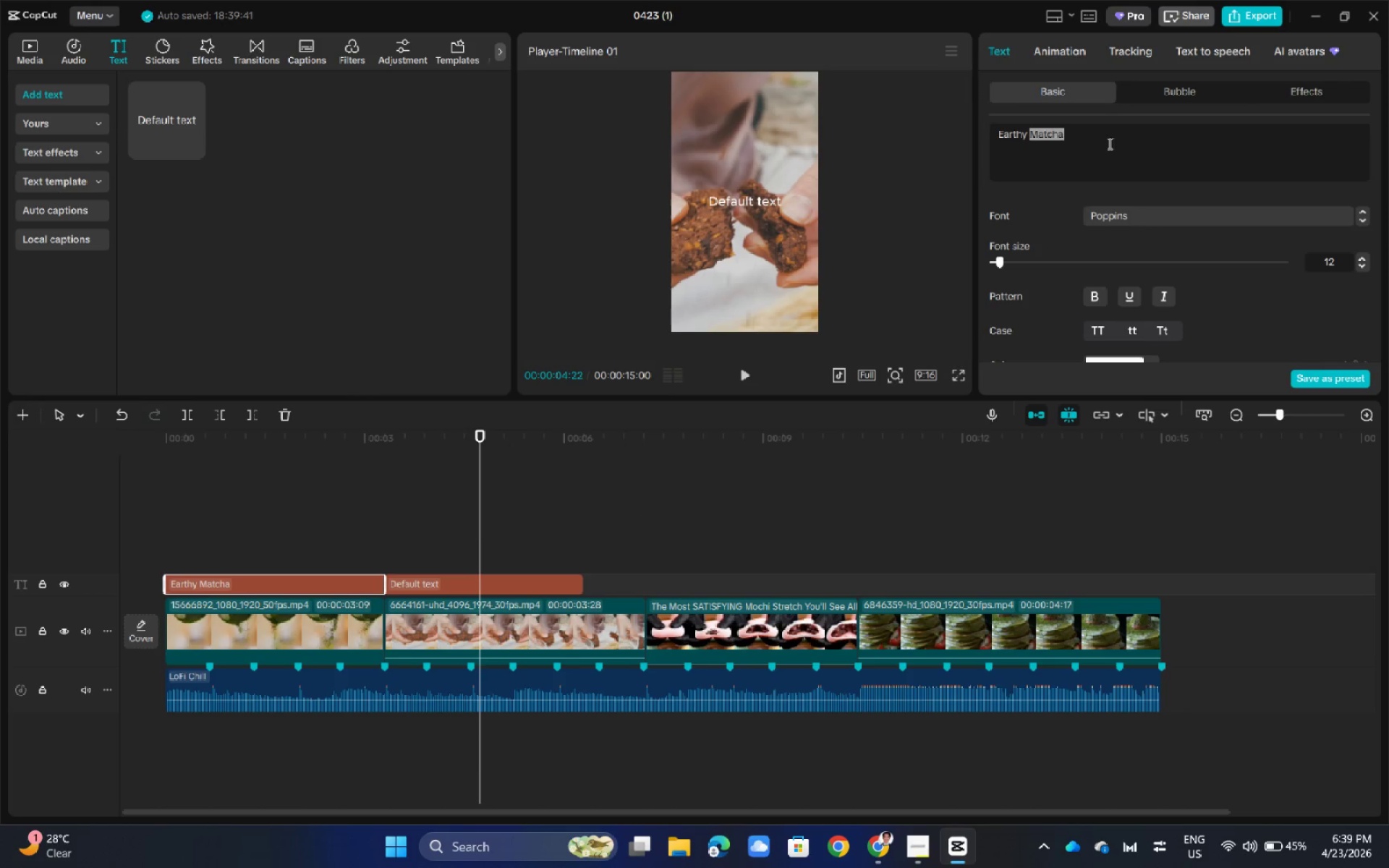 
triple_click([1108, 143])
 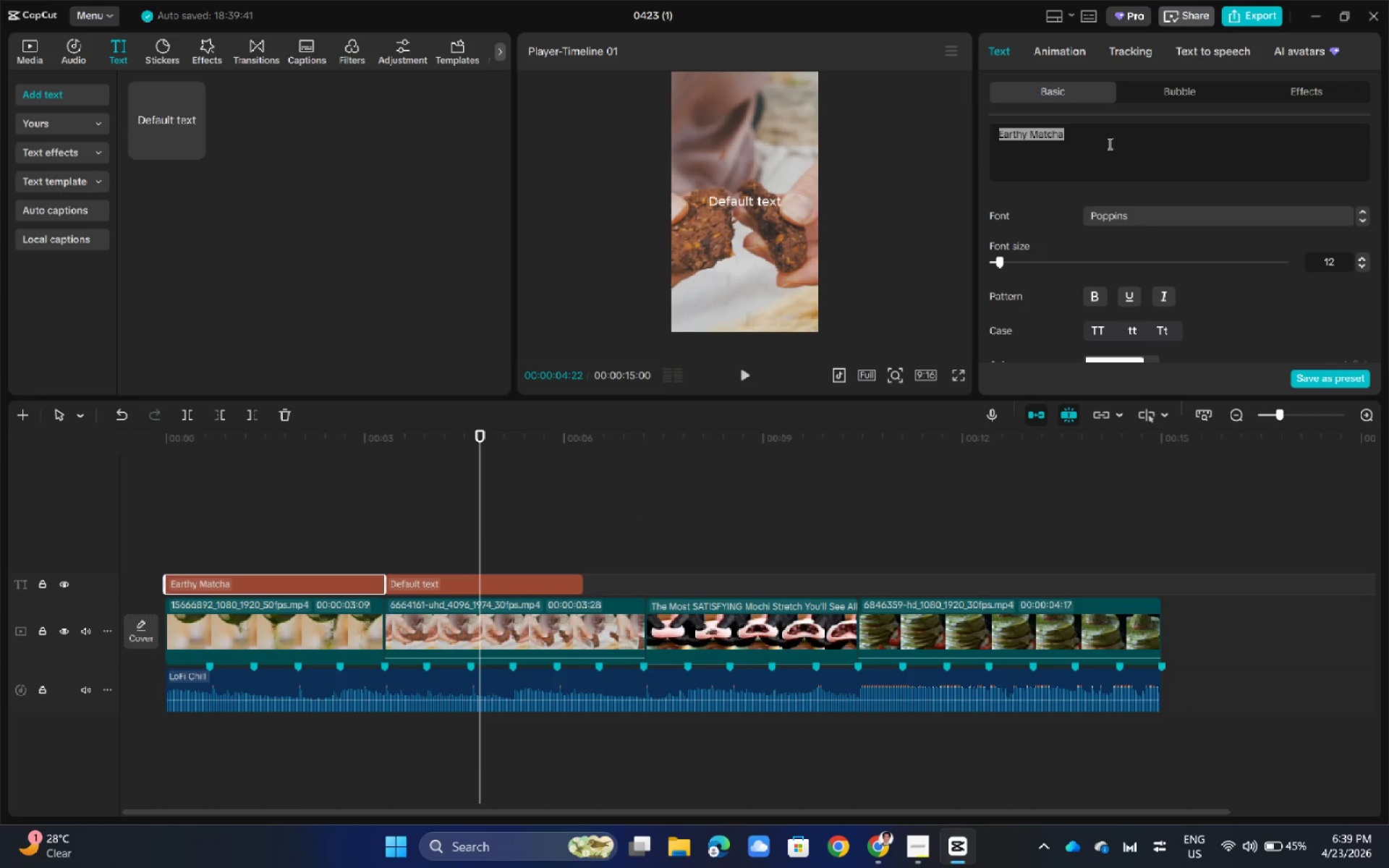 
key(Control+C)
 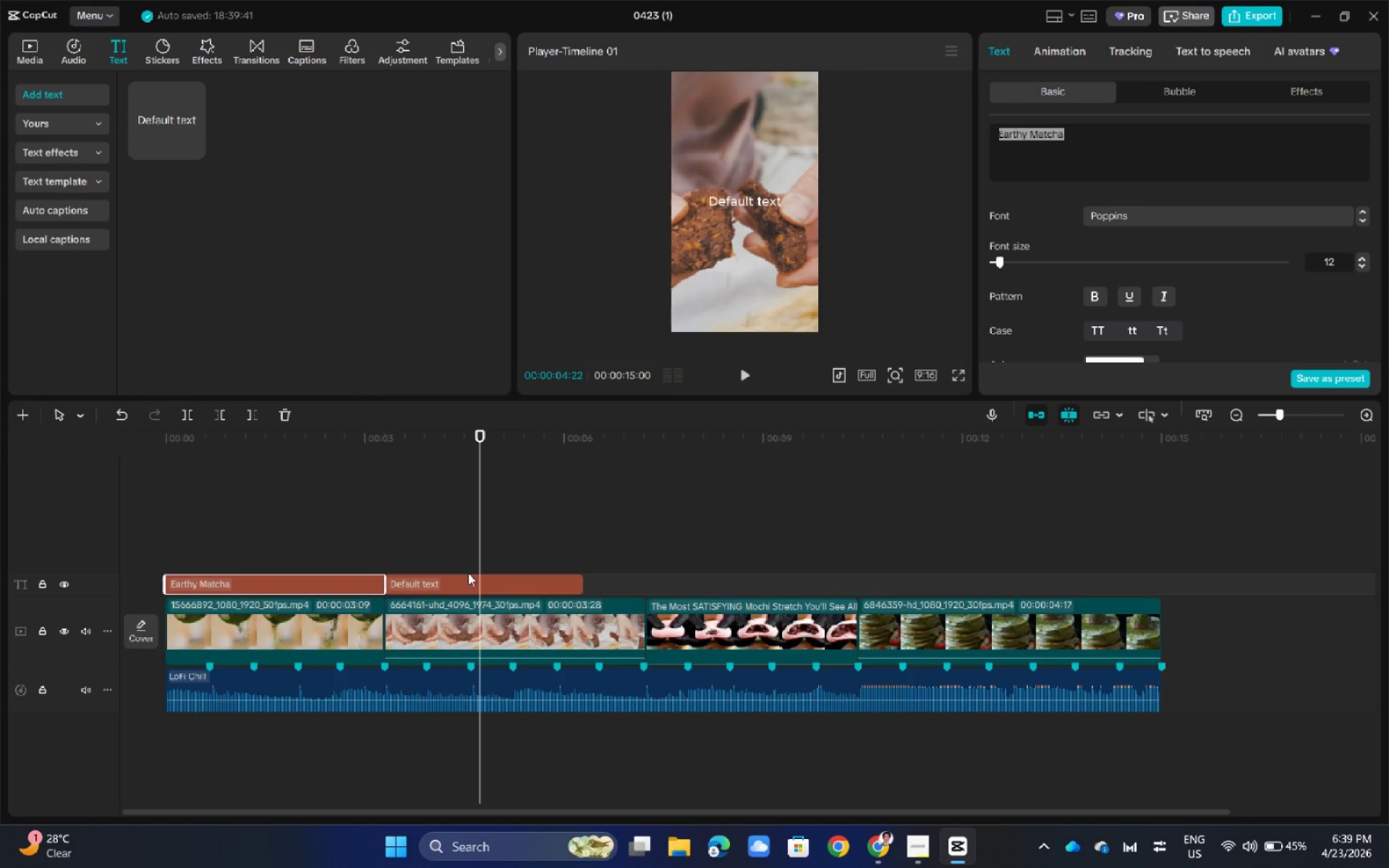 
left_click([462, 579])
 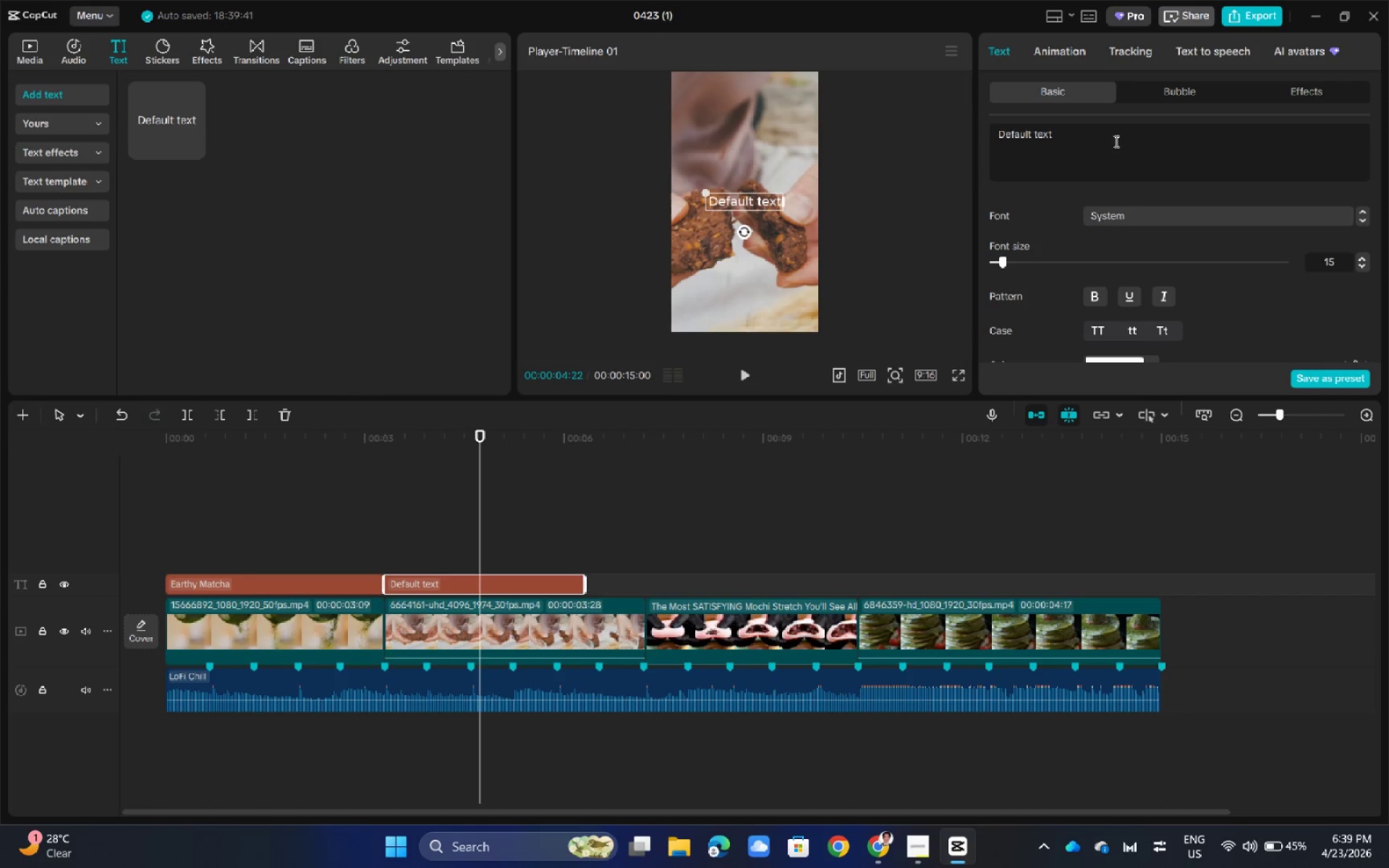 
double_click([1097, 137])
 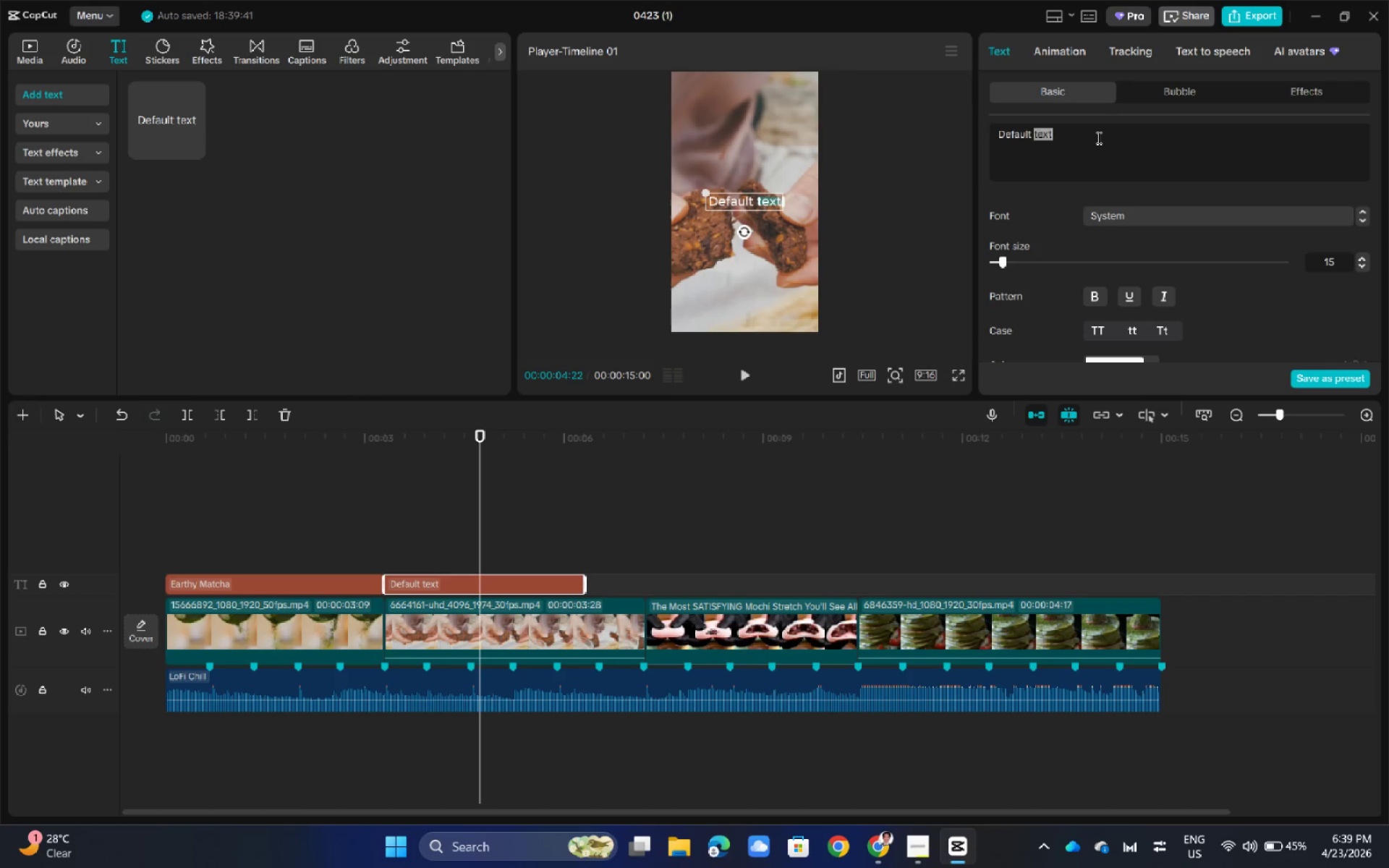 
triple_click([1097, 137])
 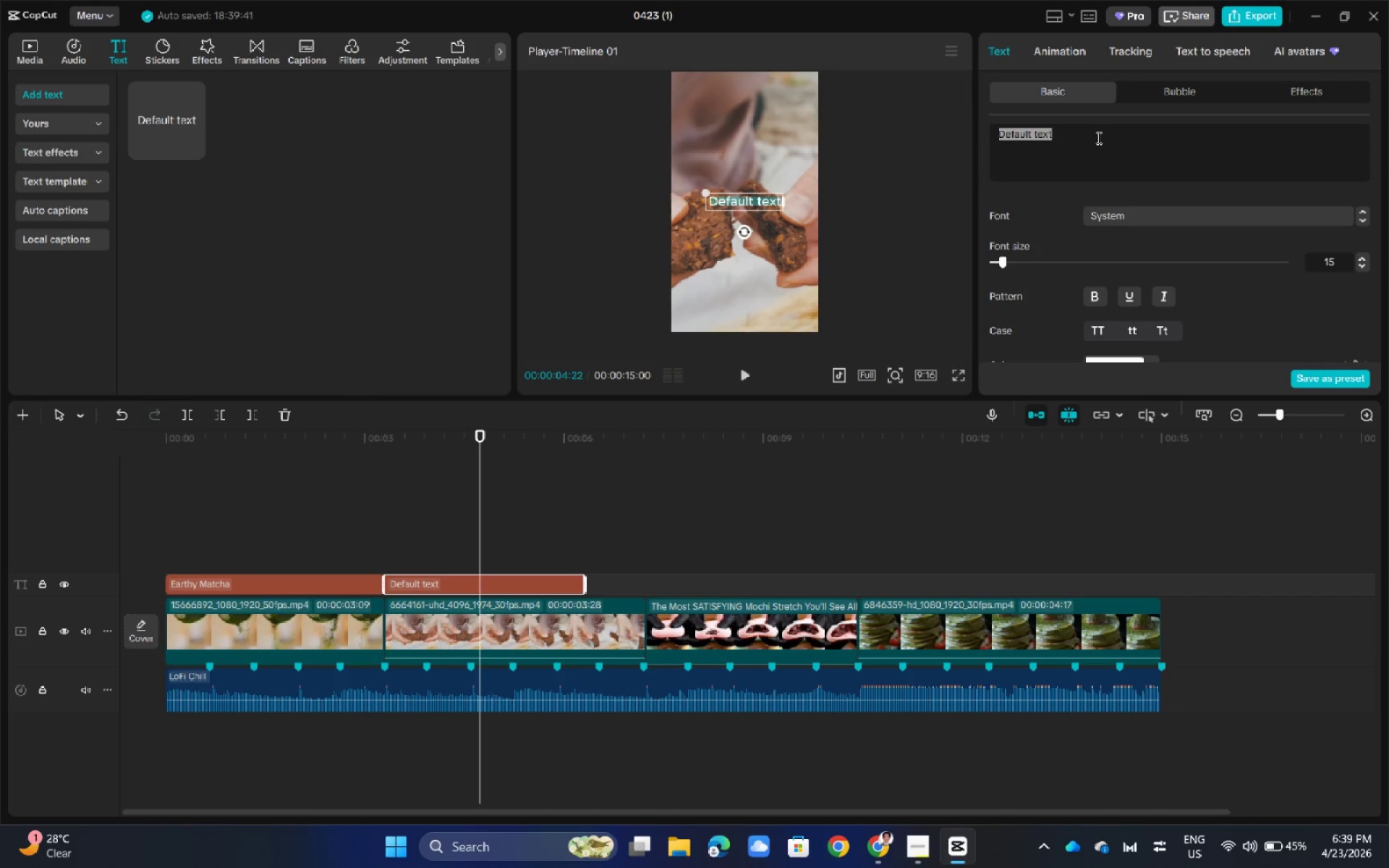 
key(Control+V)
 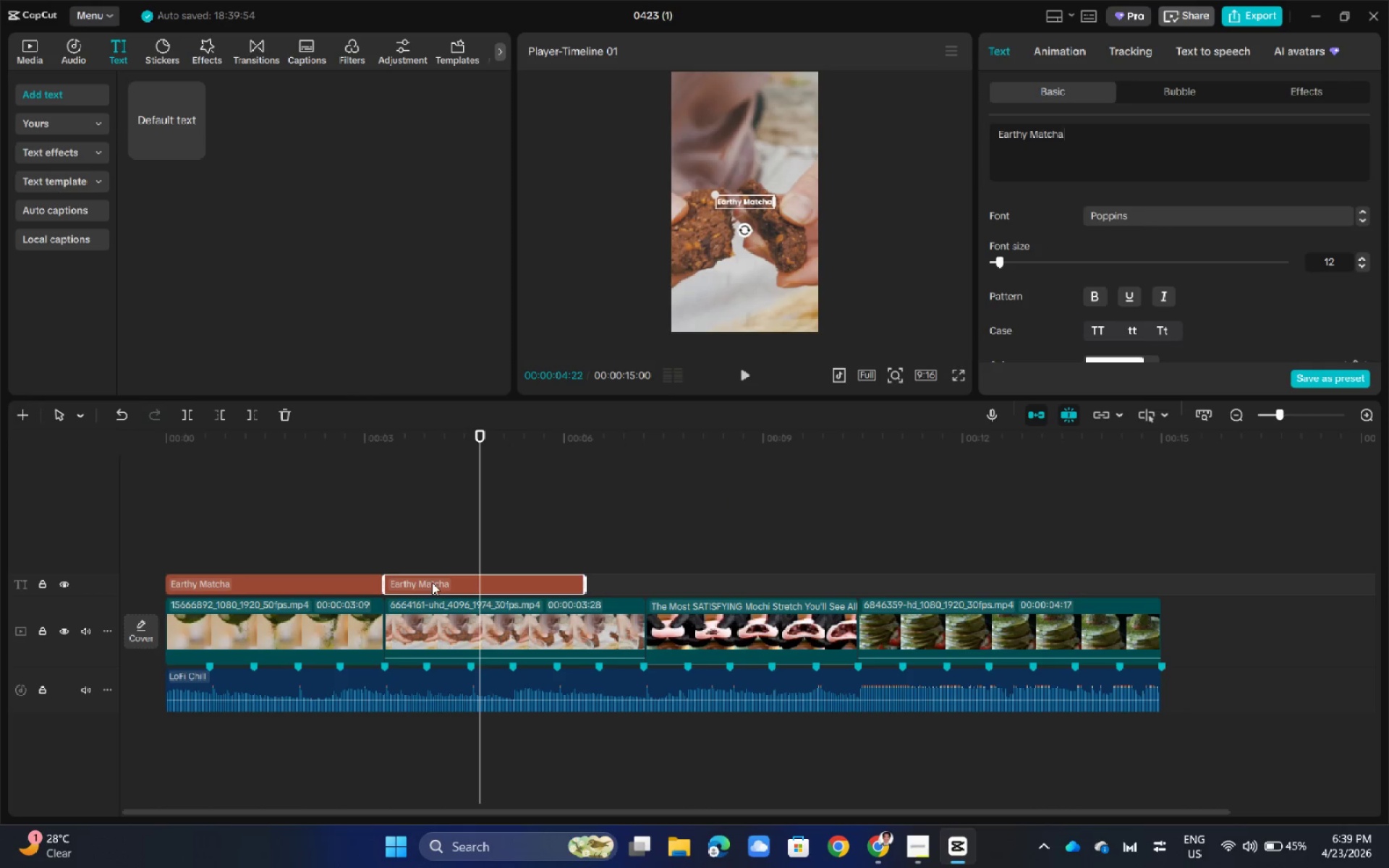 
left_click([372, 580])
 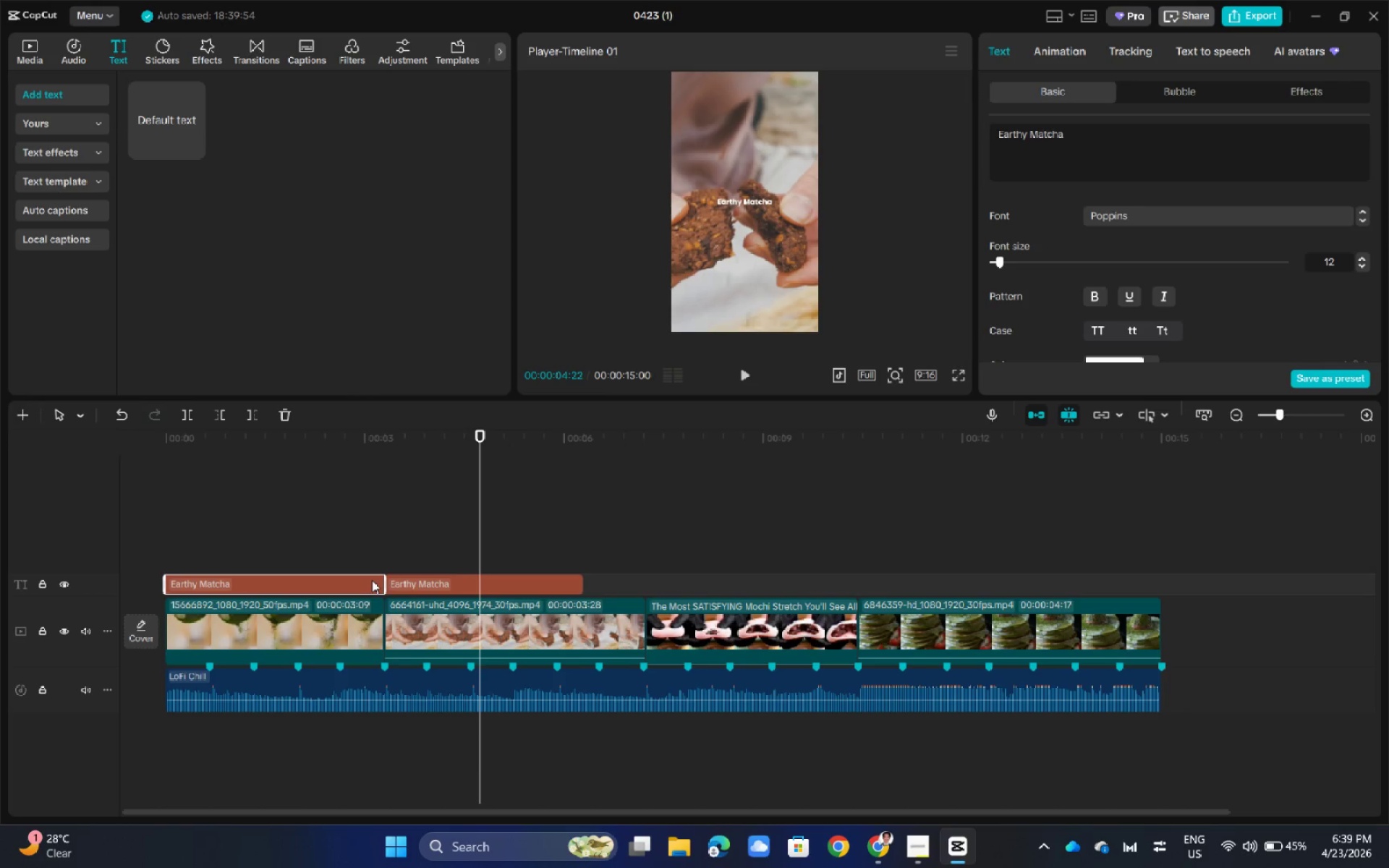 
key(Delete)
 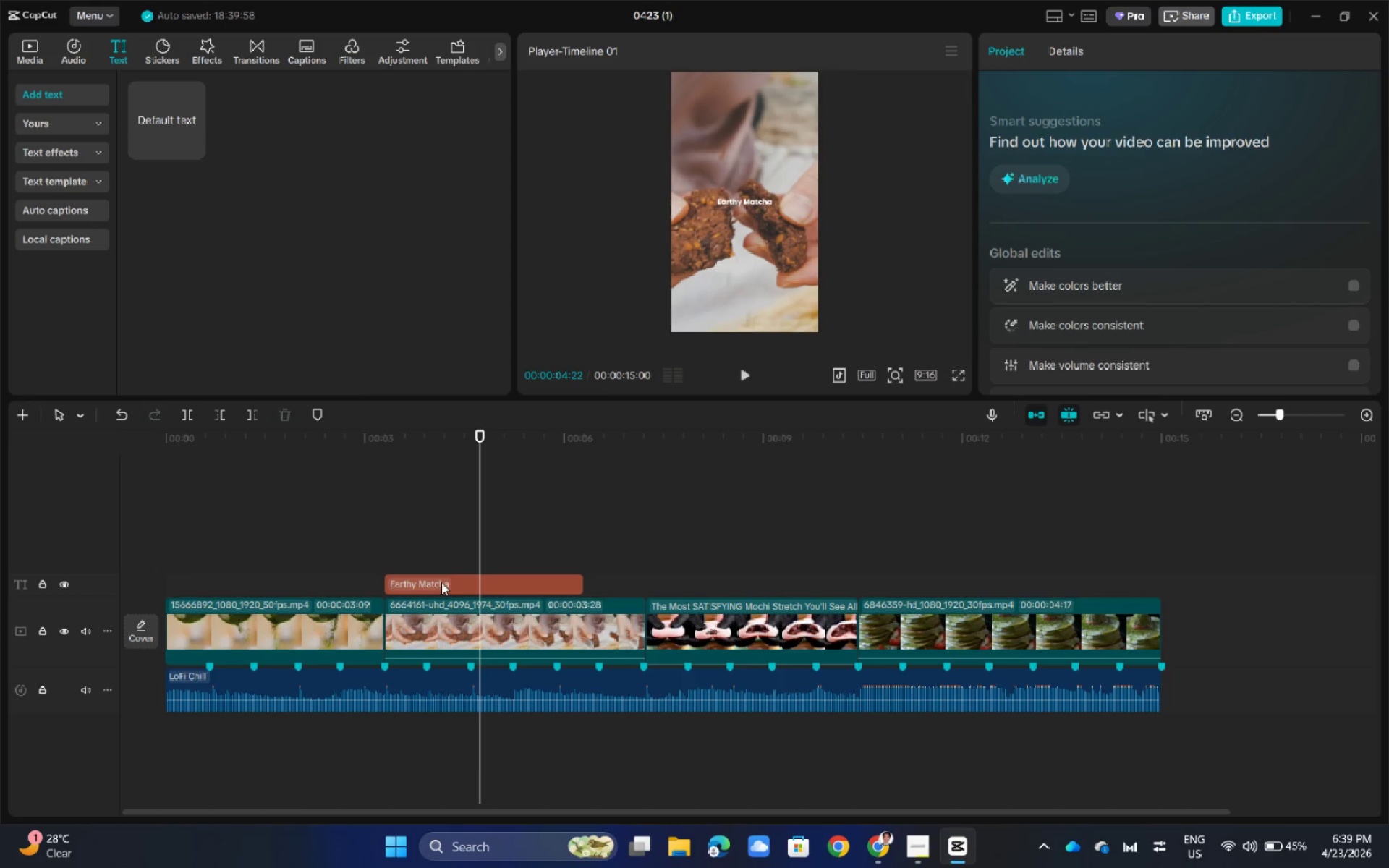 
left_click_drag(start_coordinate=[441, 582], to_coordinate=[224, 585])
 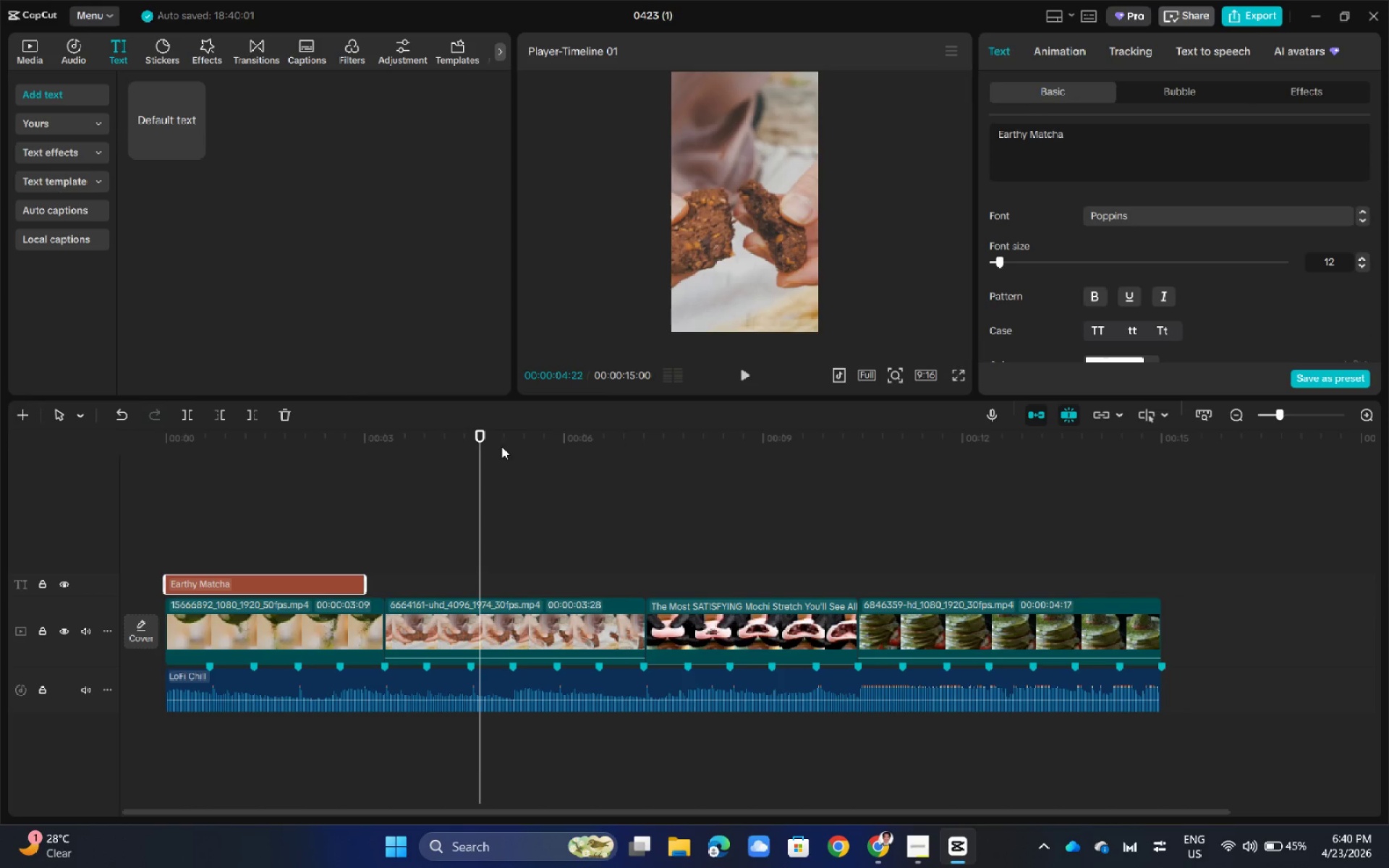 
left_click_drag(start_coordinate=[484, 433], to_coordinate=[205, 469])
 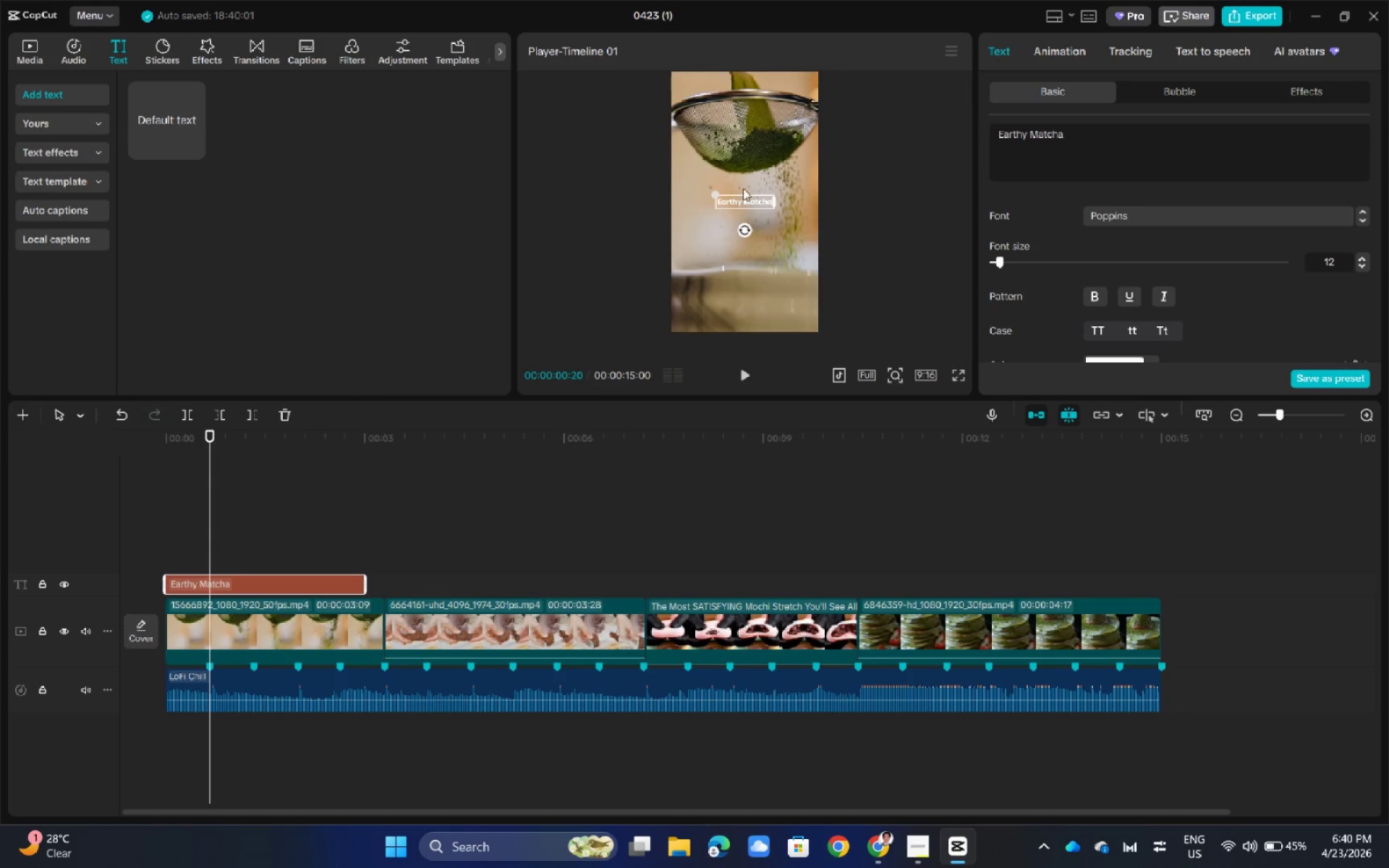 
left_click_drag(start_coordinate=[742, 198], to_coordinate=[704, 256])
 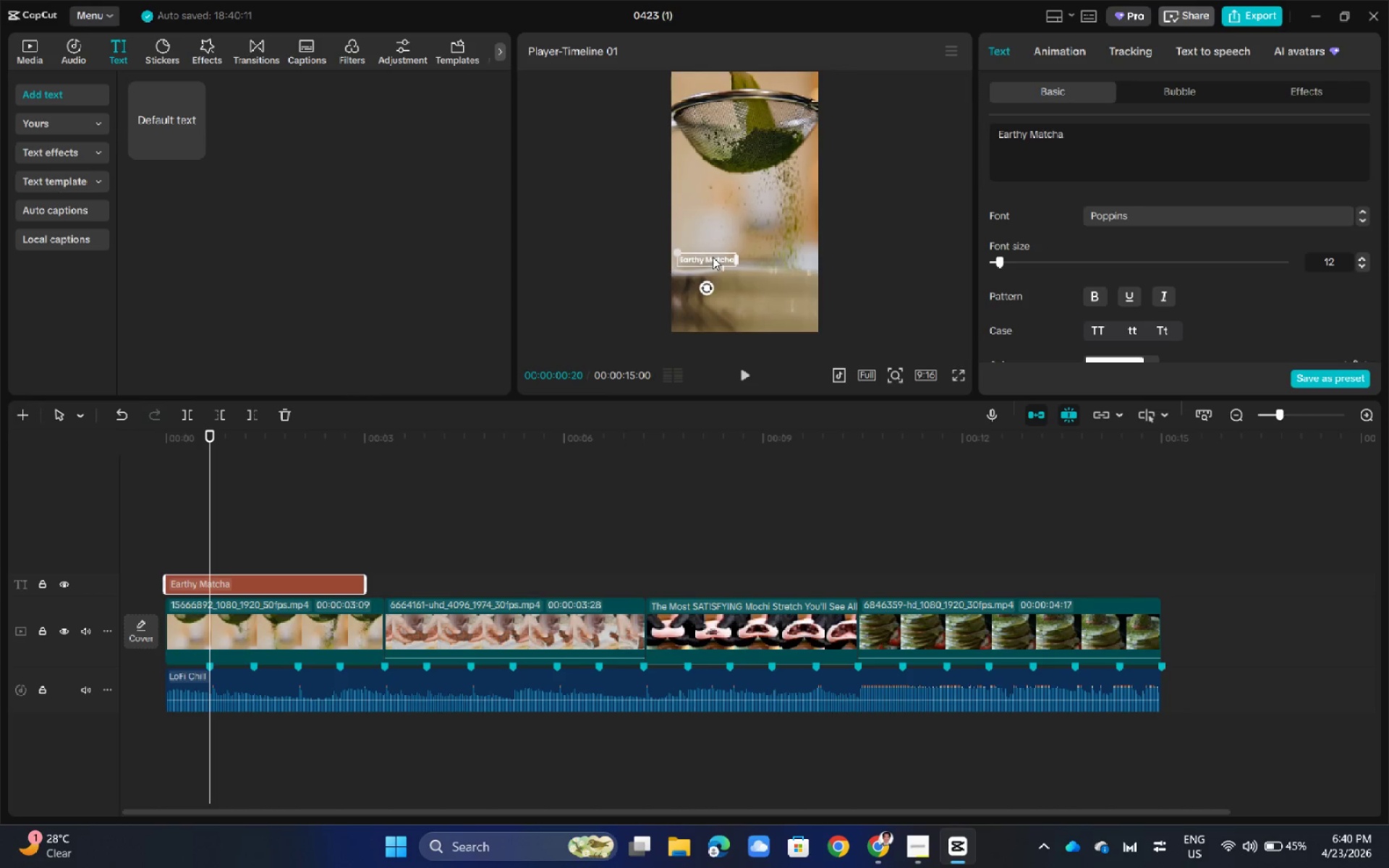 
left_click_drag(start_coordinate=[711, 258], to_coordinate=[711, 252])
 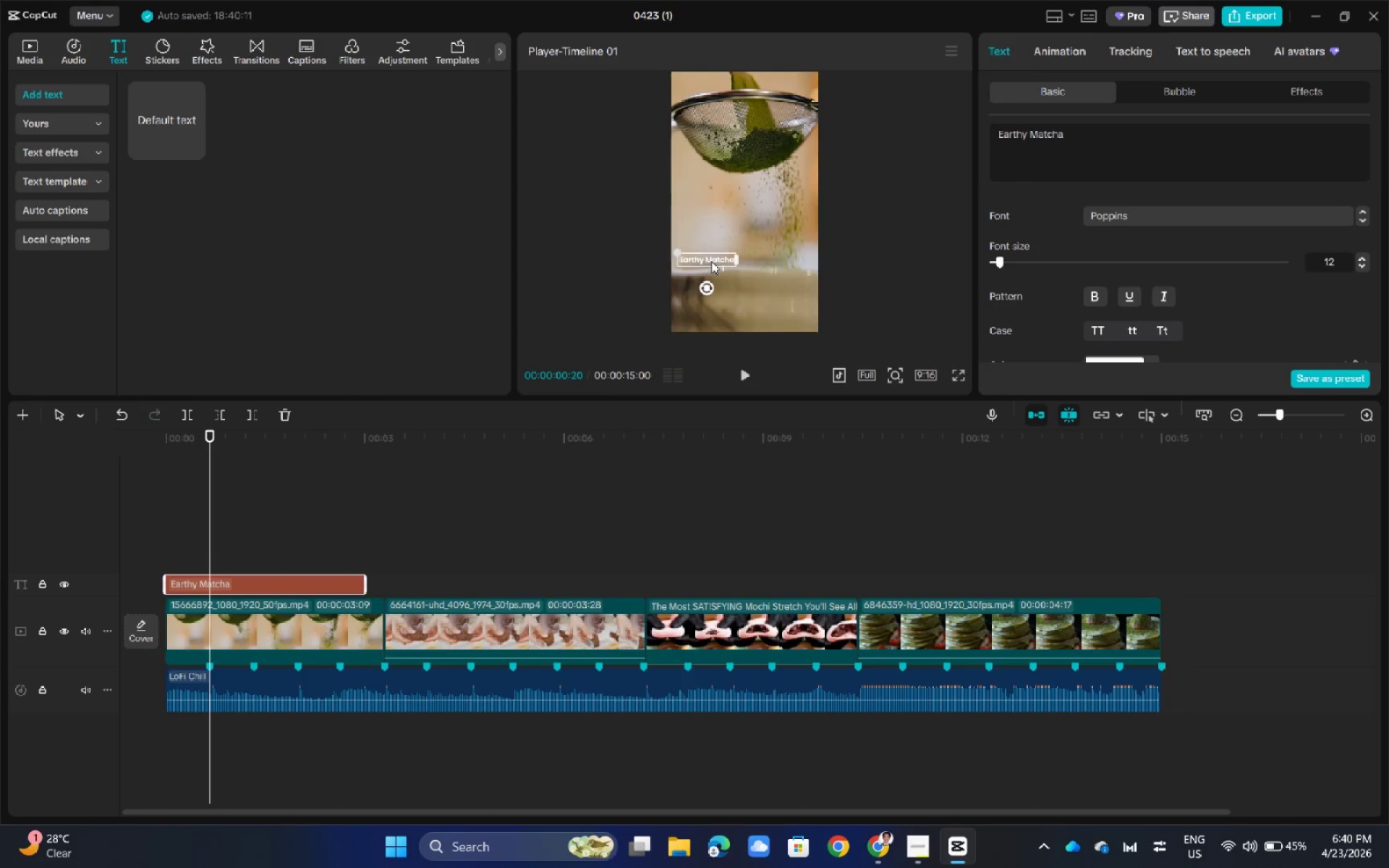 
left_click_drag(start_coordinate=[711, 261], to_coordinate=[713, 252])
 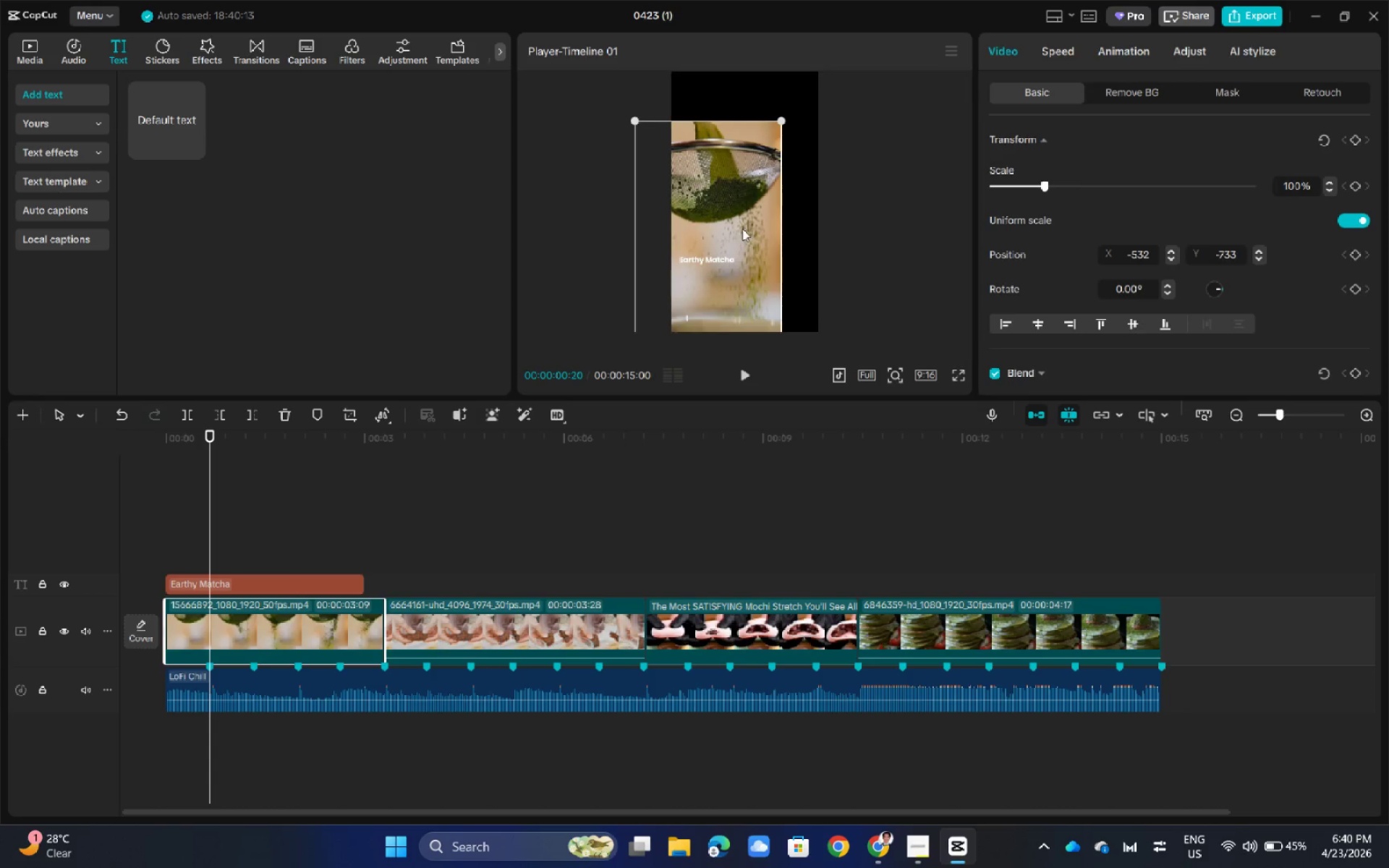 
key(Control+ControlLeft)
 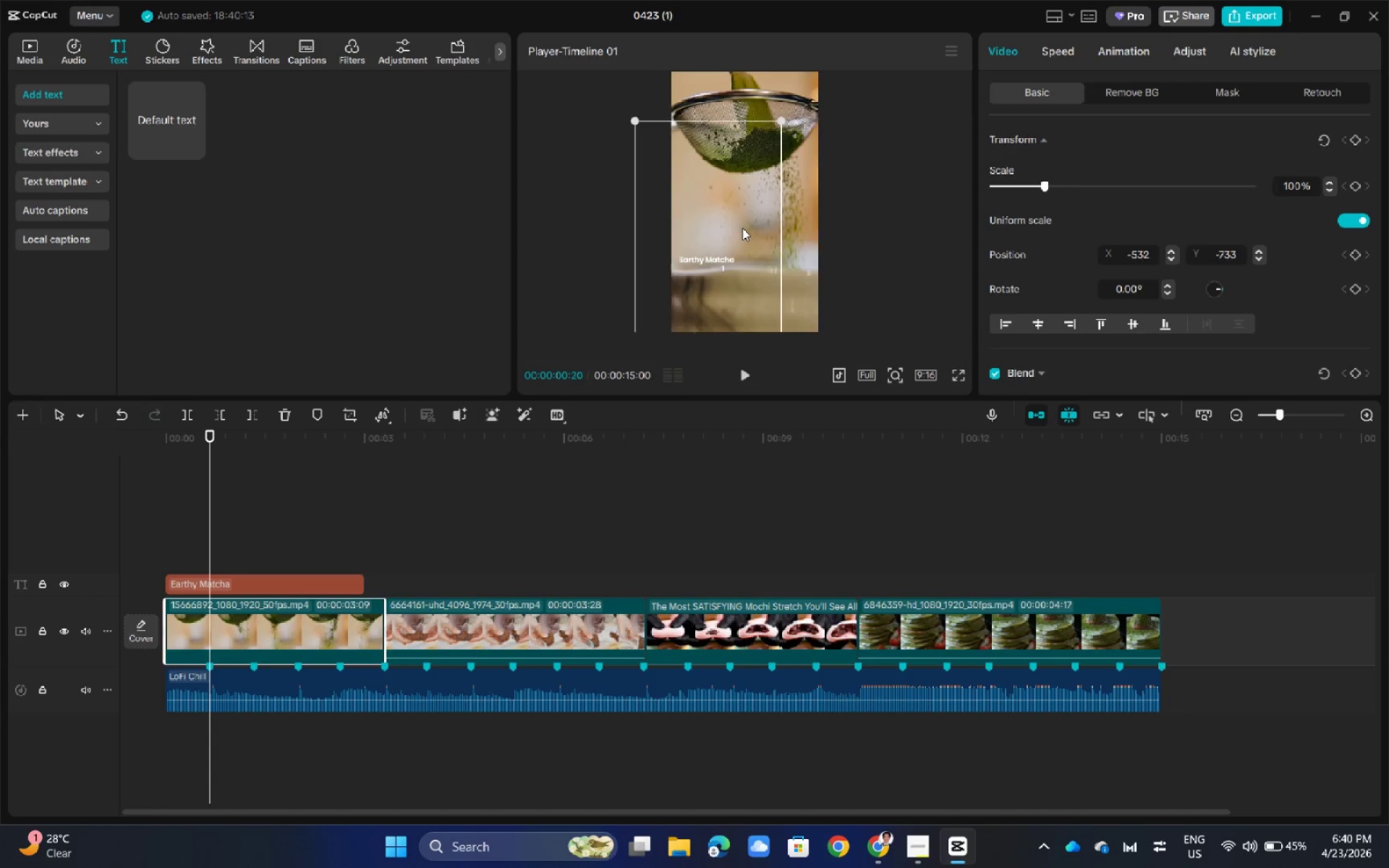 
key(Control+Z)
 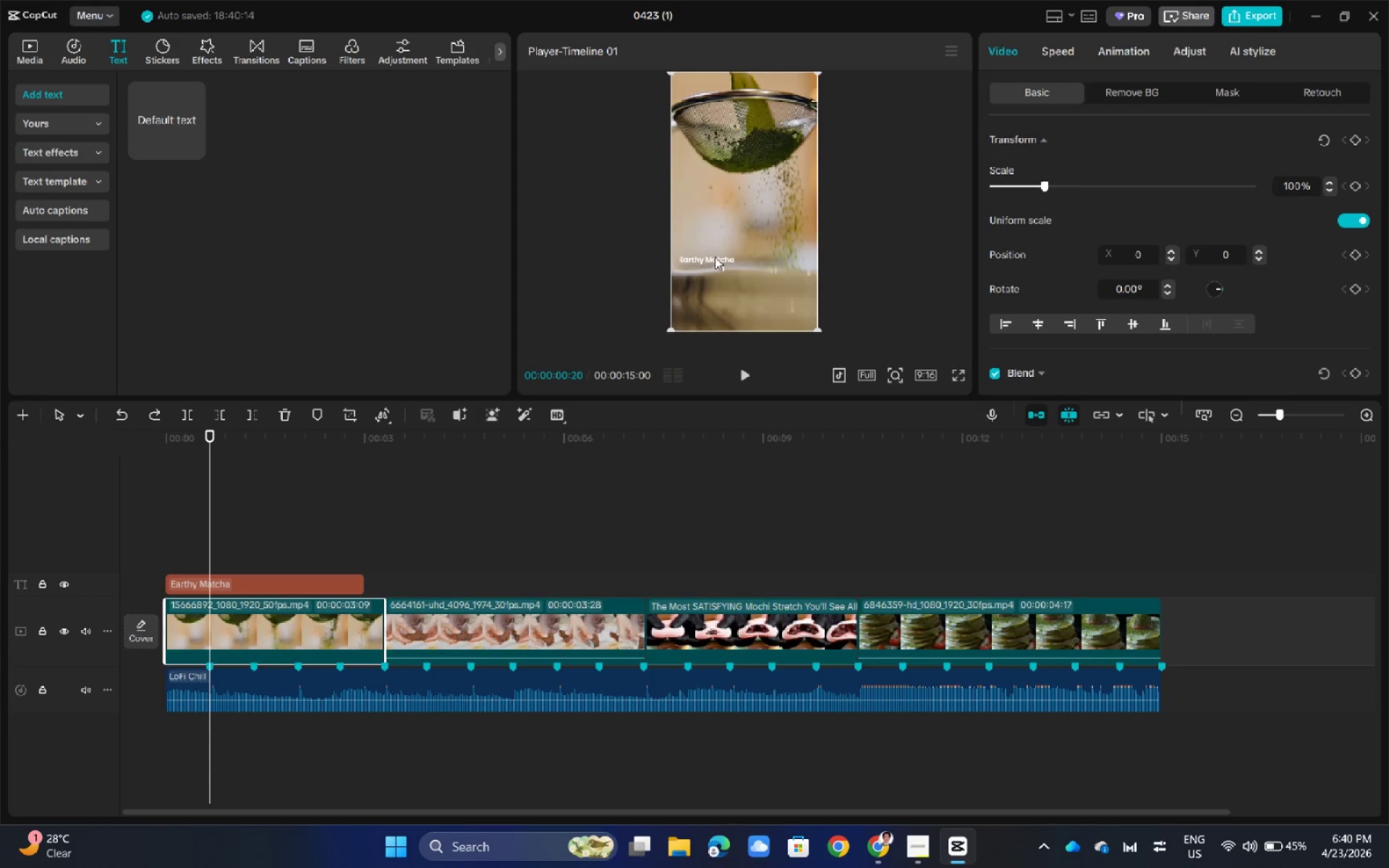 
left_click([713, 258])
 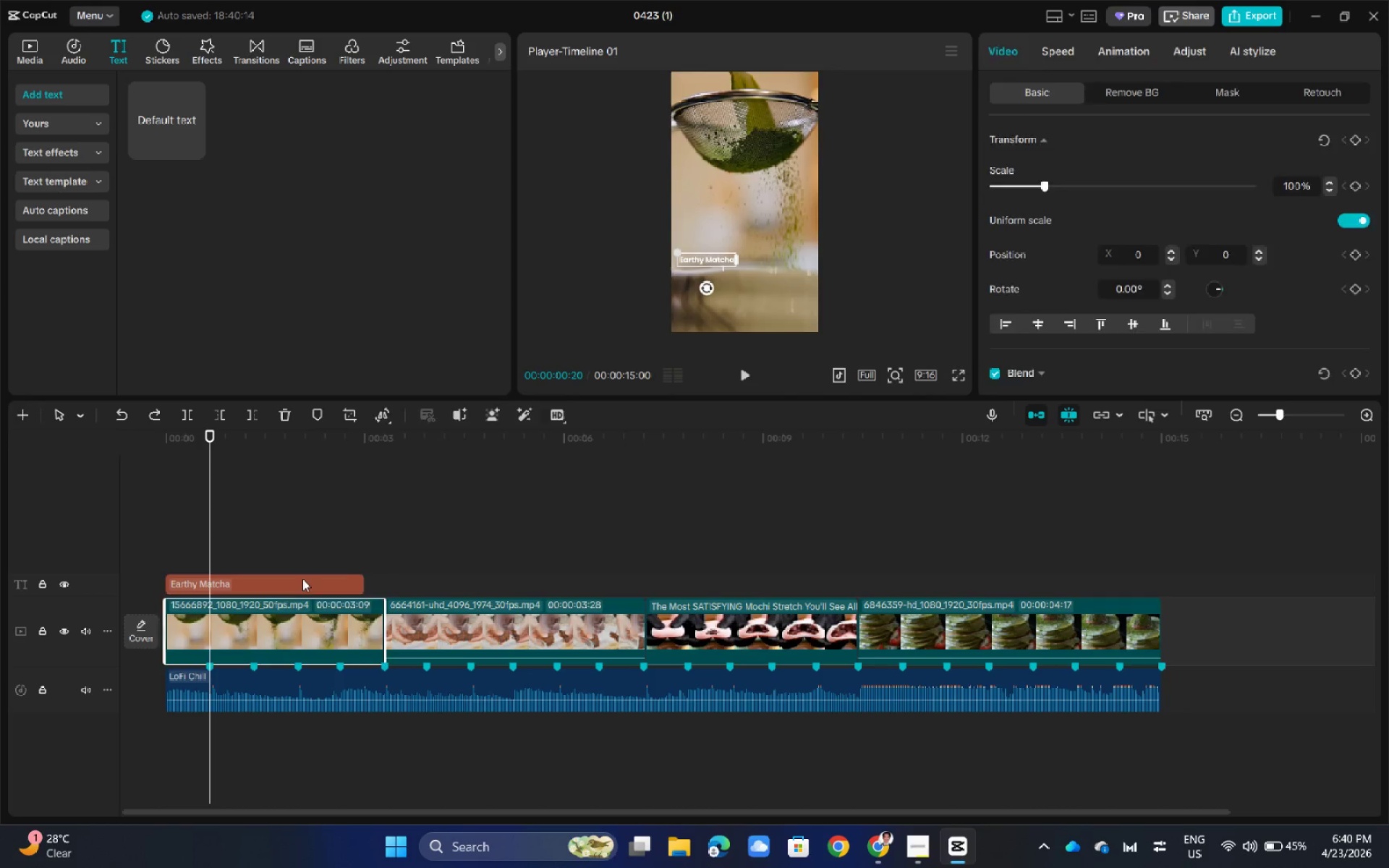 
left_click([302, 577])
 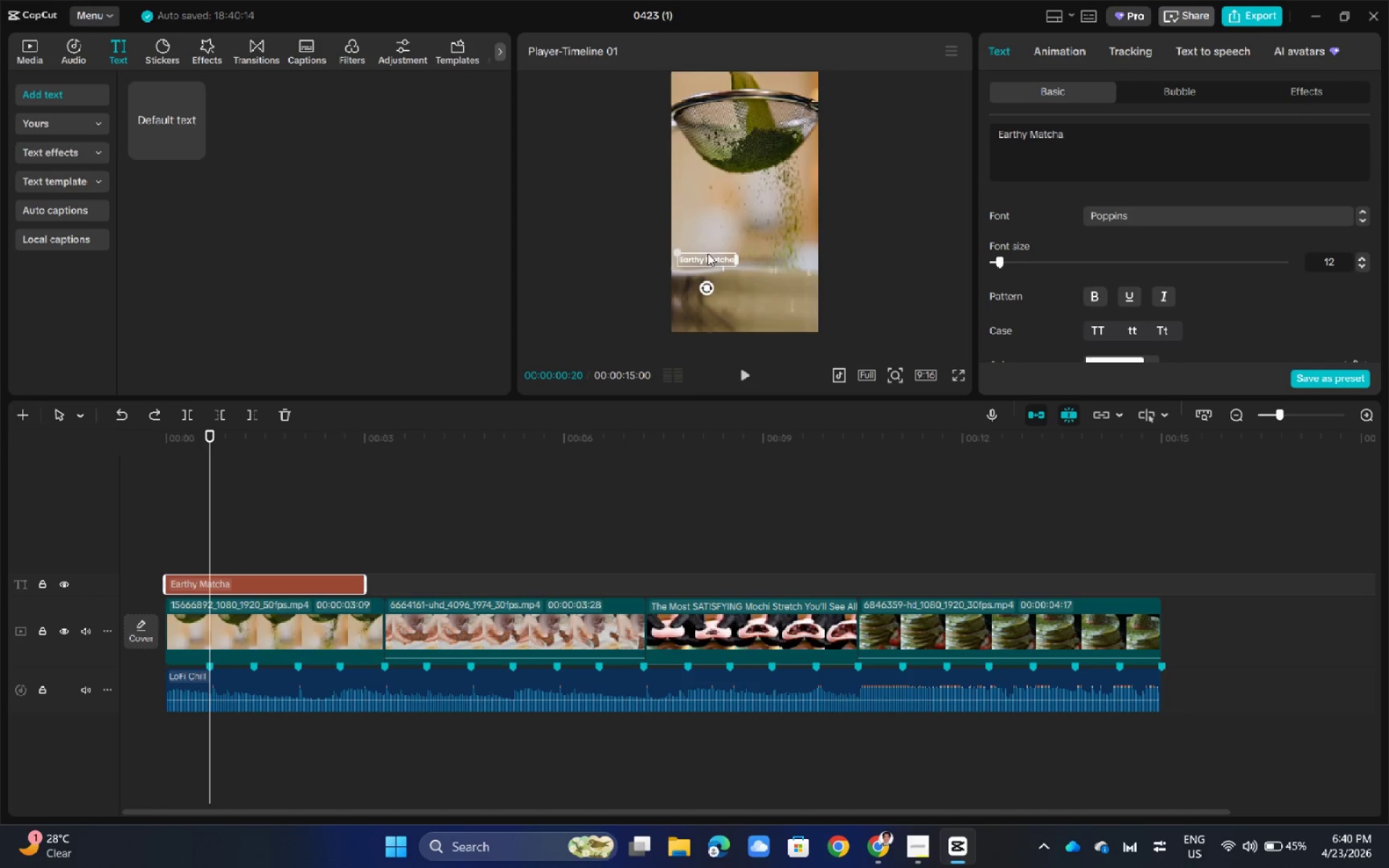 
left_click_drag(start_coordinate=[708, 258], to_coordinate=[708, 249])
 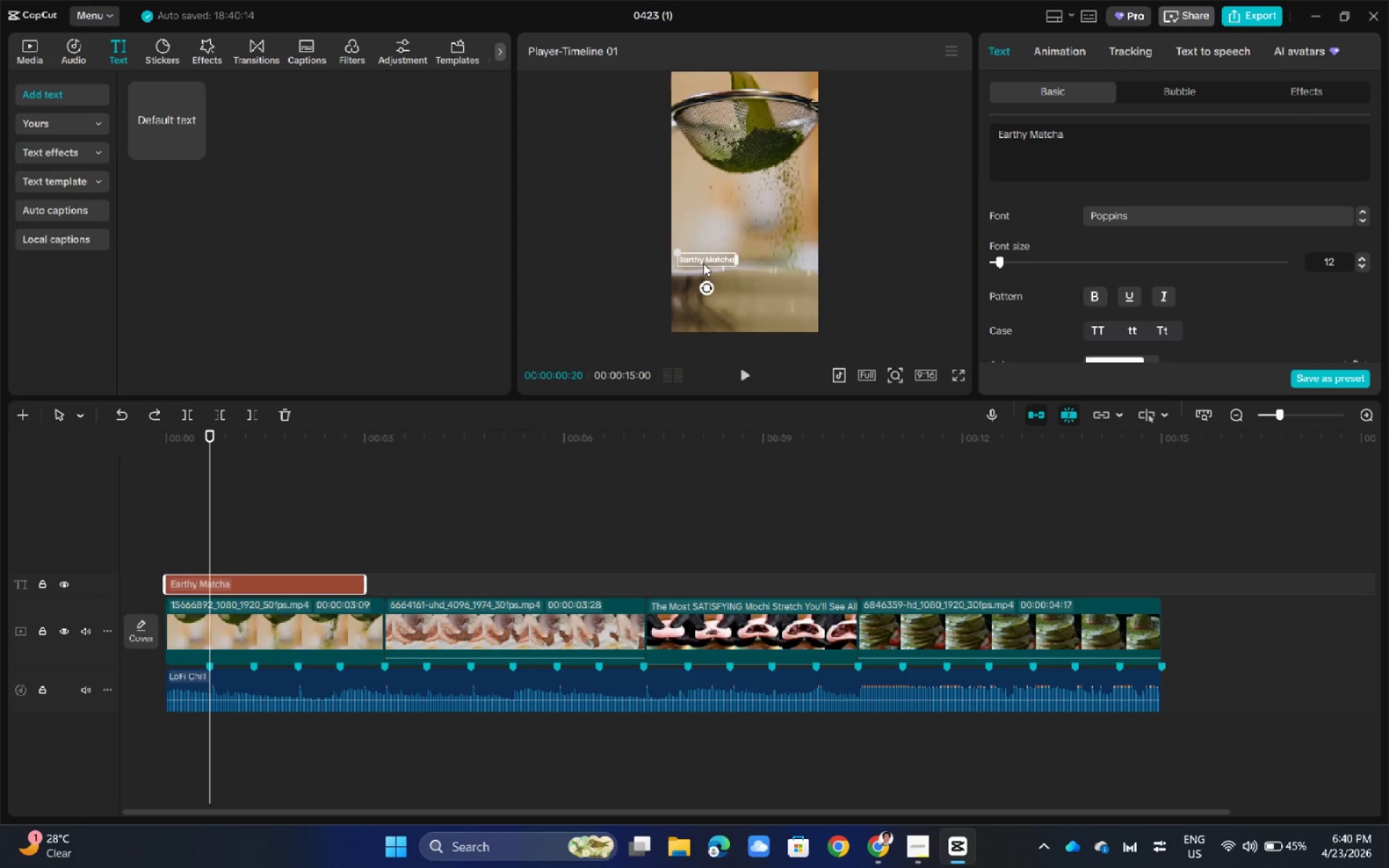 
left_click_drag(start_coordinate=[703, 263], to_coordinate=[710, 248])
 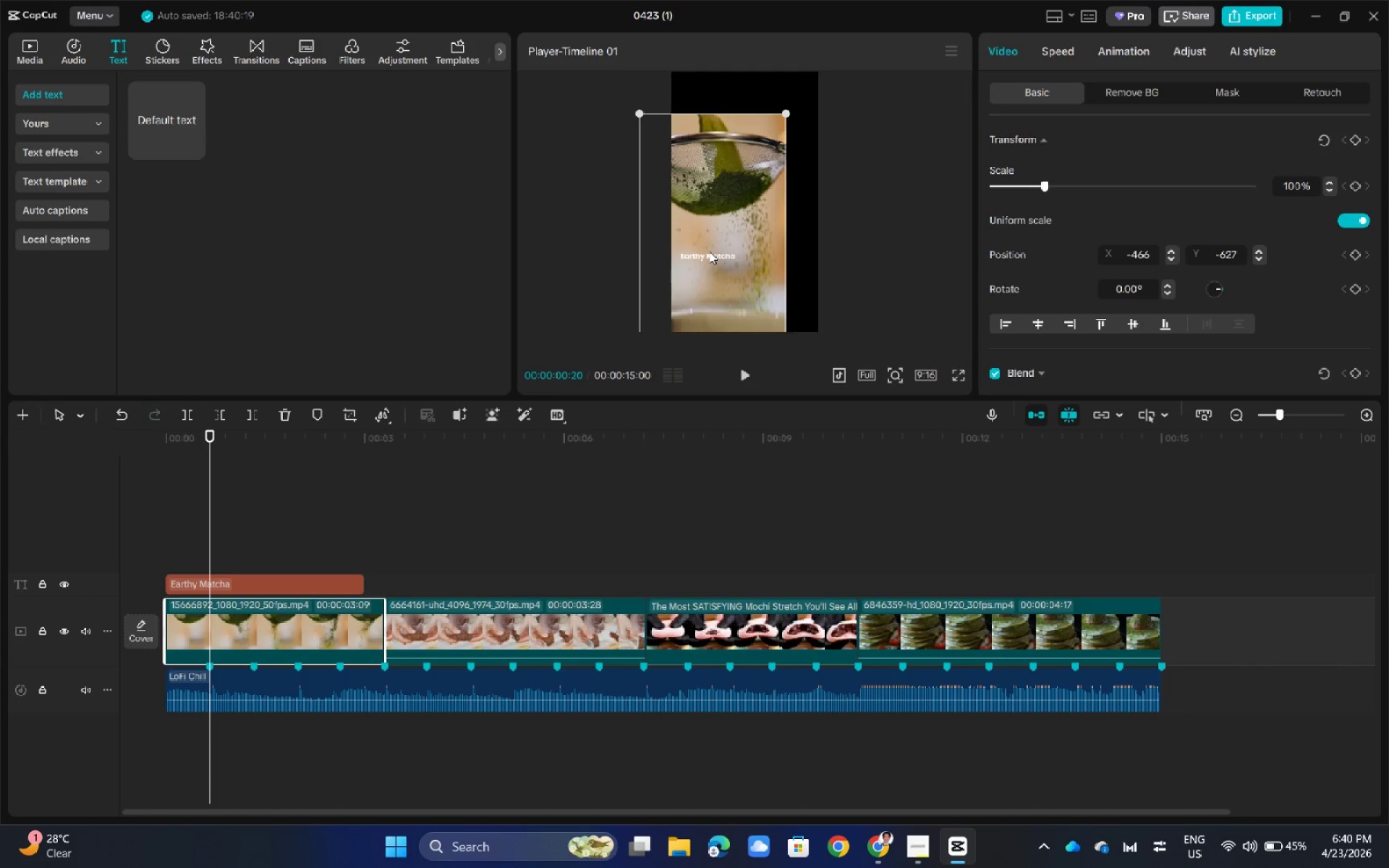 
key(Control+ControlLeft)
 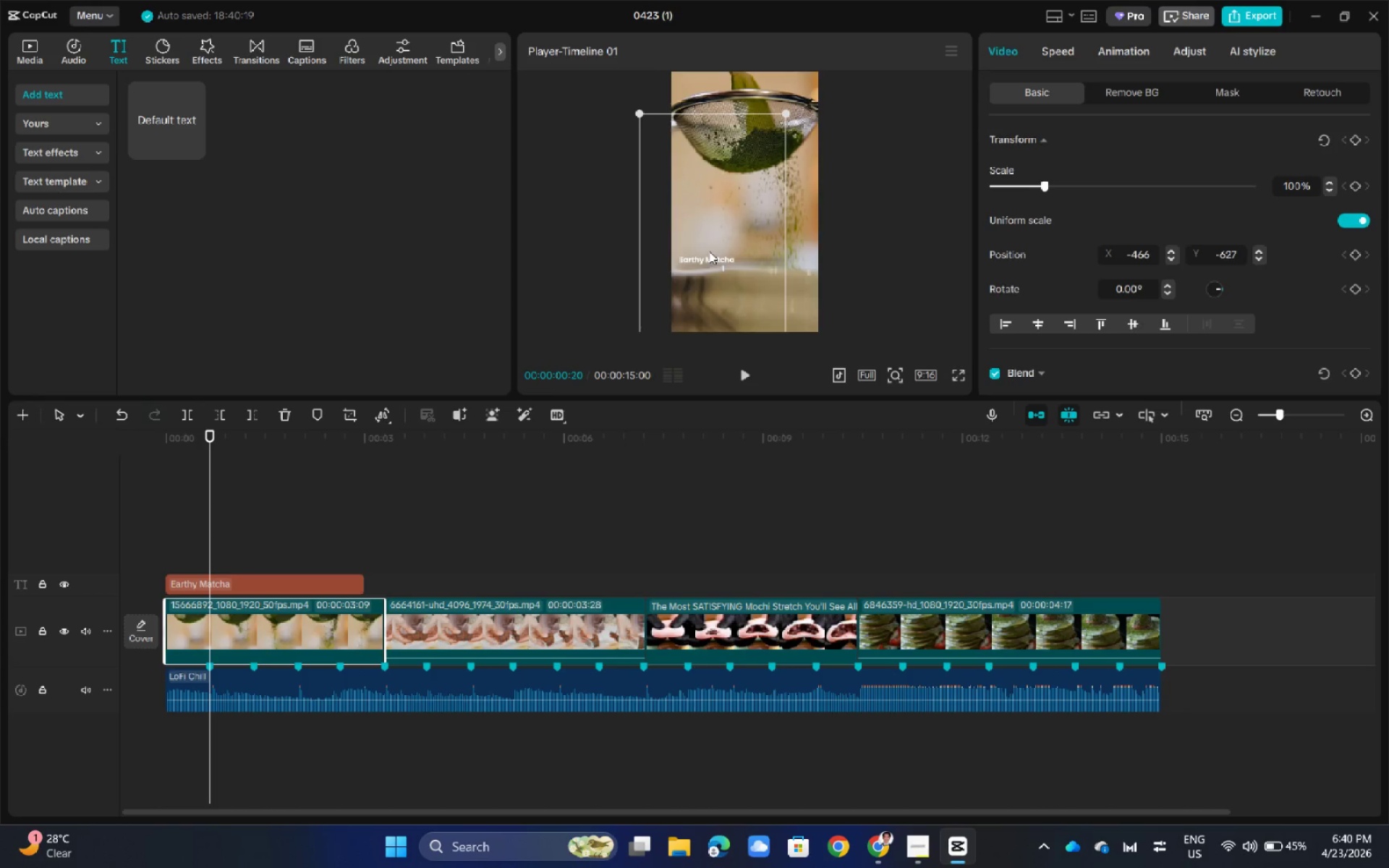 
key(Control+Z)
 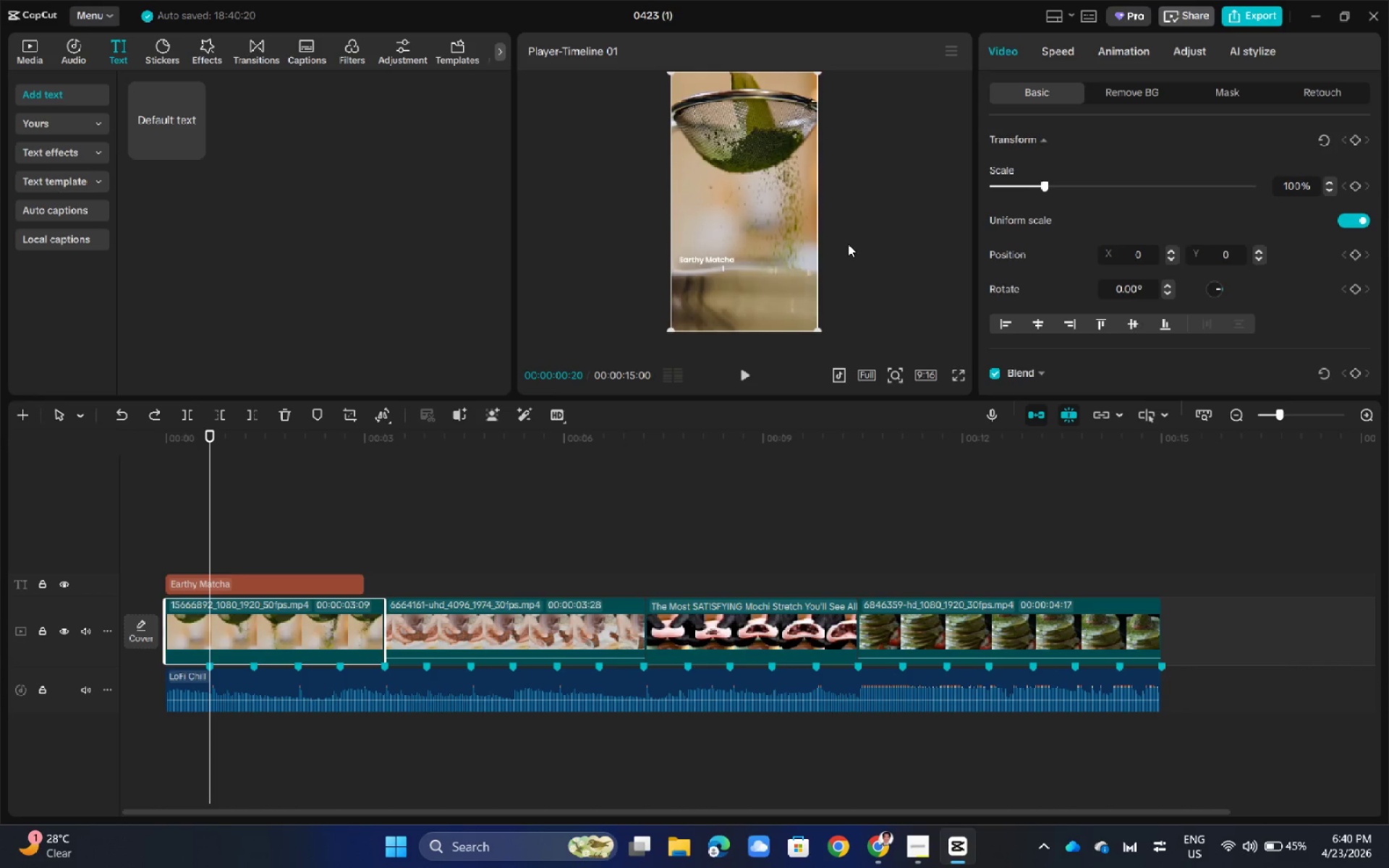 
hold_key(key=ControlLeft, duration=0.44)
scroll: coordinate [671, 282], scroll_direction: down, amount: 1.0
 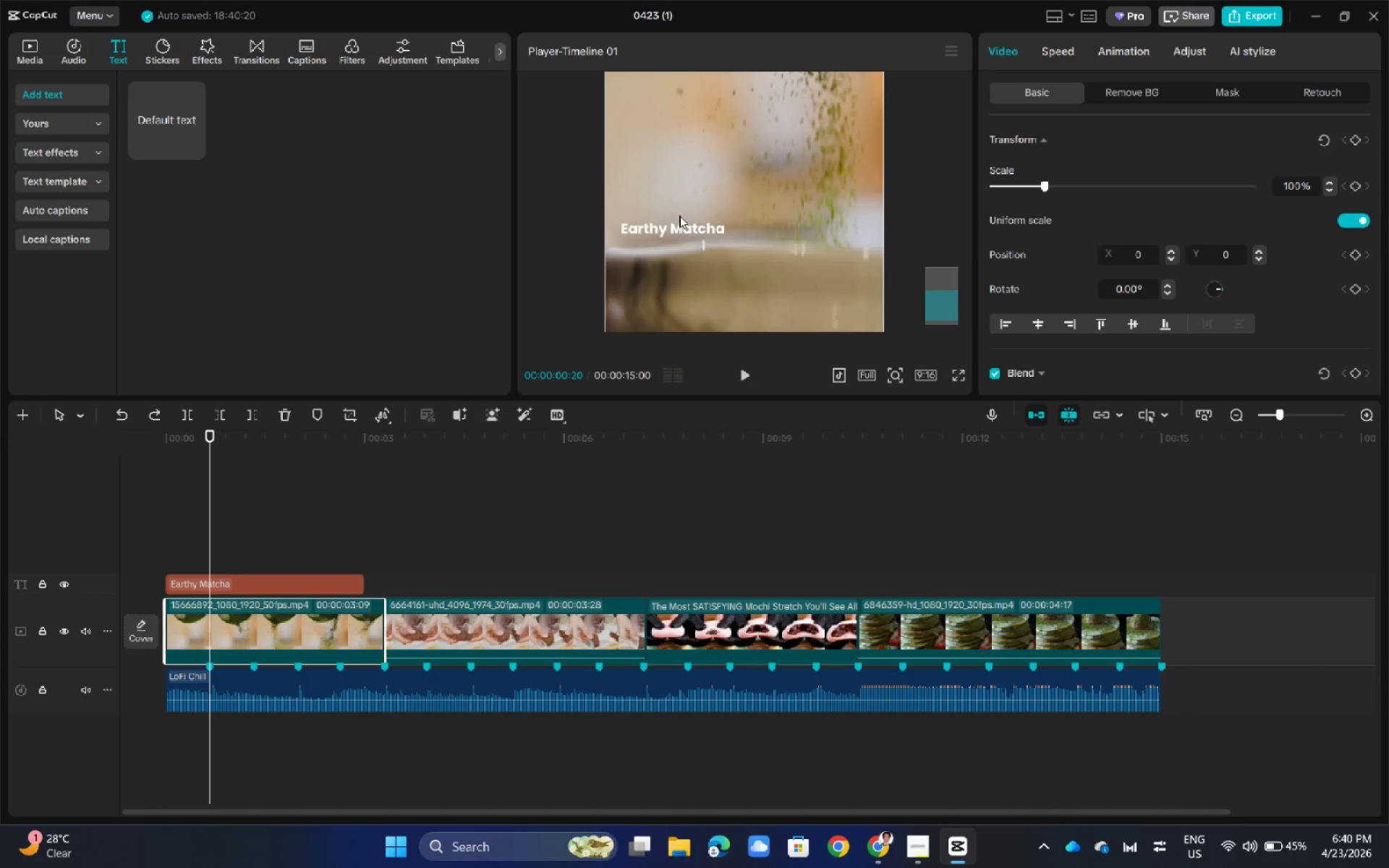 
double_click([668, 233])
 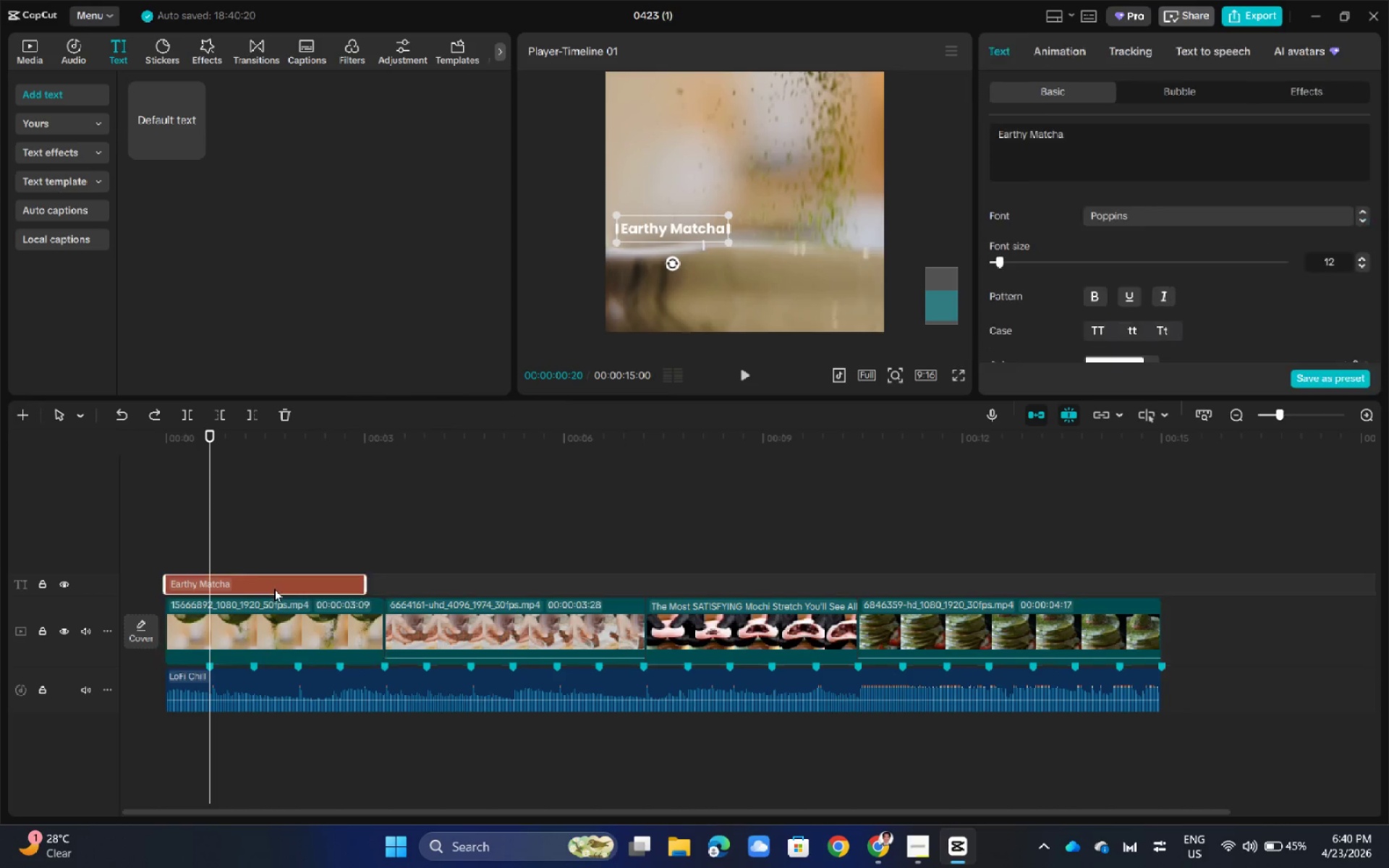 
left_click([275, 585])
 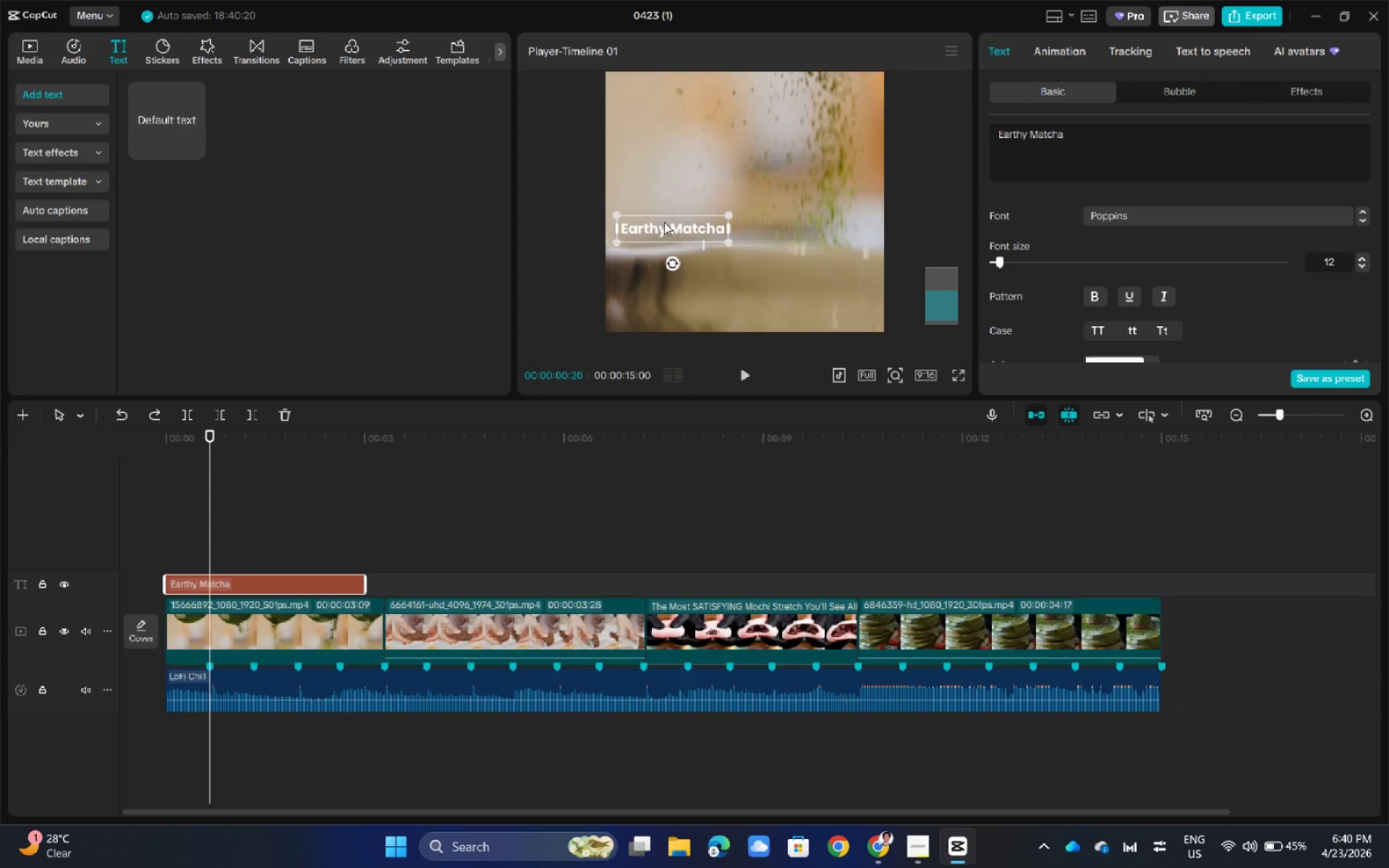 
left_click_drag(start_coordinate=[668, 226], to_coordinate=[667, 189])
 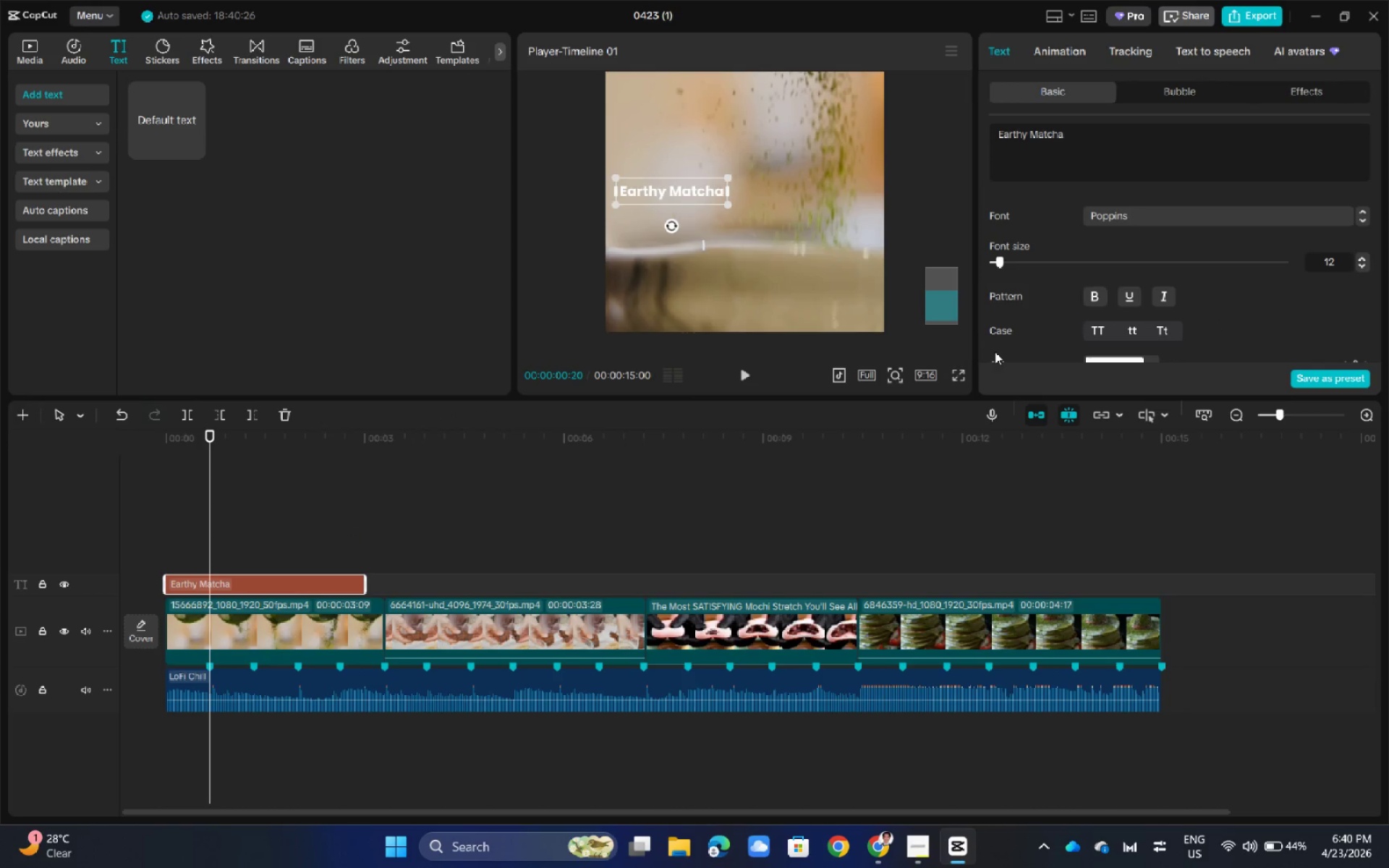 
hold_key(key=ControlLeft, duration=0.56)
scroll: coordinate [870, 273], scroll_direction: down, amount: 3.0
 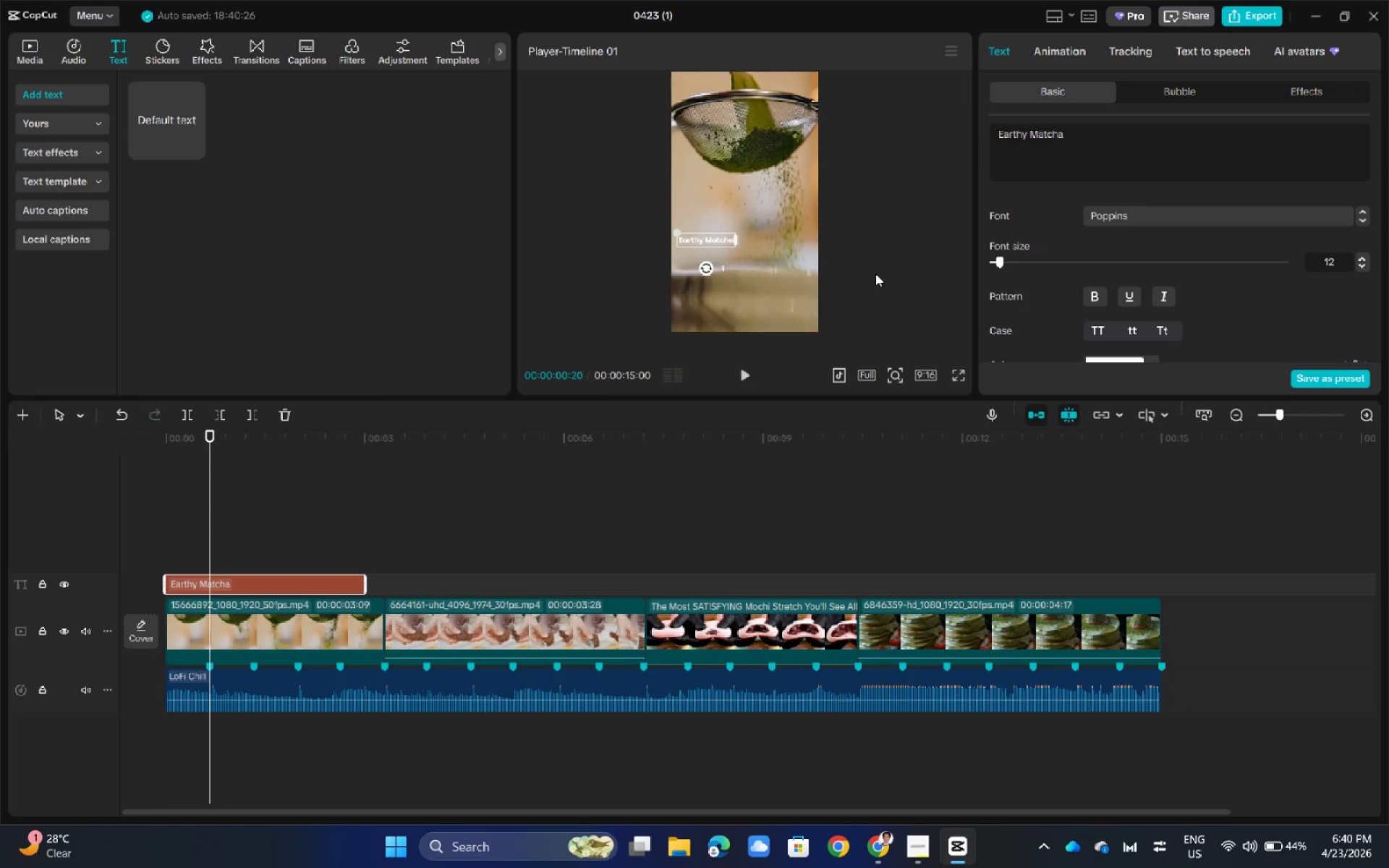 
left_click([901, 263])
 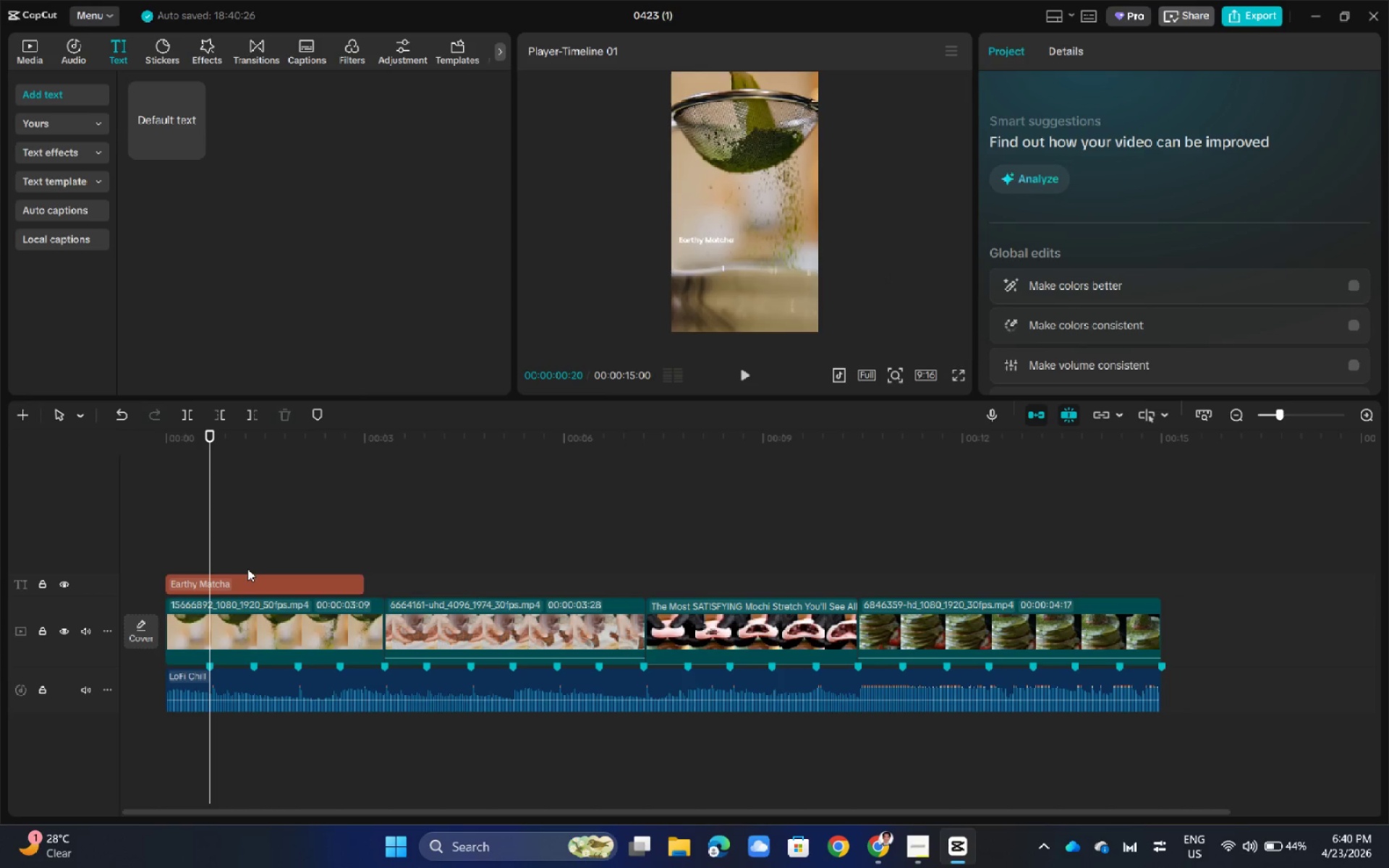 
left_click([255, 577])
 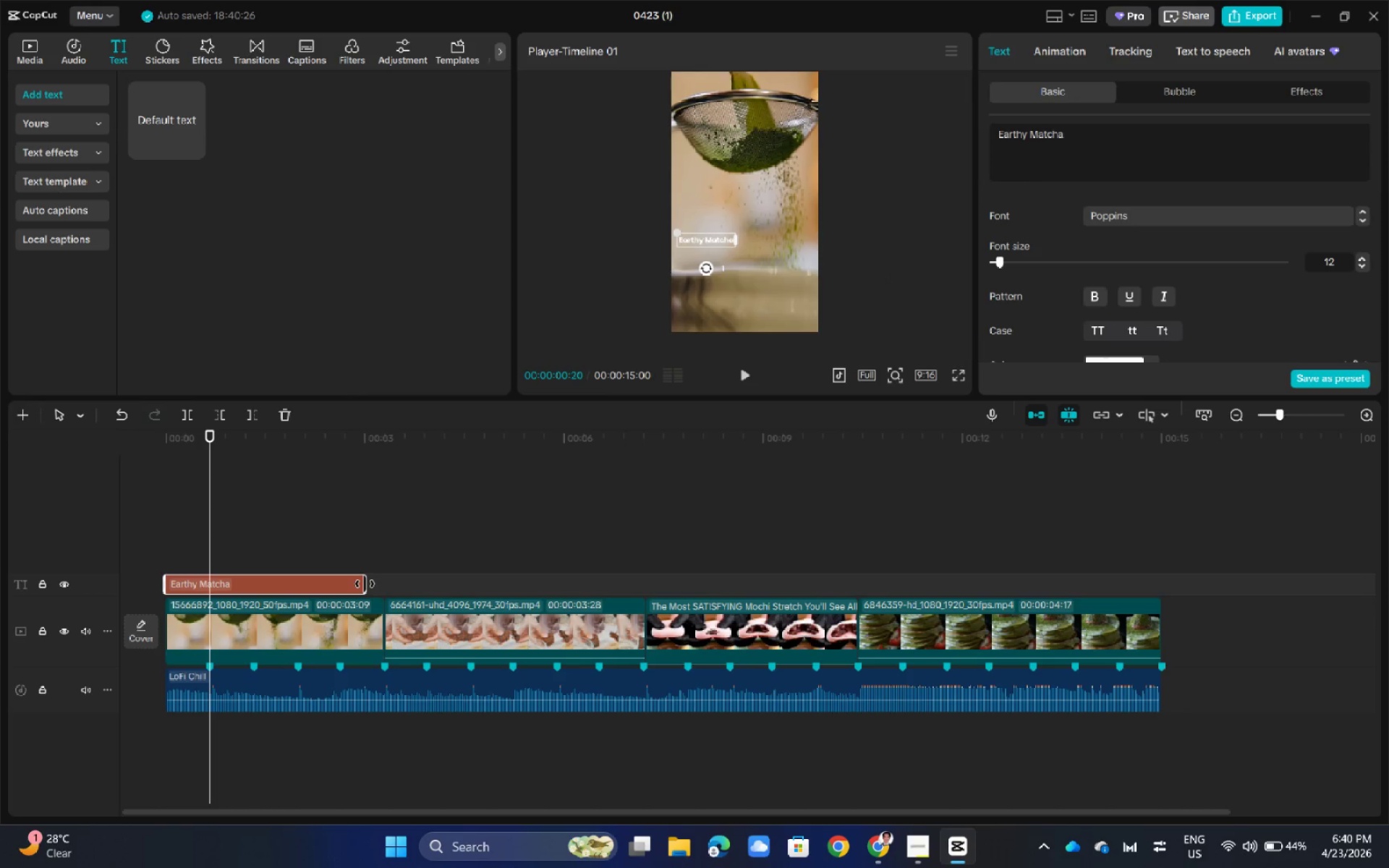 
left_click_drag(start_coordinate=[365, 584], to_coordinate=[382, 587])
 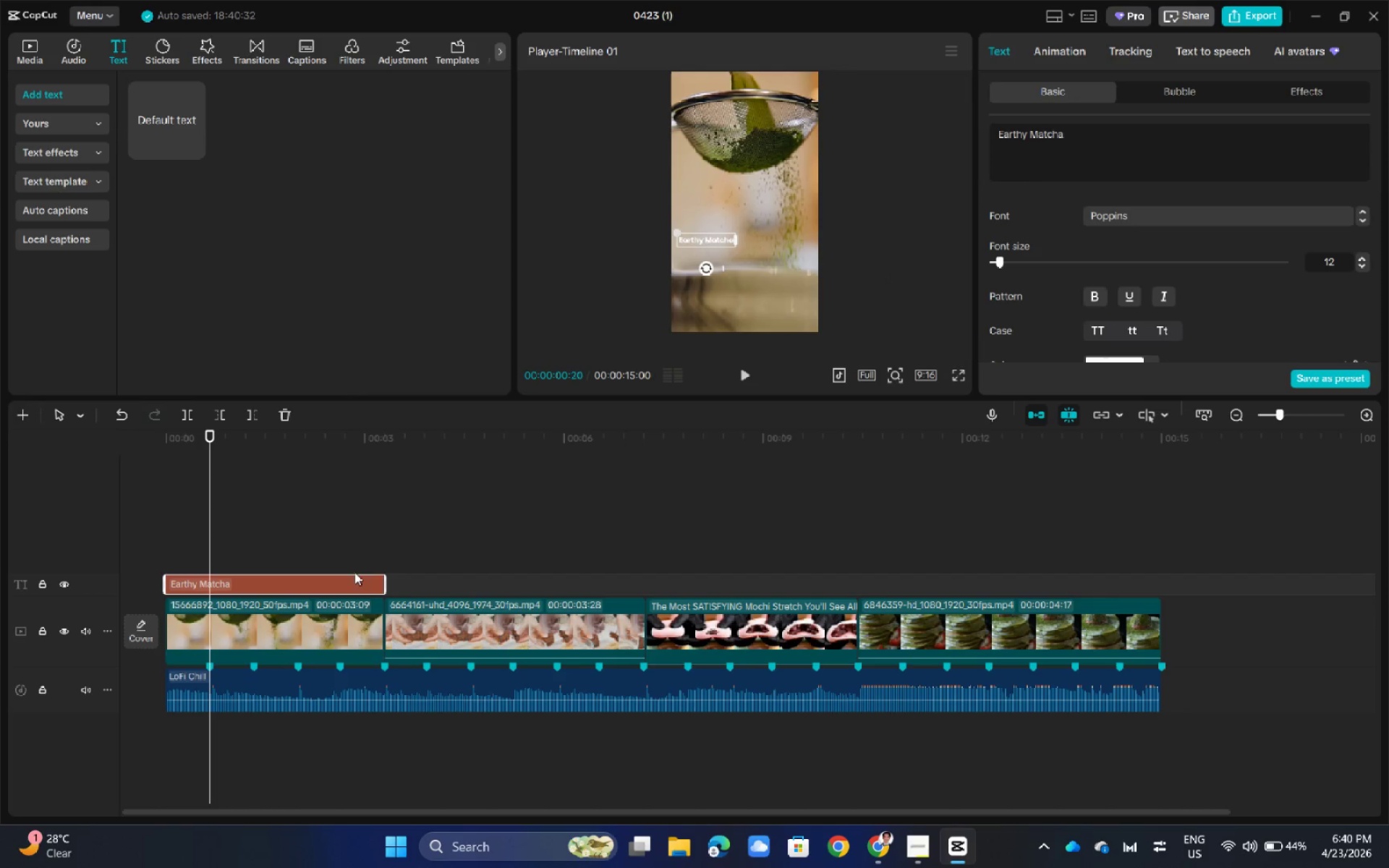 
hold_key(key=AltLeft, duration=2.11)
left_click_drag(start_coordinate=[342, 577], to_coordinate=[563, 579])
 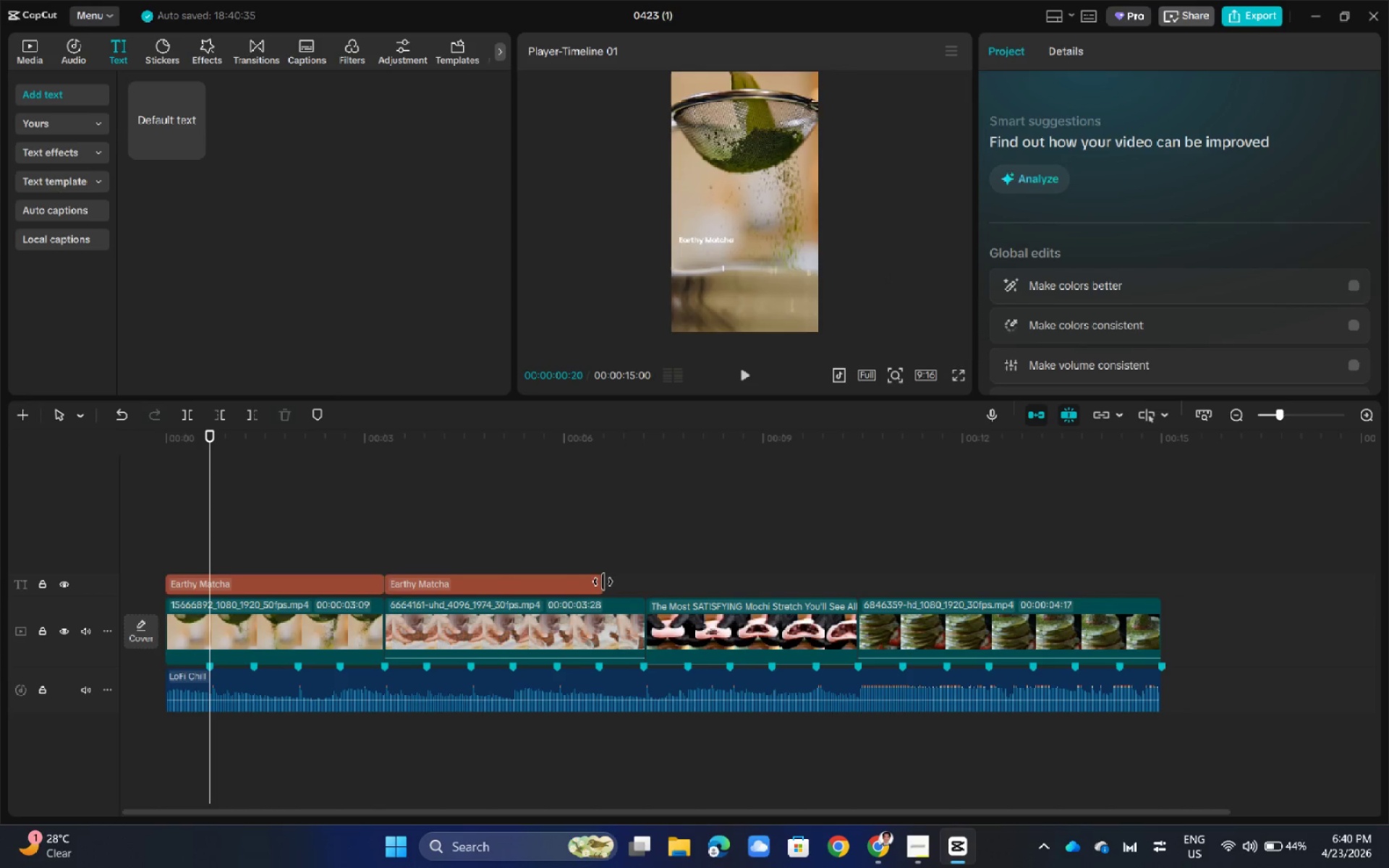 
left_click_drag(start_coordinate=[603, 582], to_coordinate=[641, 579])
 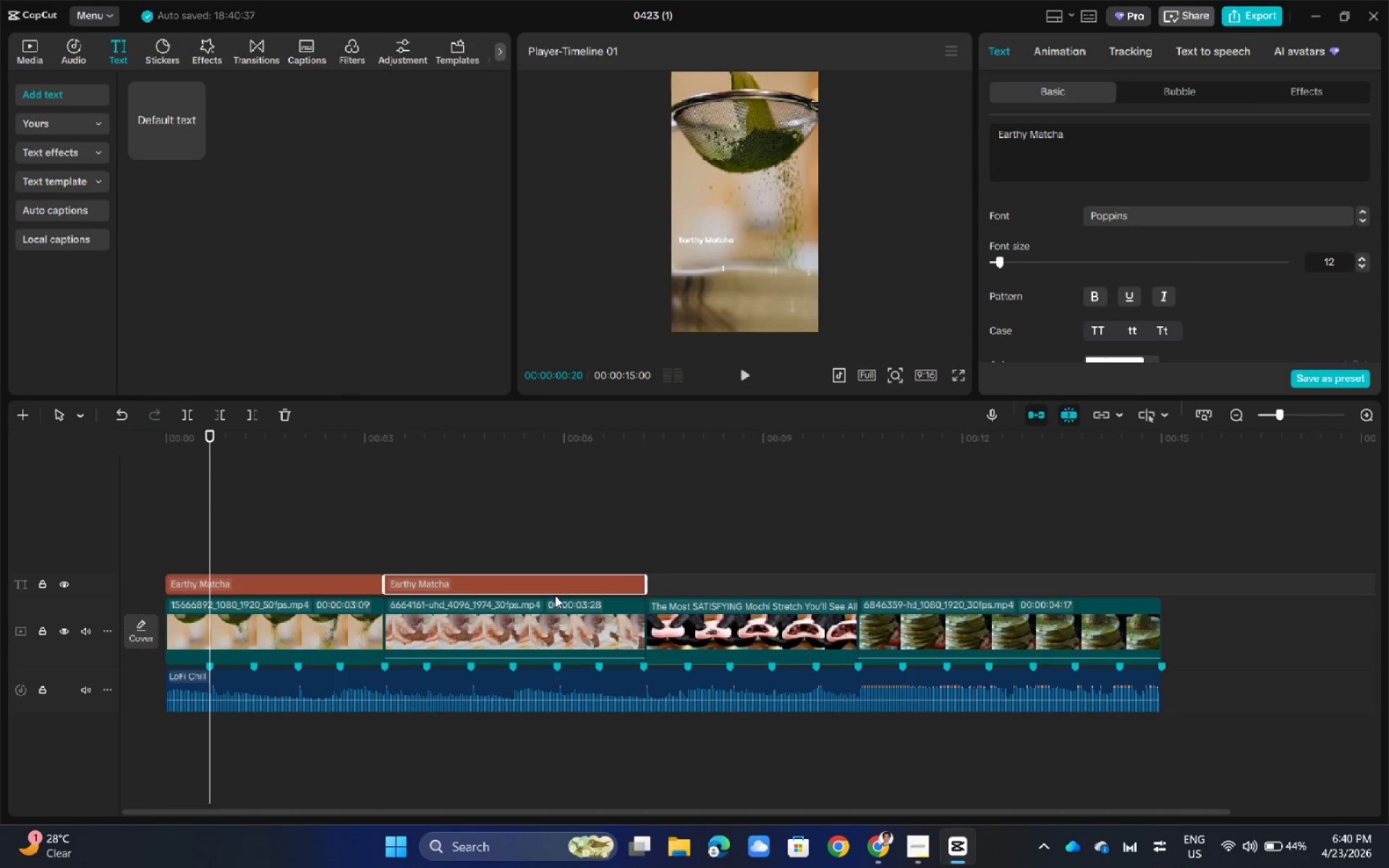 
hold_key(key=AltLeft, duration=2.28)
left_click_drag(start_coordinate=[537, 583], to_coordinate=[794, 583])
 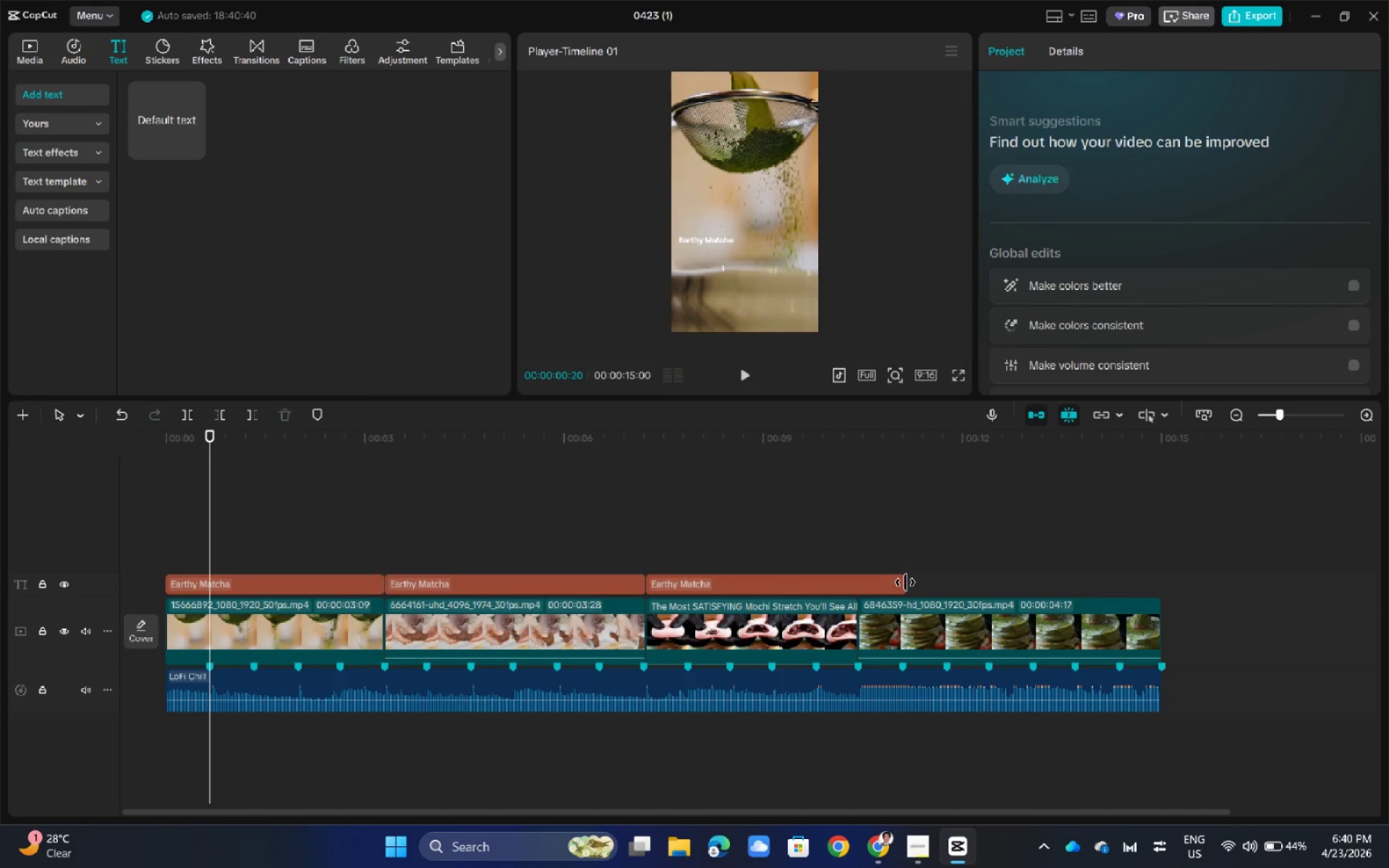 
left_click_drag(start_coordinate=[906, 582], to_coordinate=[861, 587])
 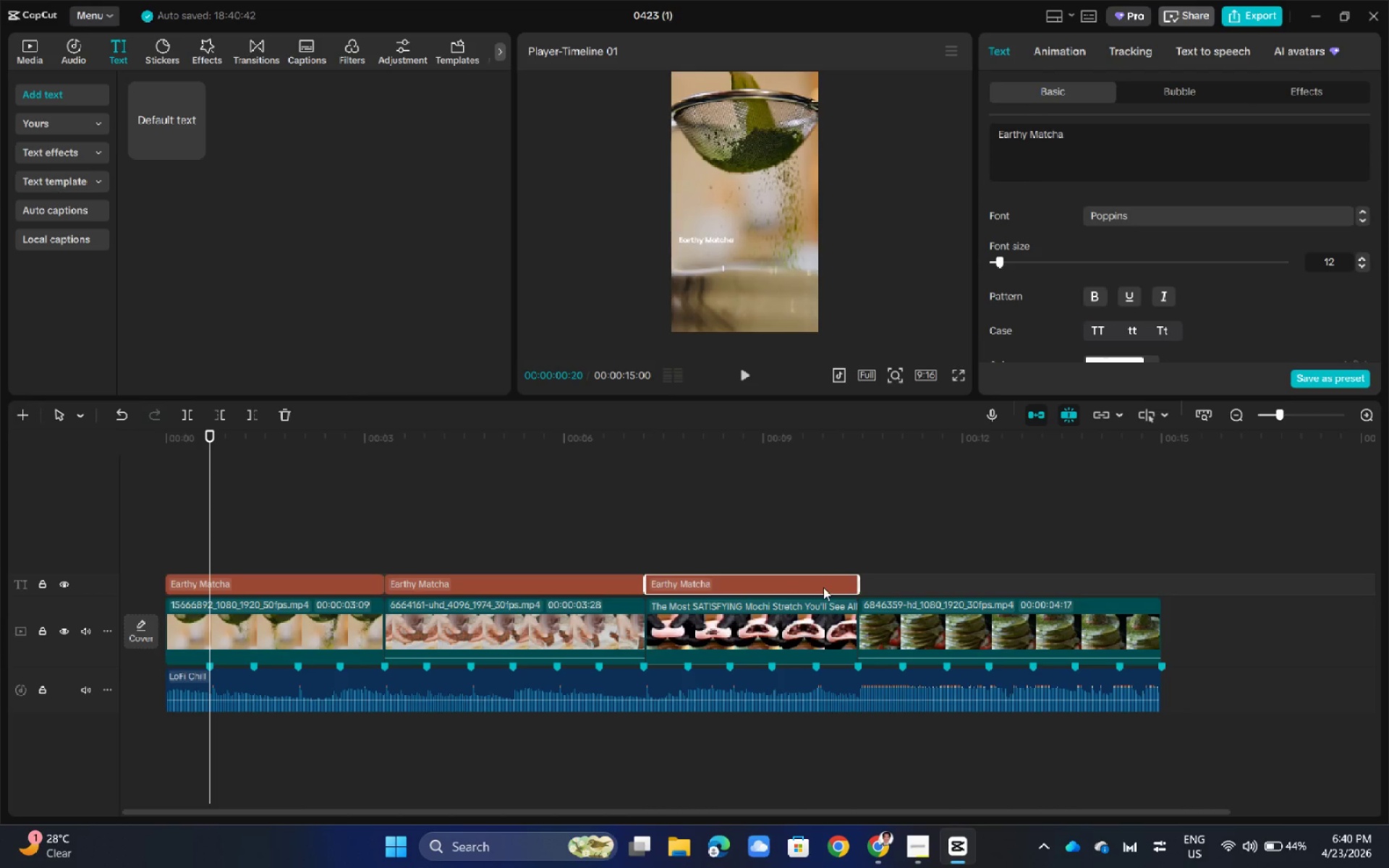 
hold_key(key=AltLeft, duration=2.14)
left_click_drag(start_coordinate=[812, 587], to_coordinate=[1026, 592])
 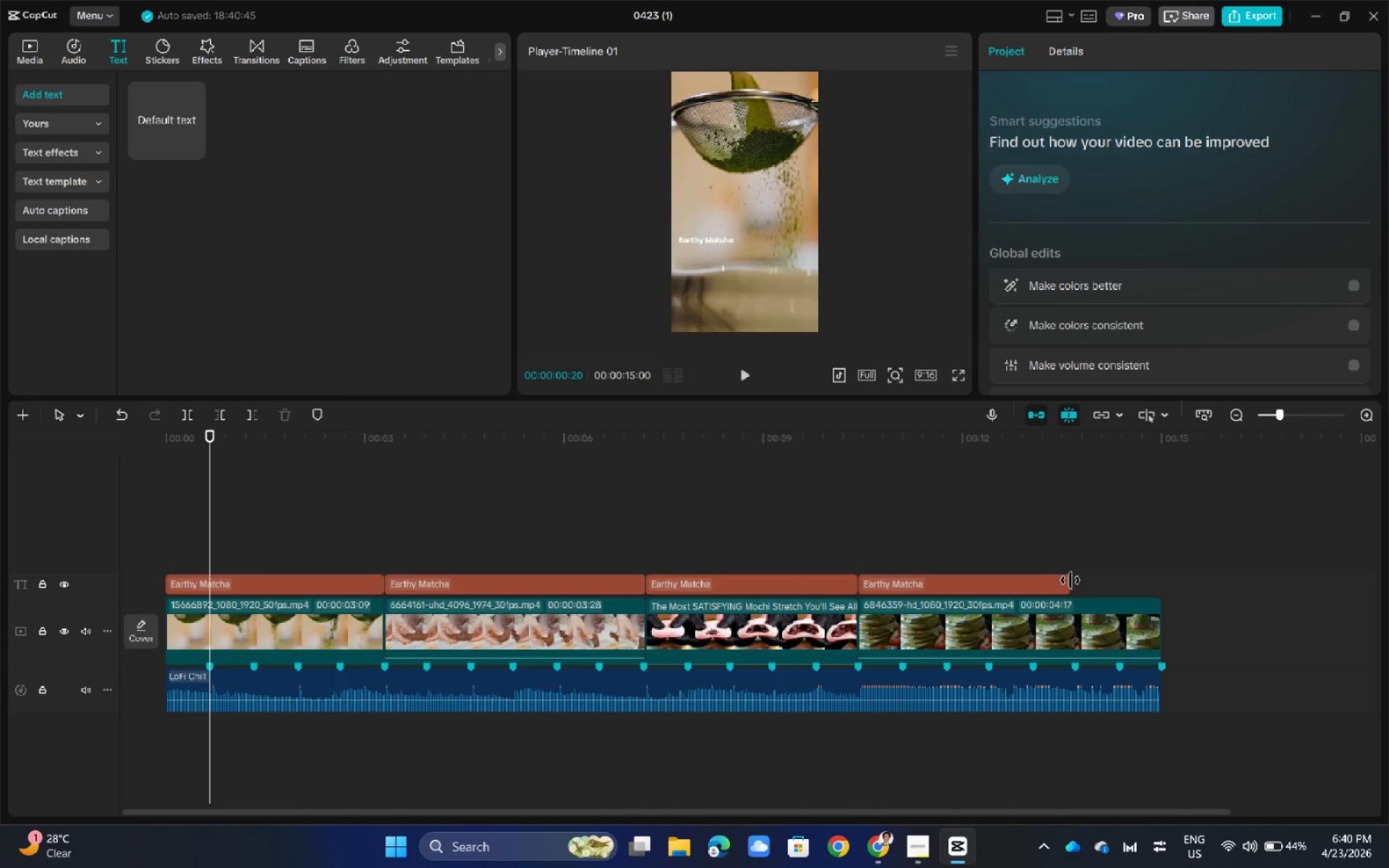 
left_click_drag(start_coordinate=[1070, 580], to_coordinate=[1160, 576])
 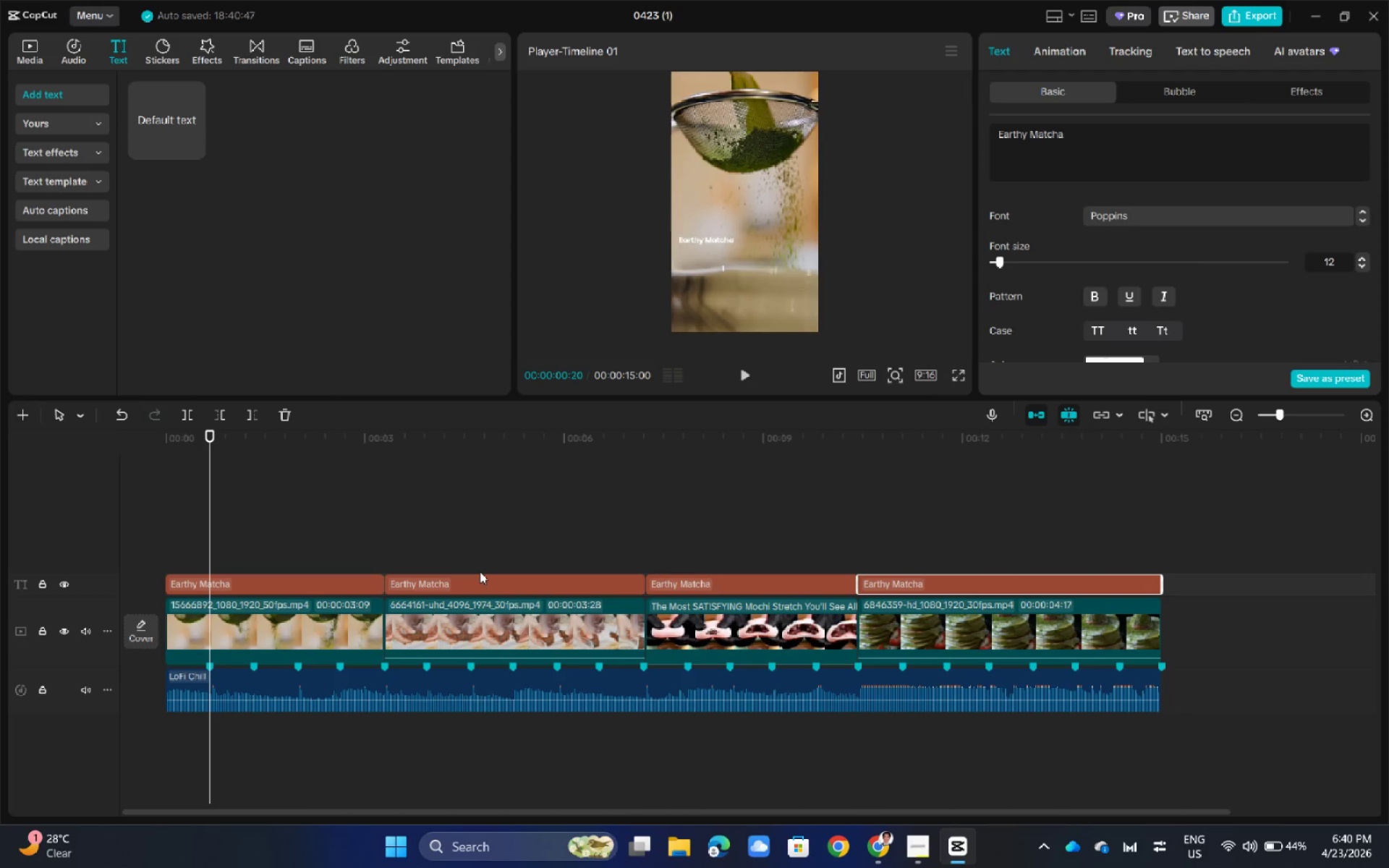 
left_click([471, 574])
 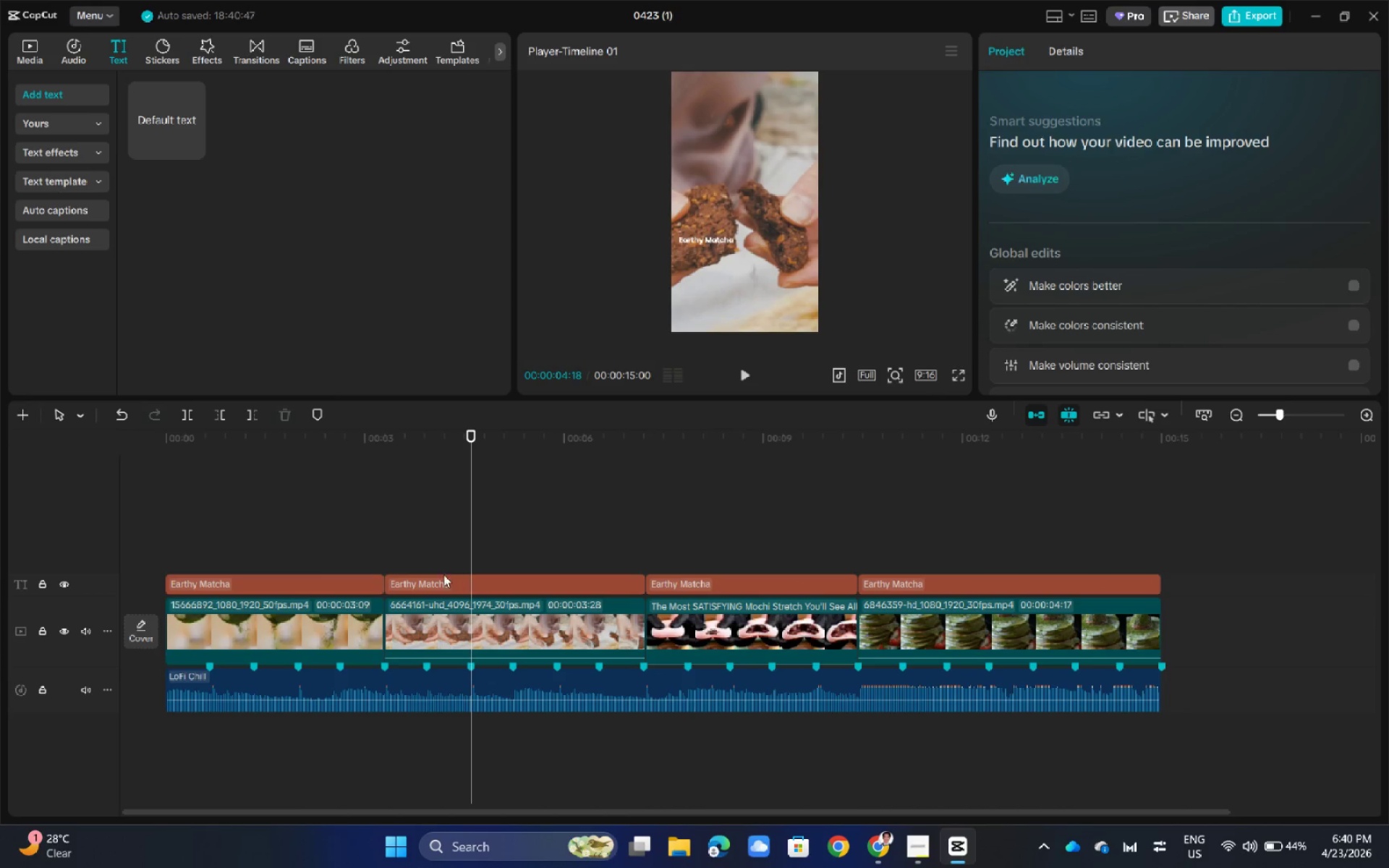 
left_click([438, 577])
 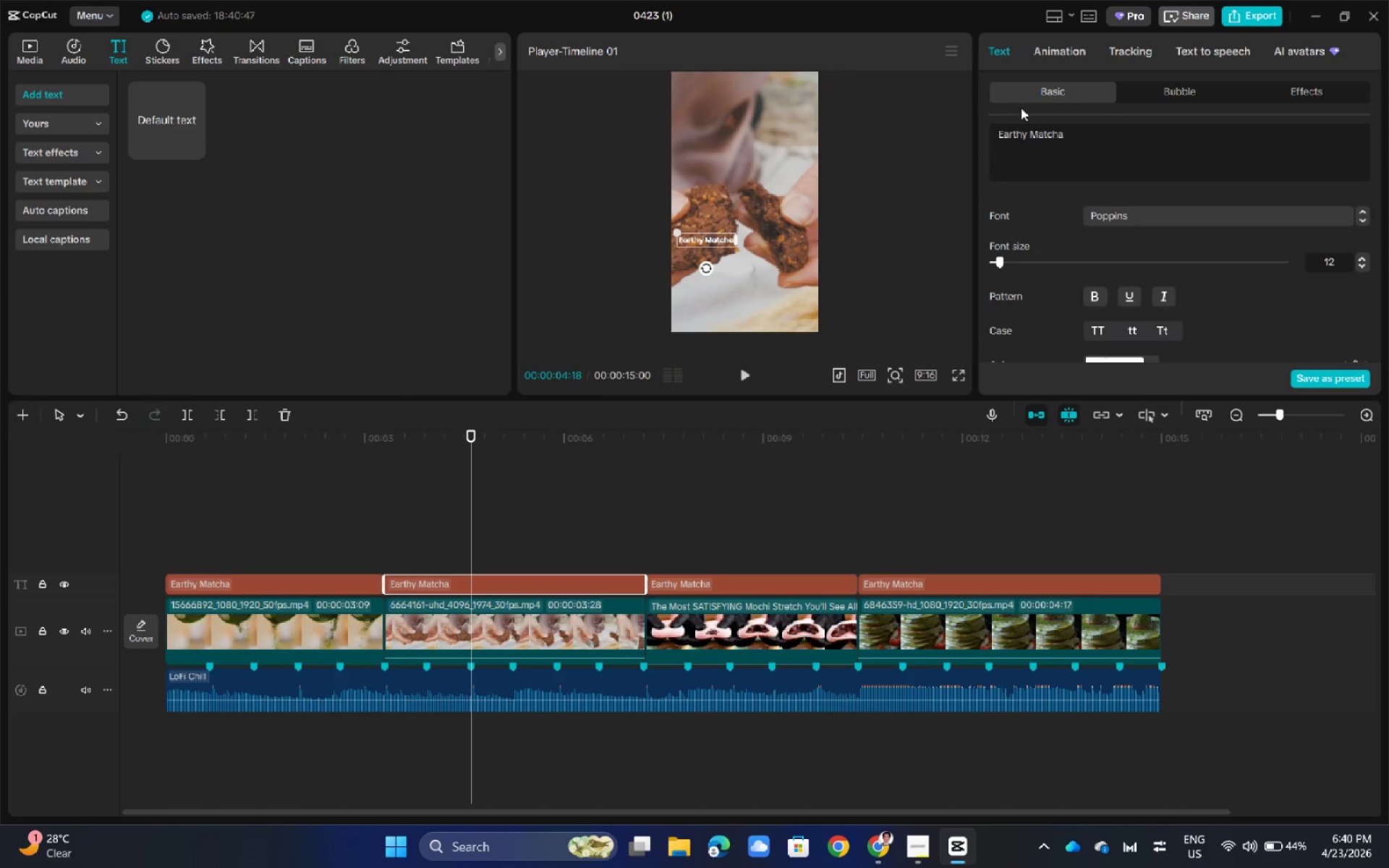 
wait(5.49)
 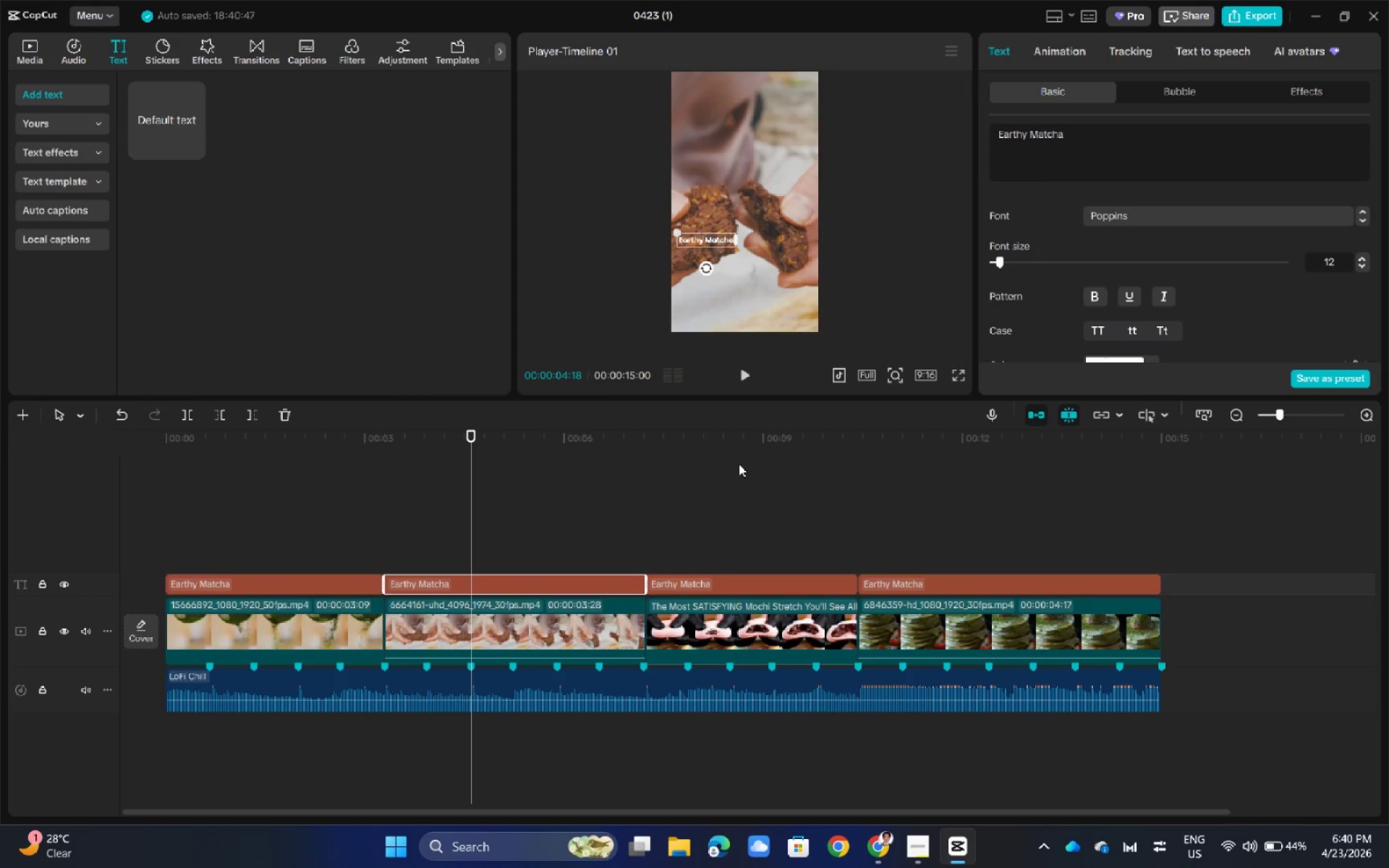 
double_click([1087, 138])
 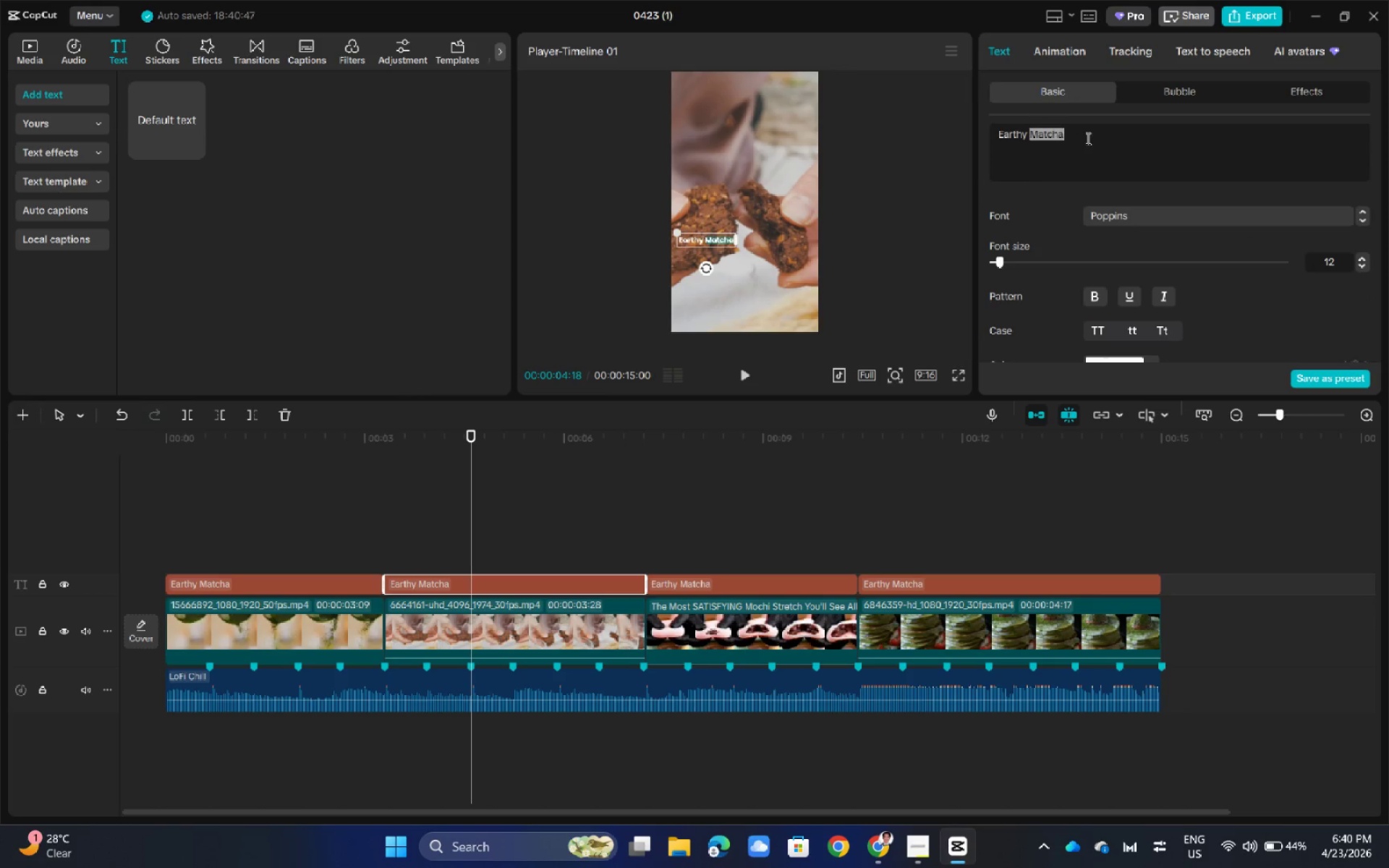 
triple_click([1087, 138])
 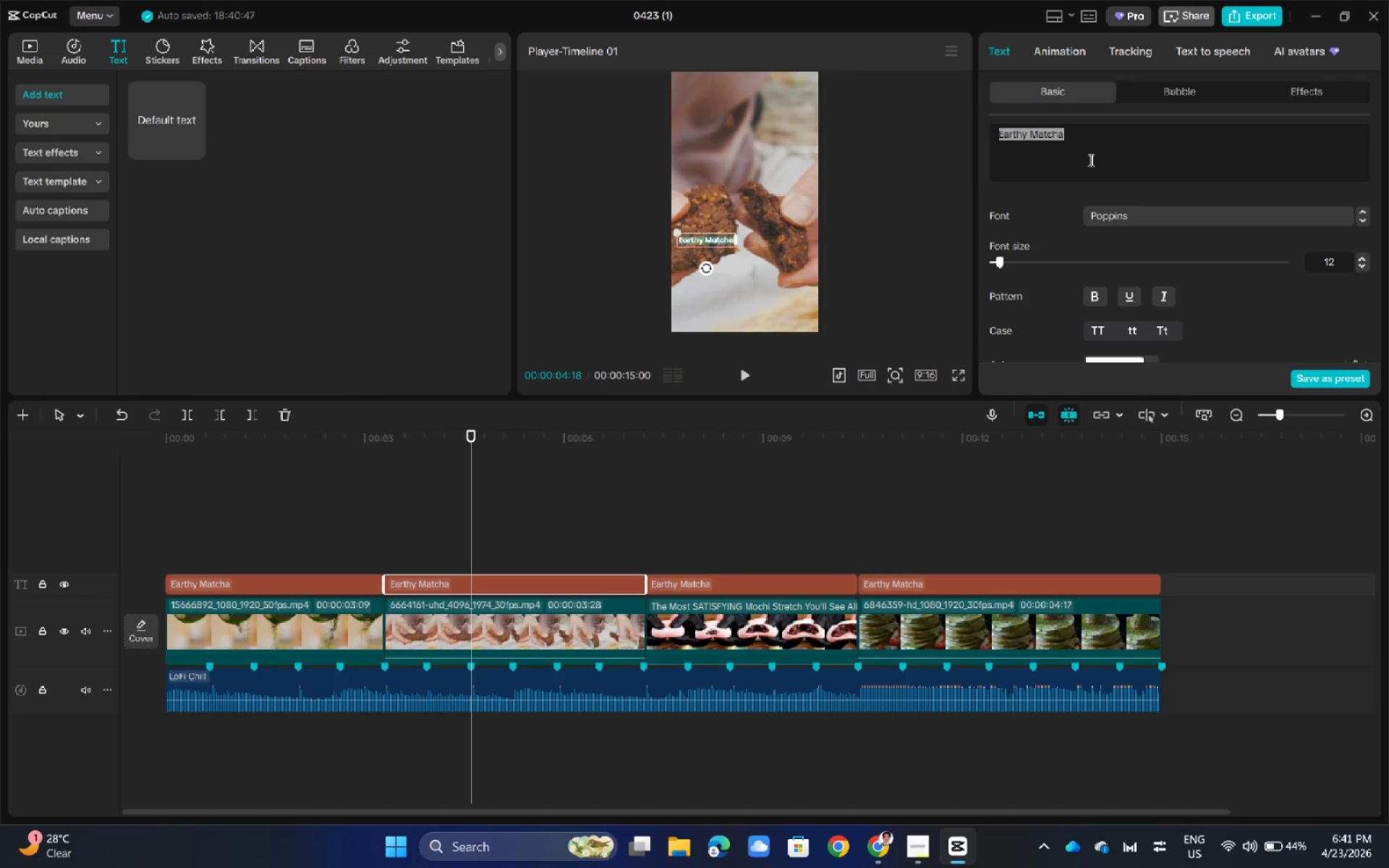 
wait(19.86)
 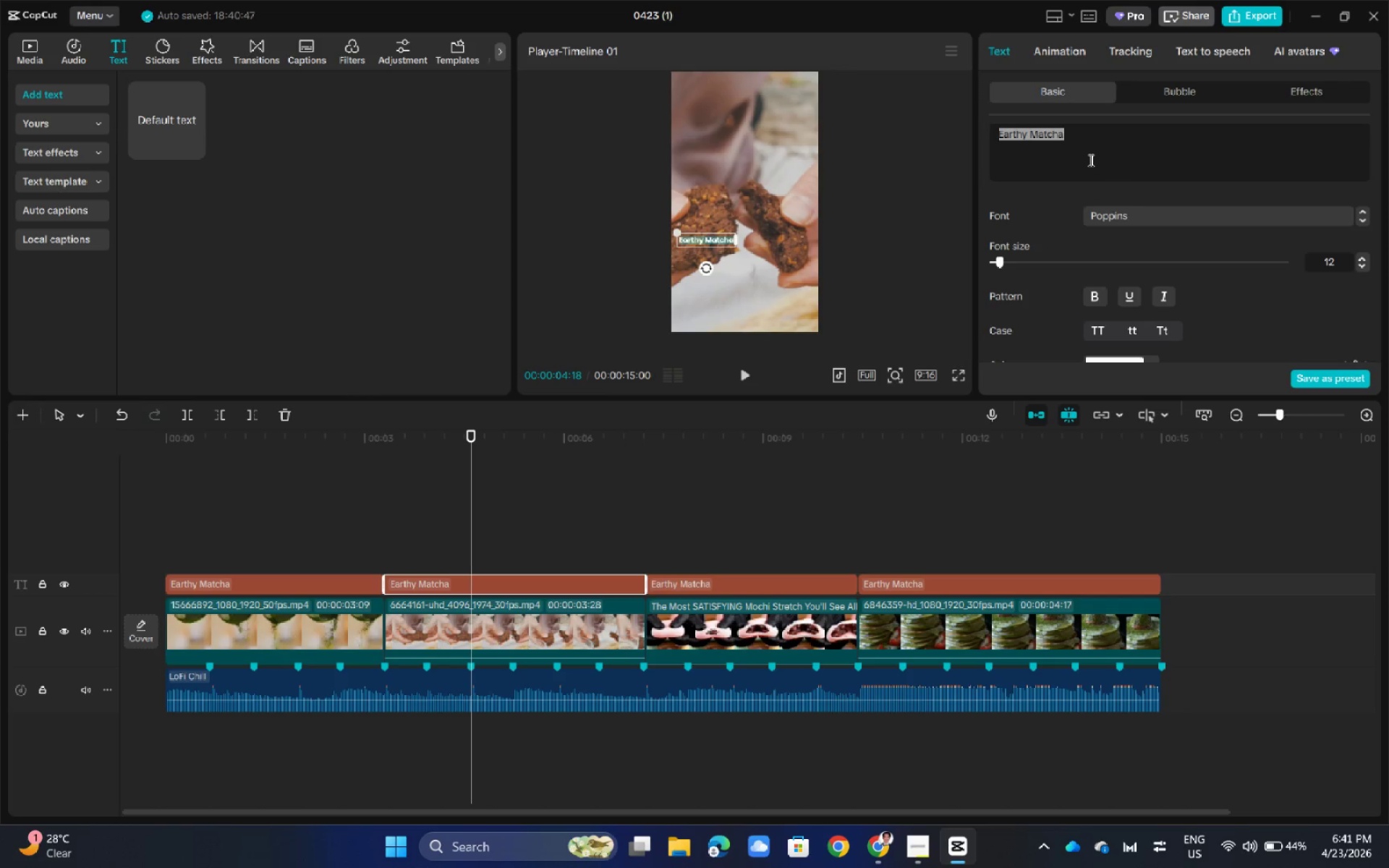 
key(Control+ControlLeft)
 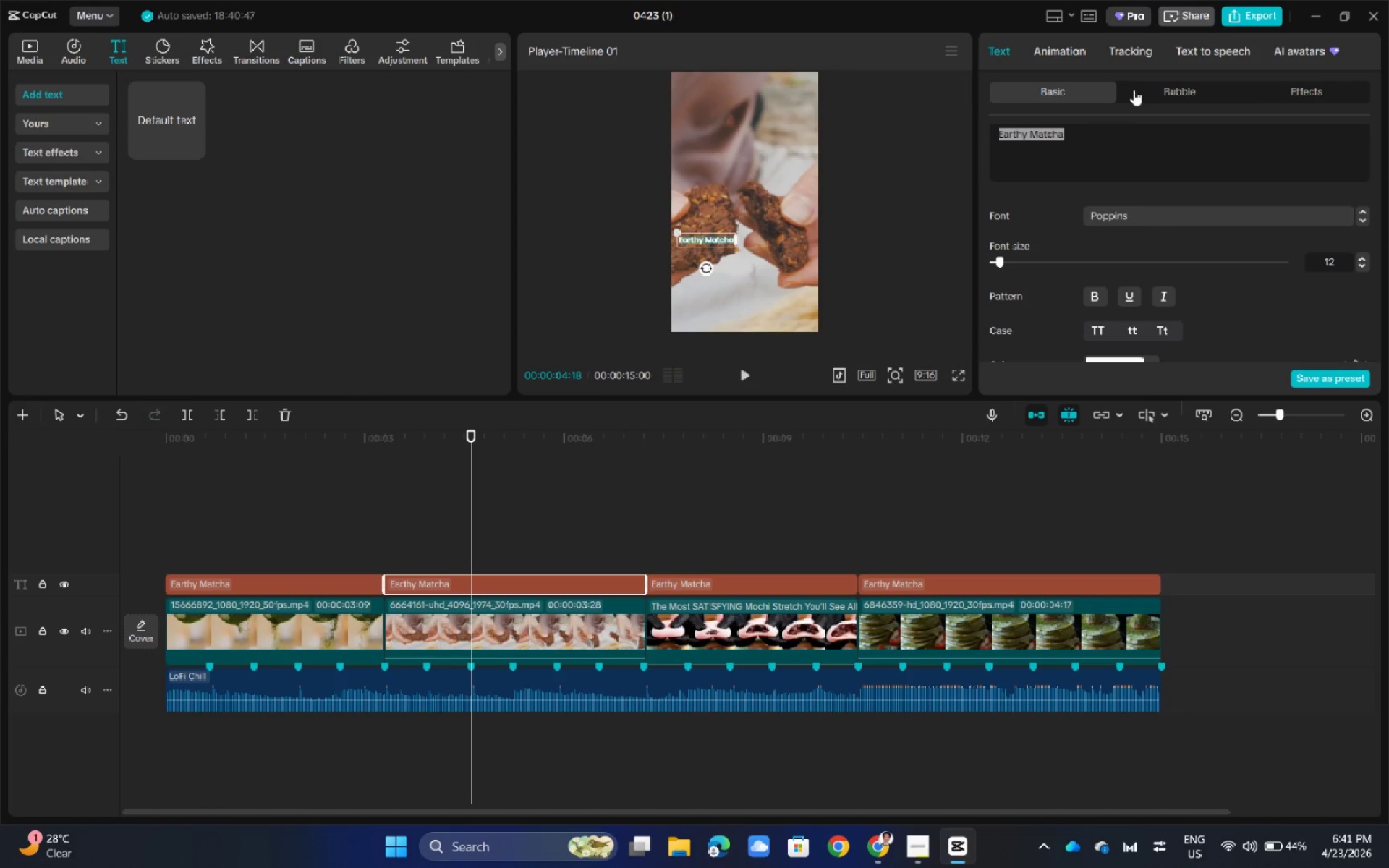 
key(Control+F)
 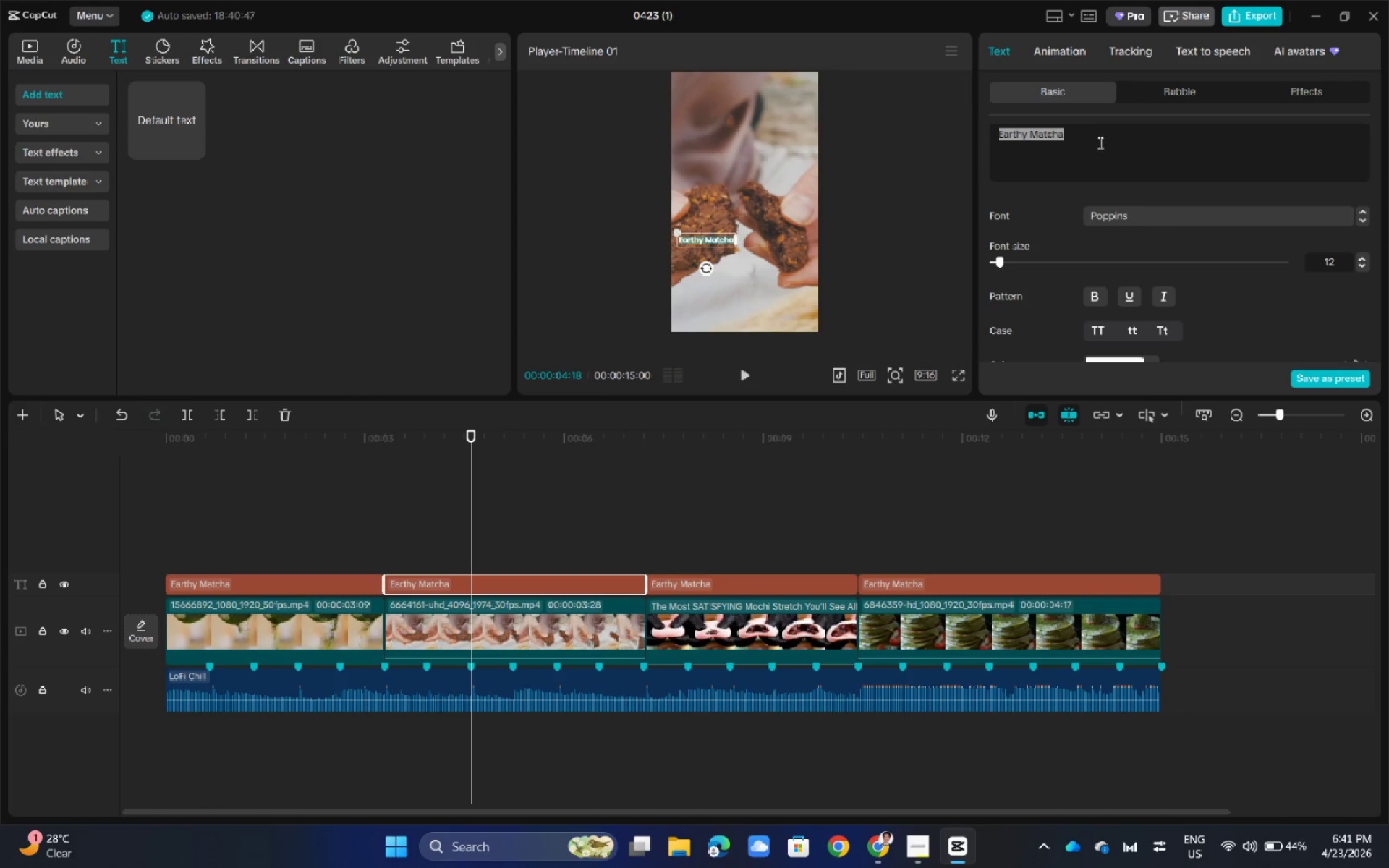 
double_click([1095, 140])
 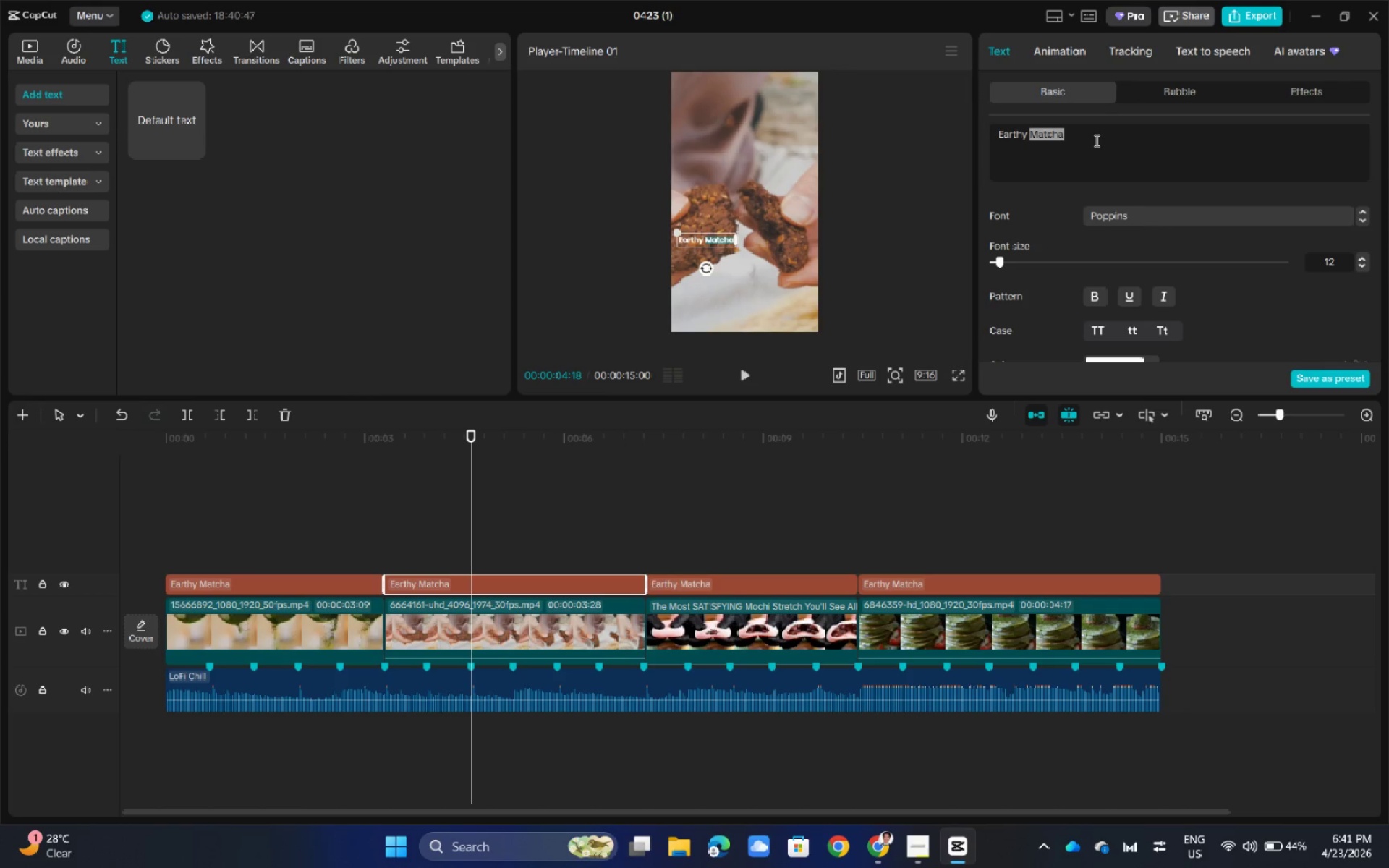 
triple_click([1095, 140])
 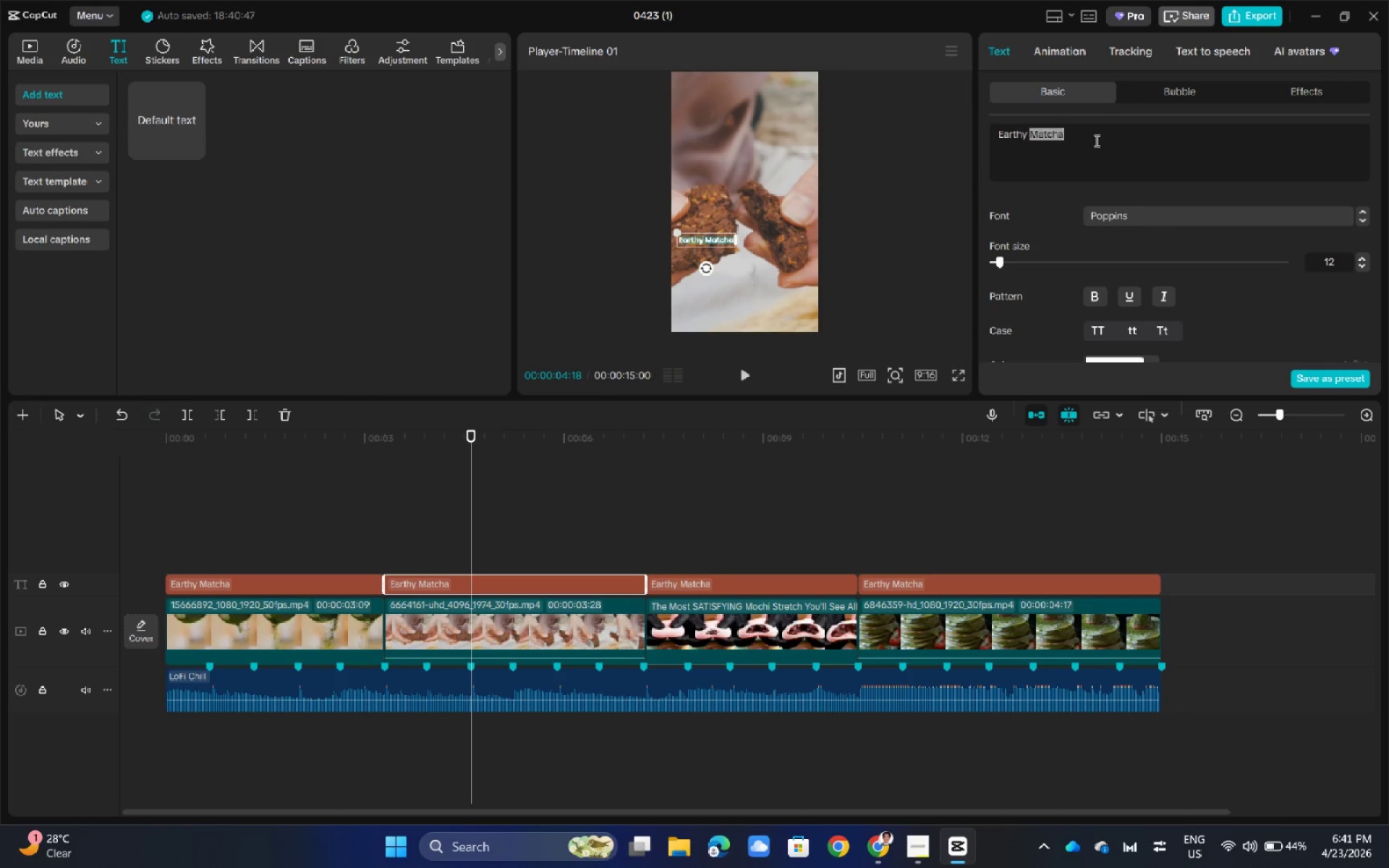 
triple_click([1095, 140])
 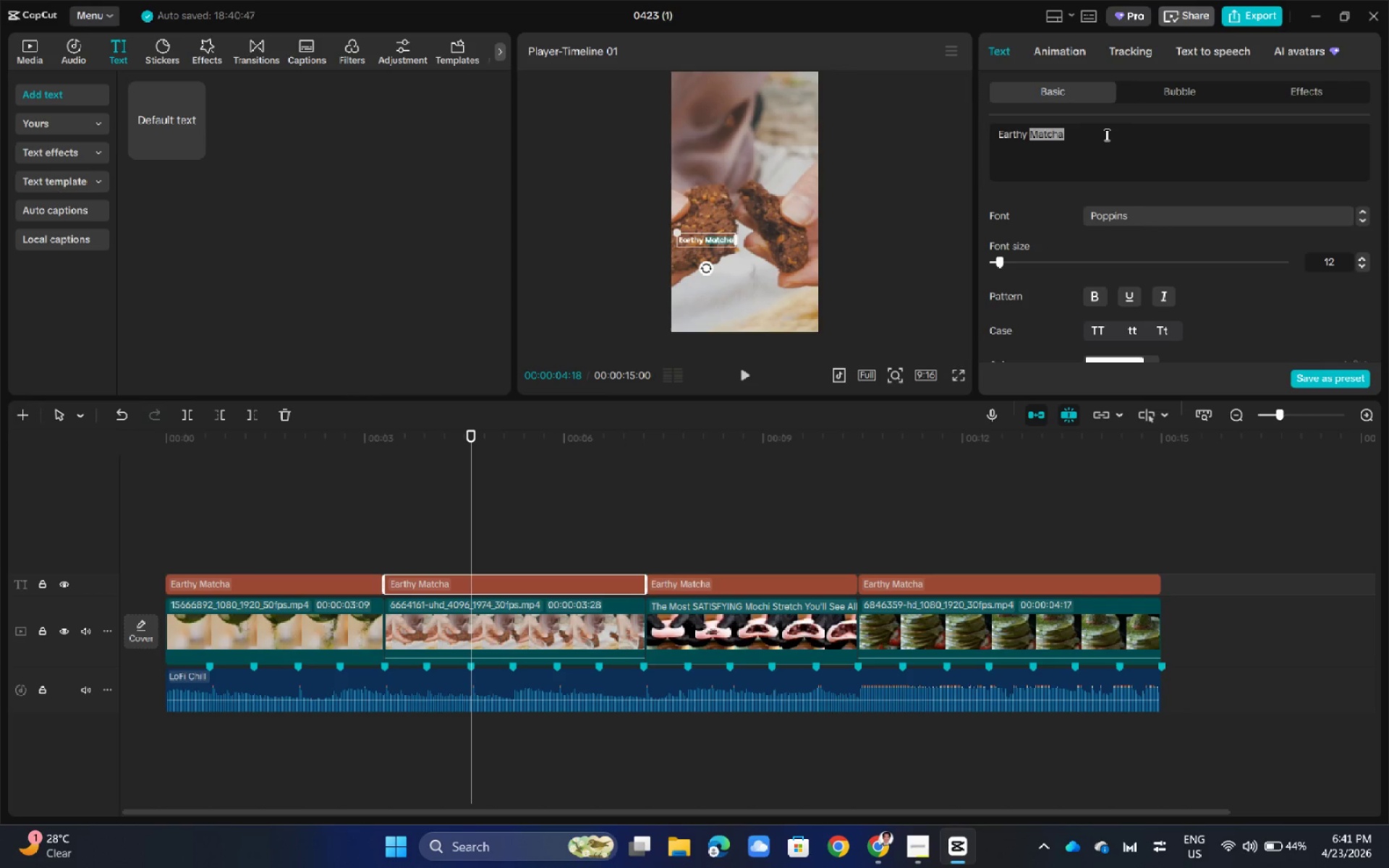 
key(Backspace)
 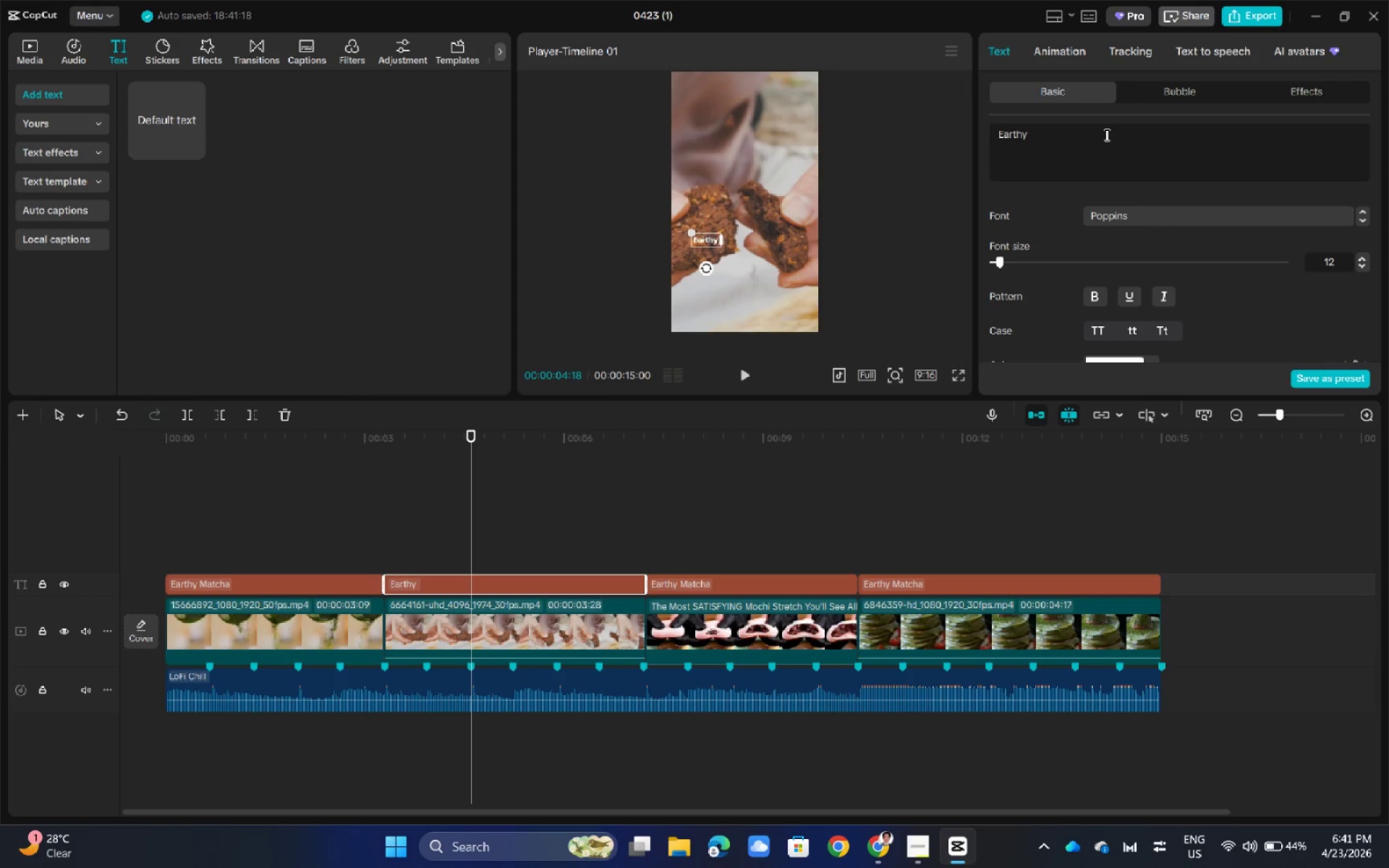 
key(Backspace)
 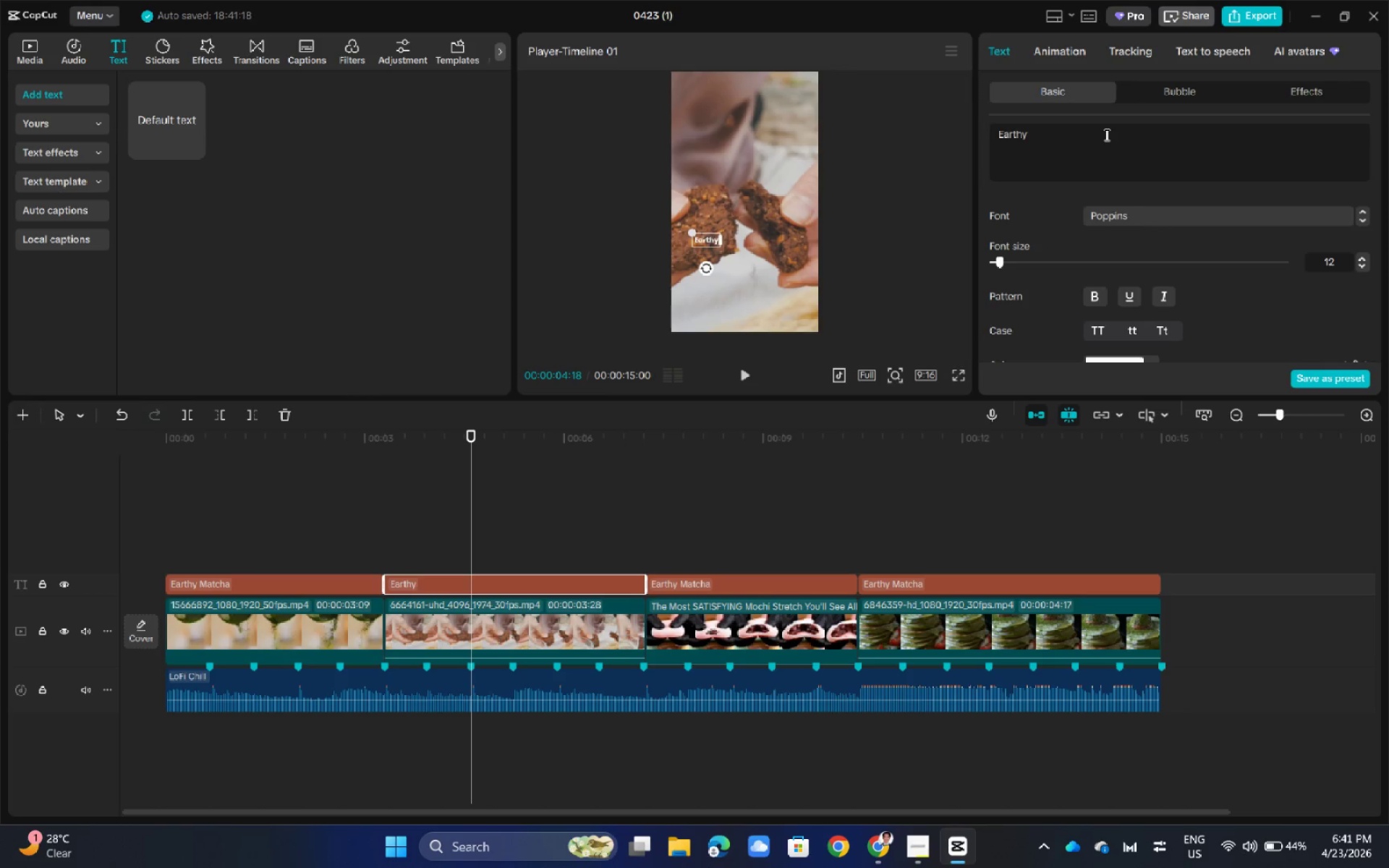 
key(Backspace)
 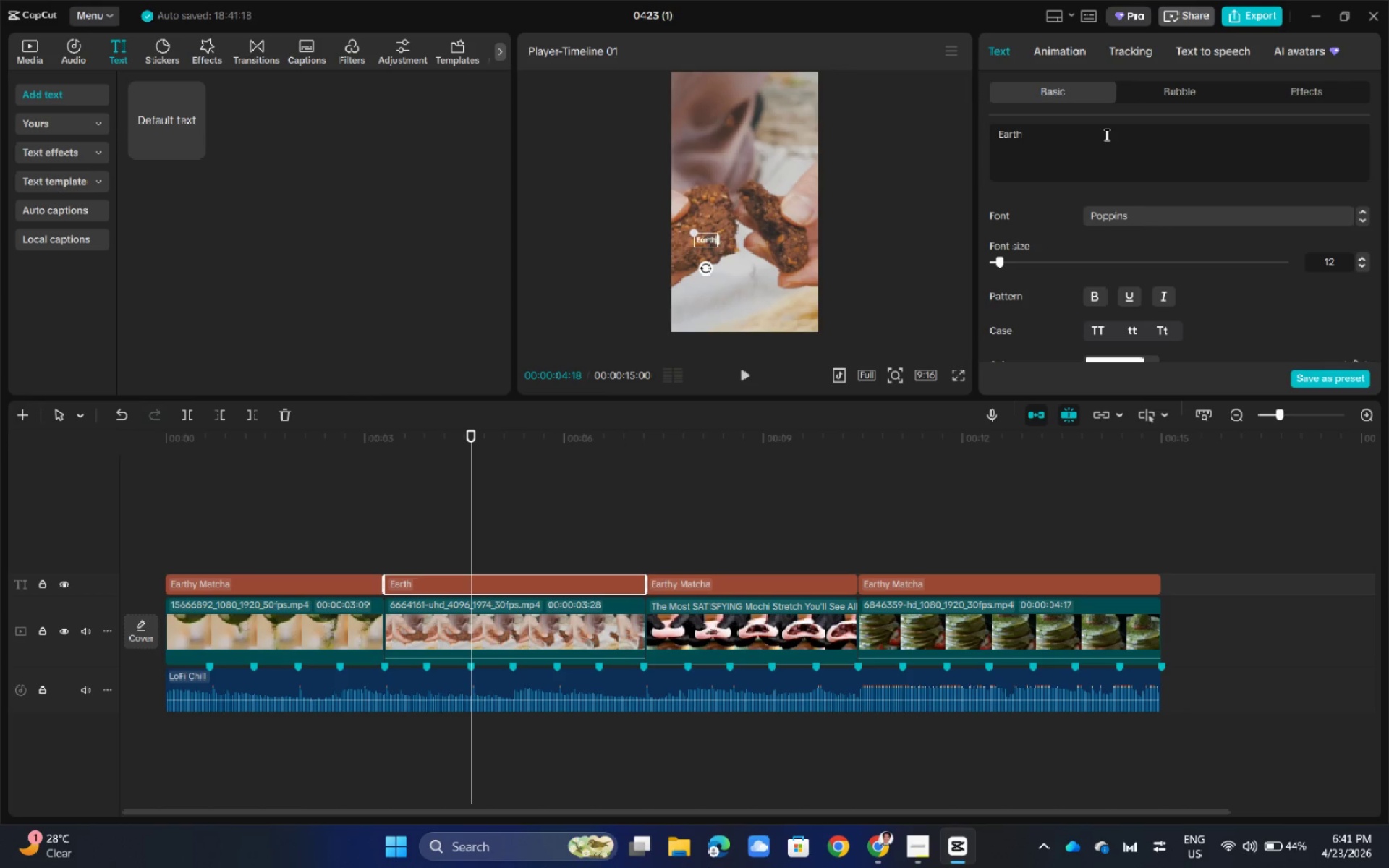 
key(Backspace)
 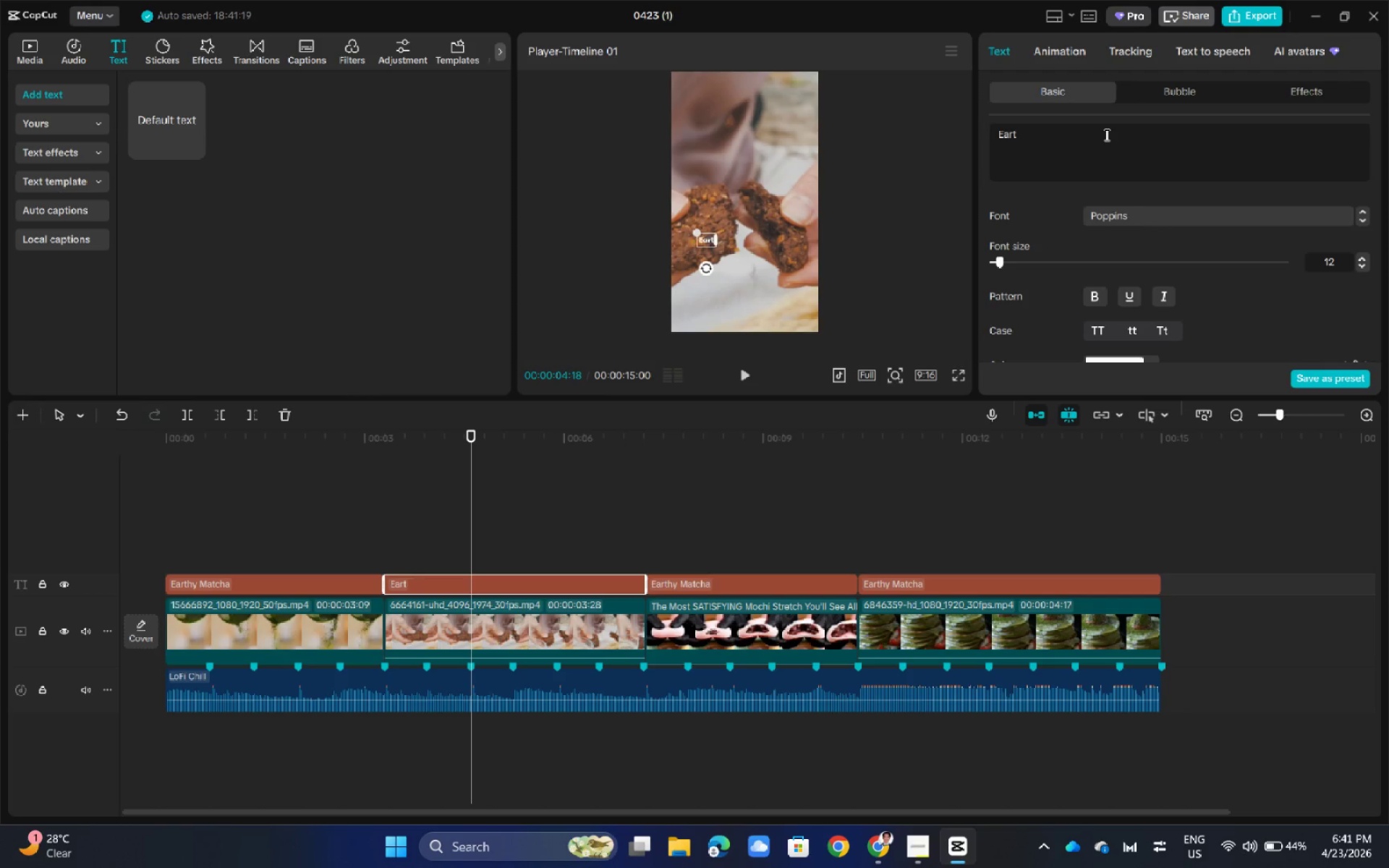 
key(Backspace)
 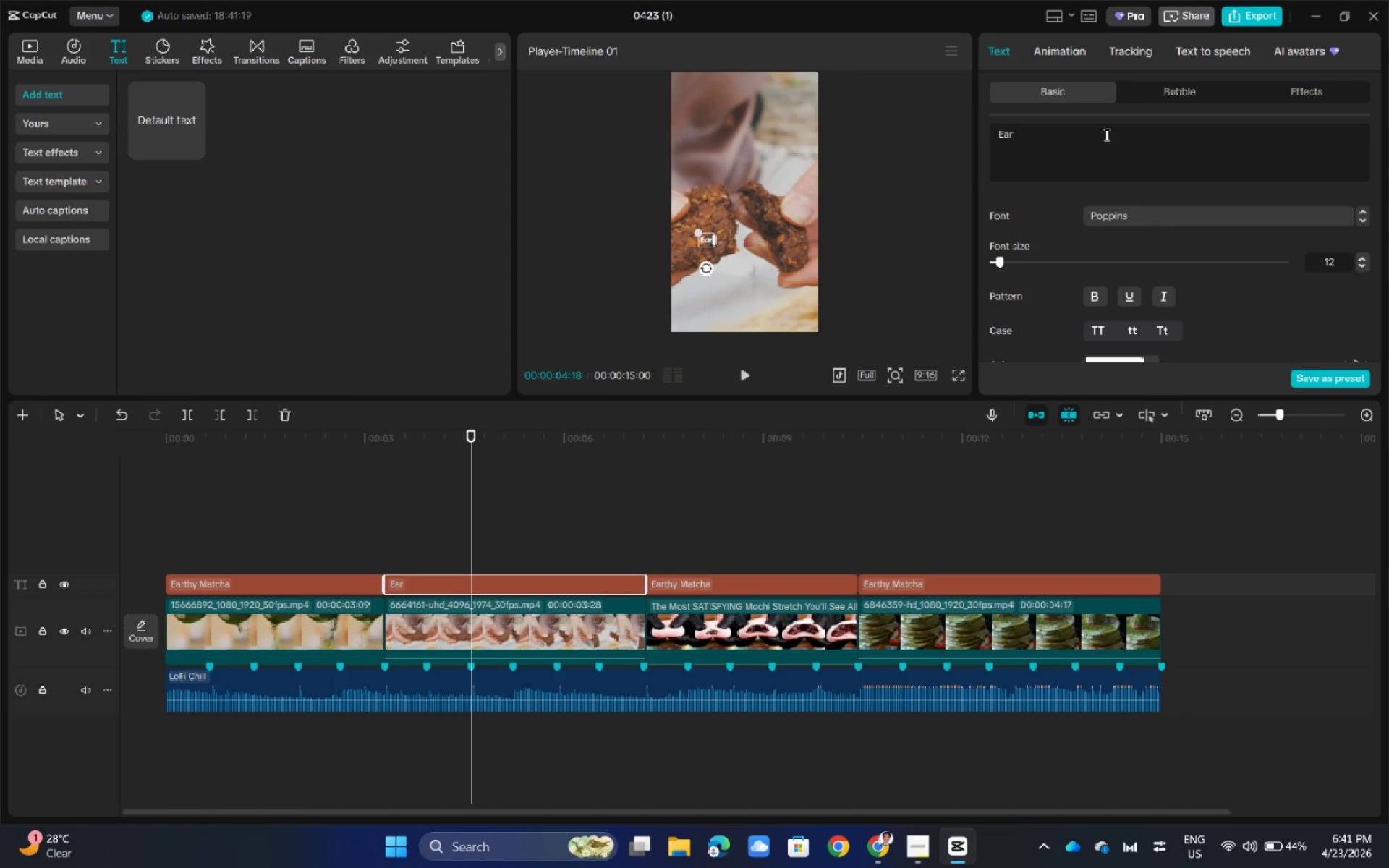 
key(Backspace)